 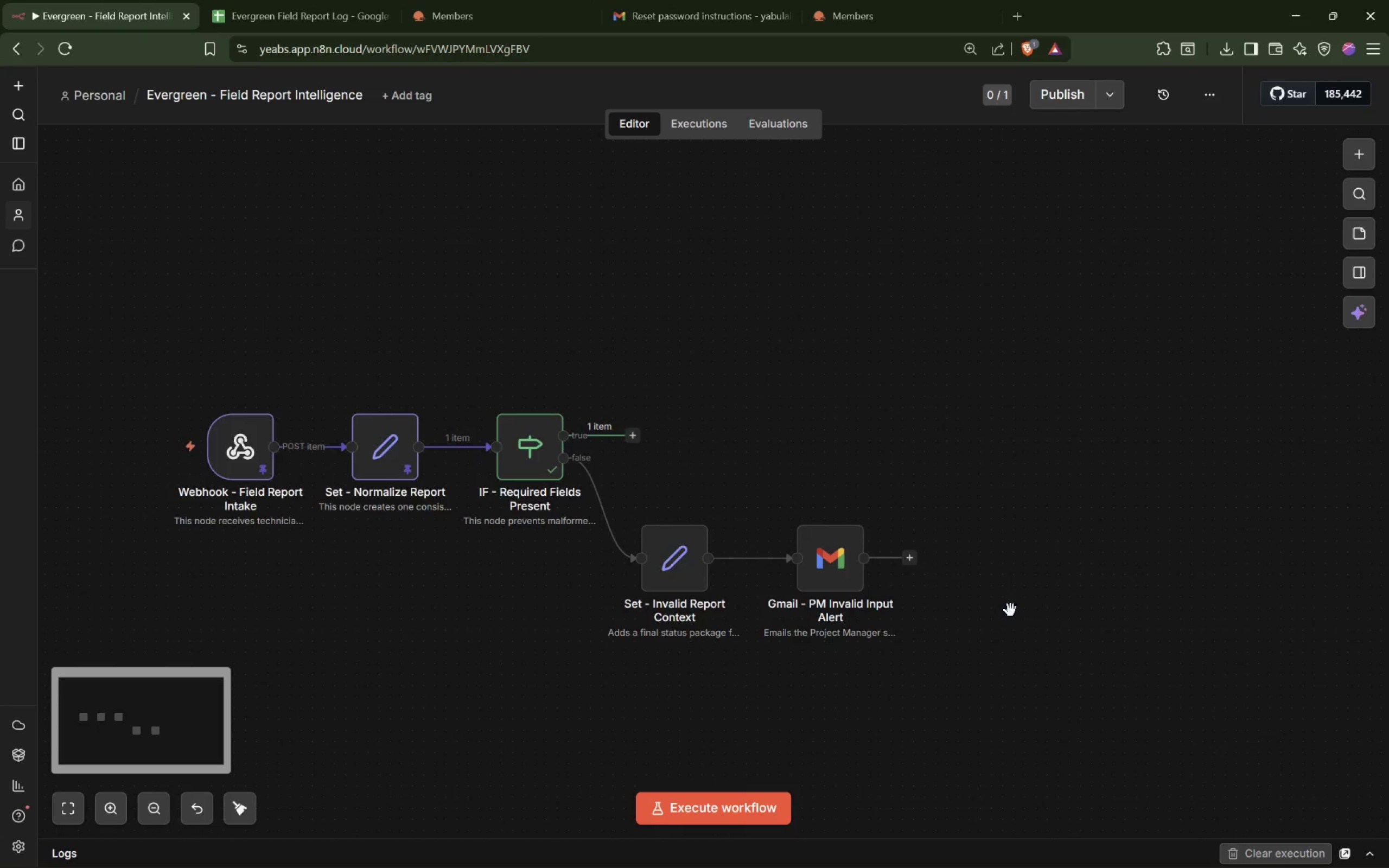 
hold_key(key=ControlLeft, duration=0.41)
 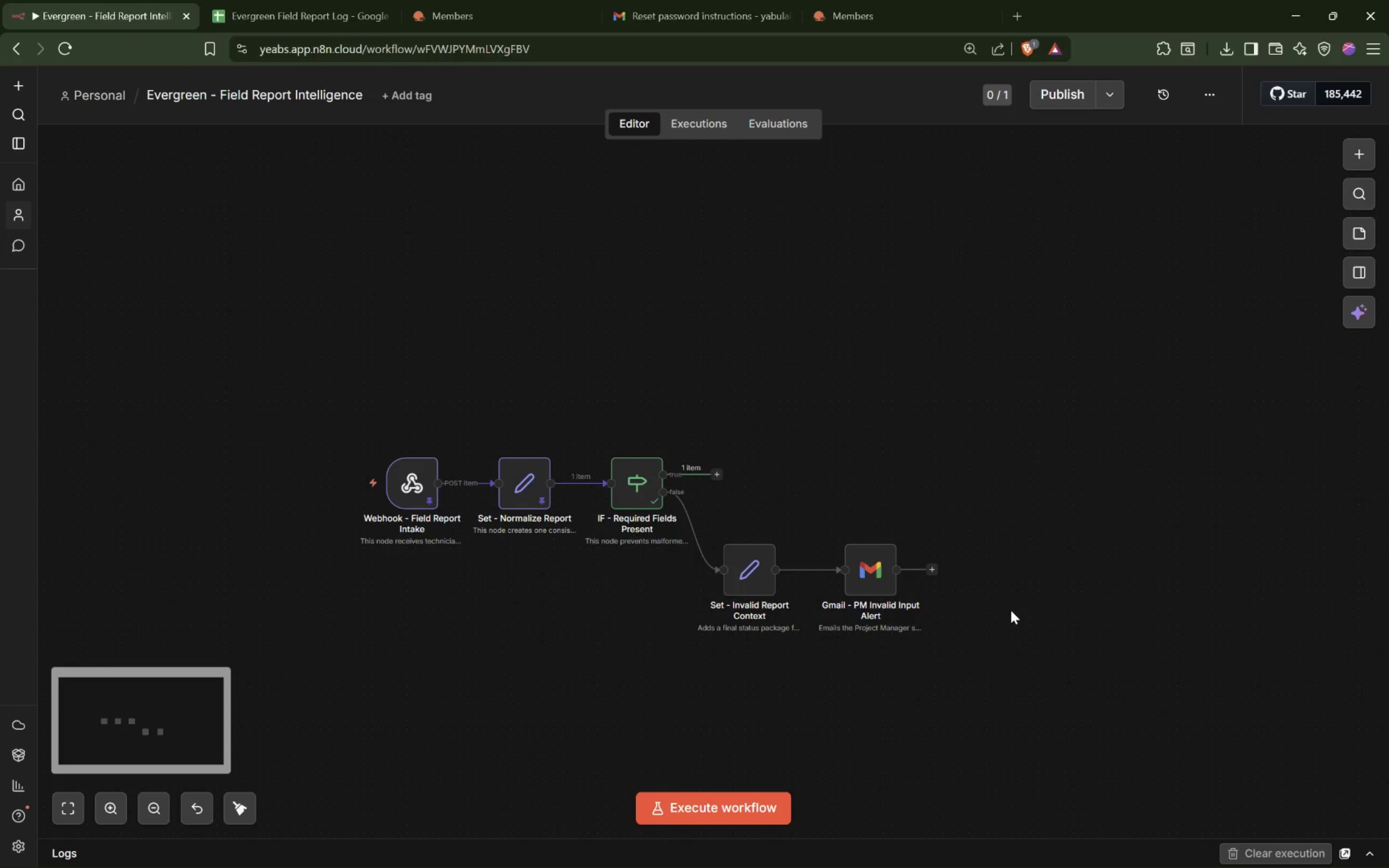 
hold_key(key=ShiftLeft, duration=1.81)
scroll: coordinate [1011, 610], scroll_direction: down, amount: 2.0
 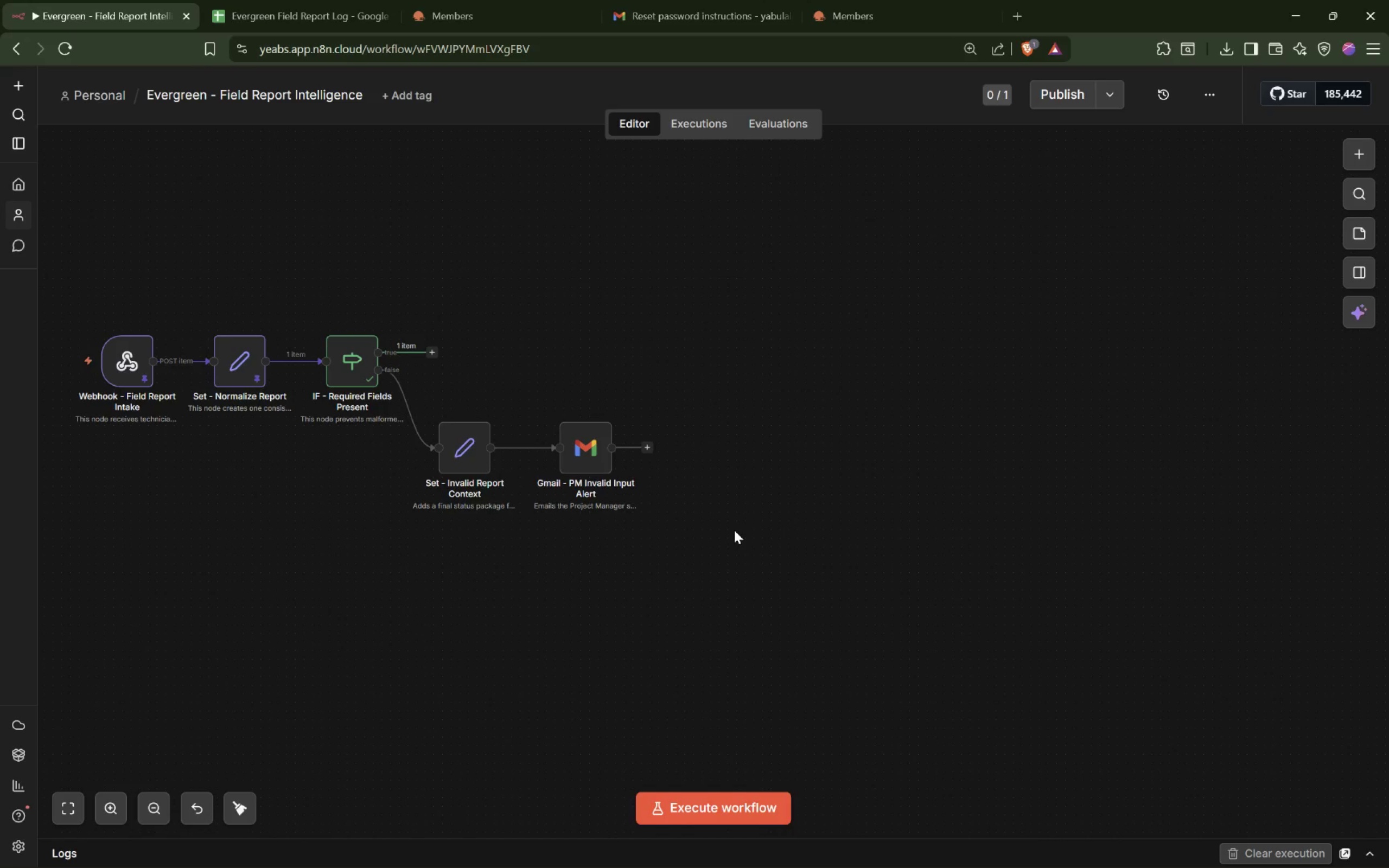 
wait(10.75)
 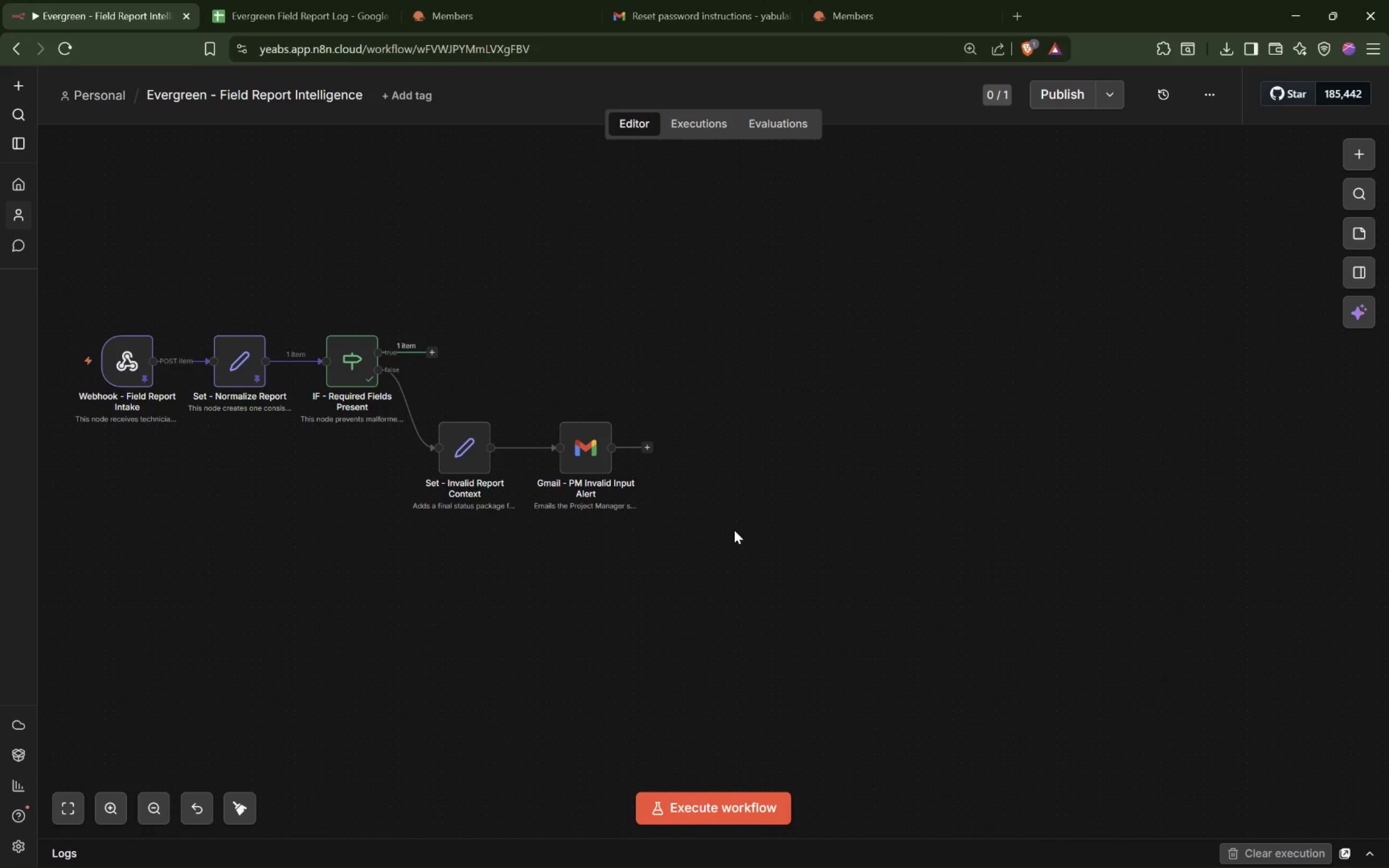 
left_click([649, 448])
 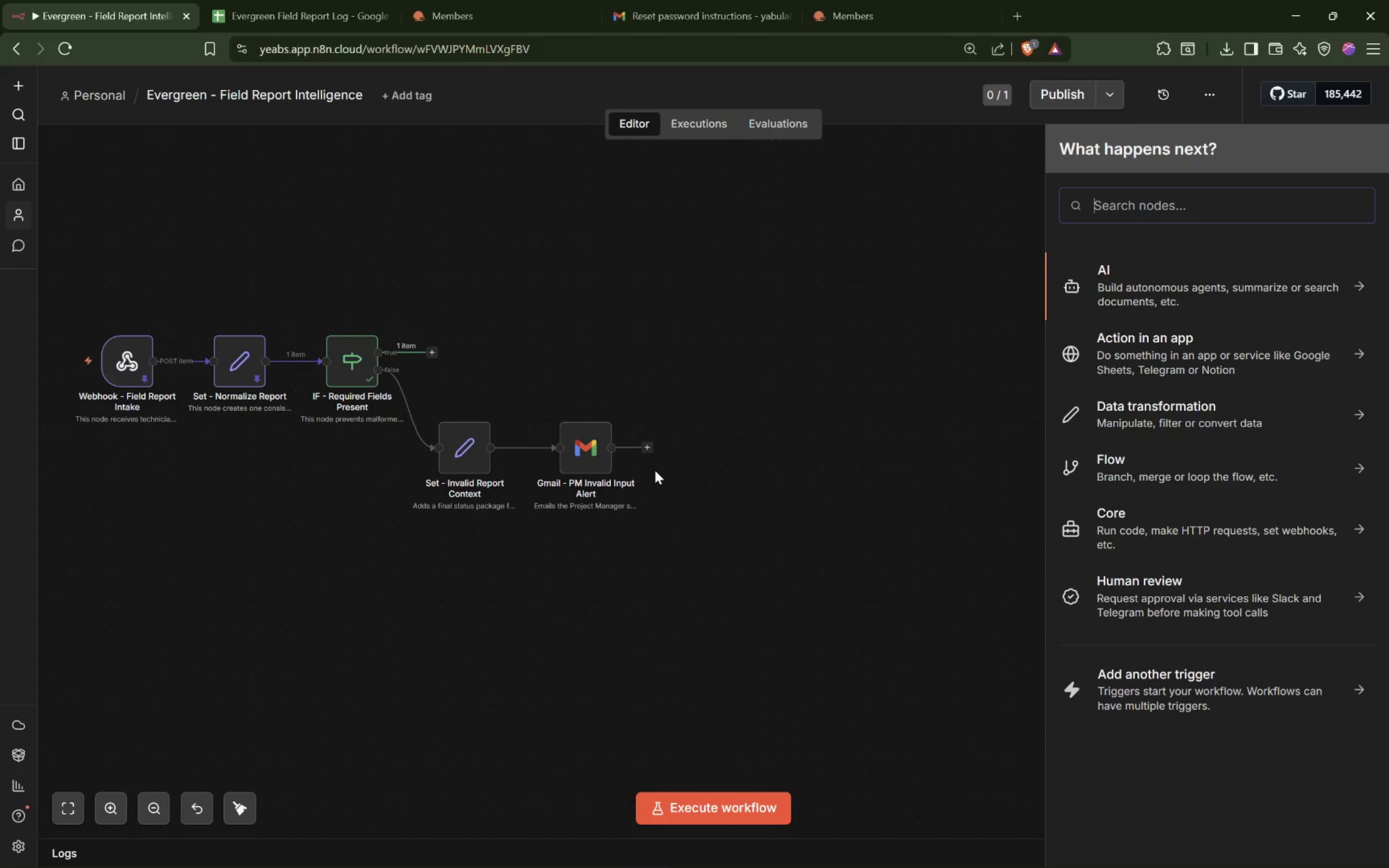 
left_click([1115, 208])
 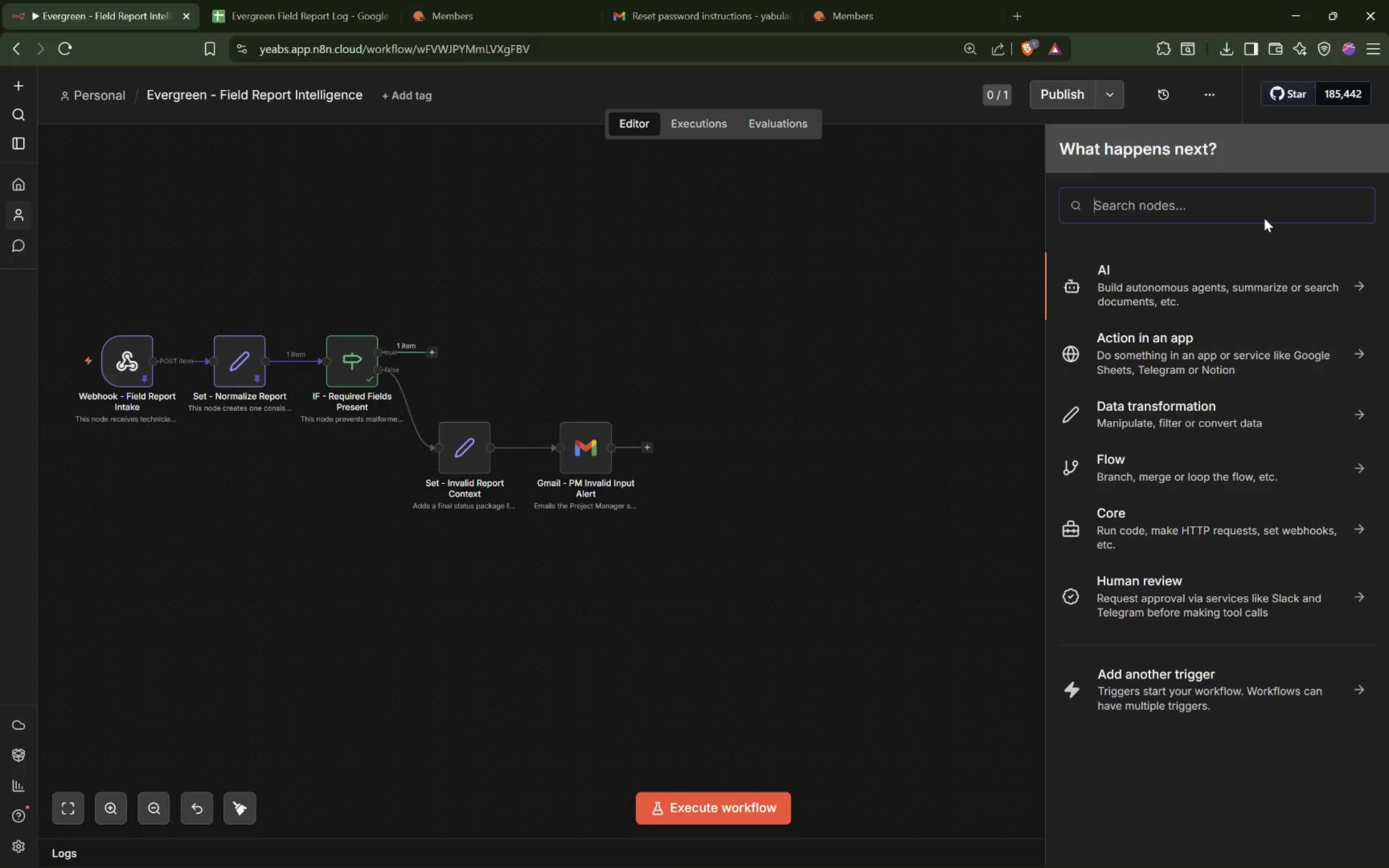 
type(Set)
 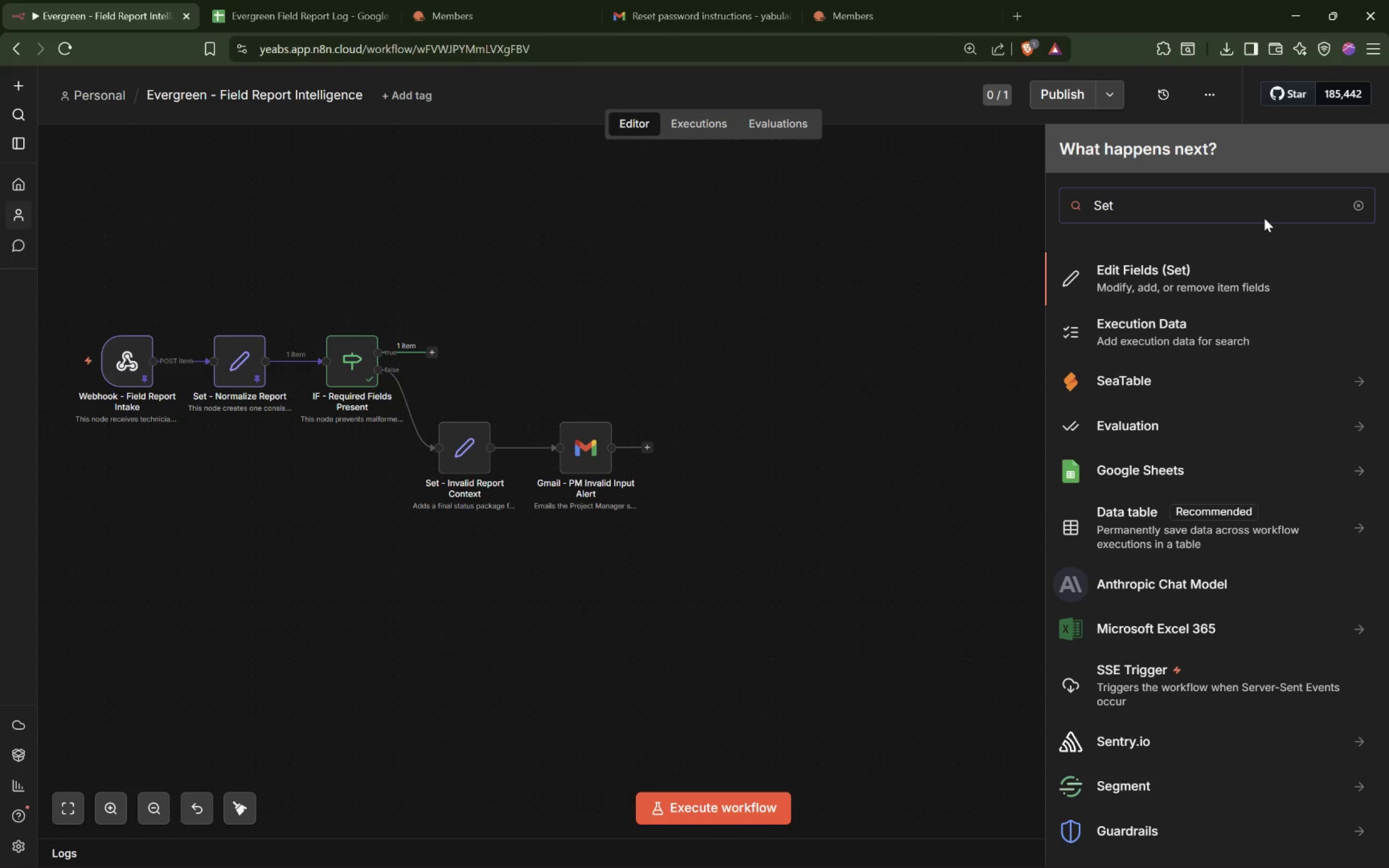 
left_click([1194, 273])
 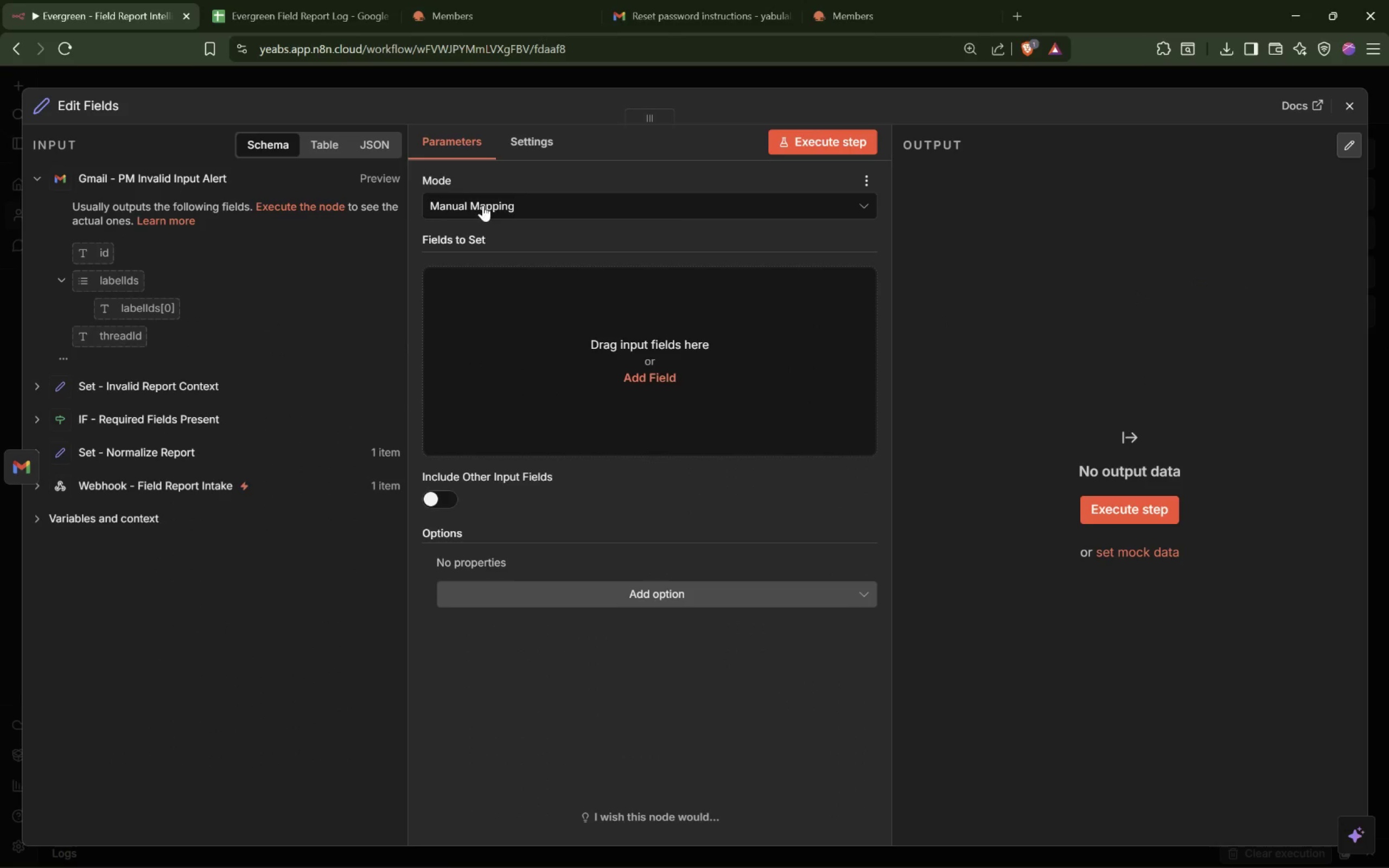 
left_click([94, 101])
 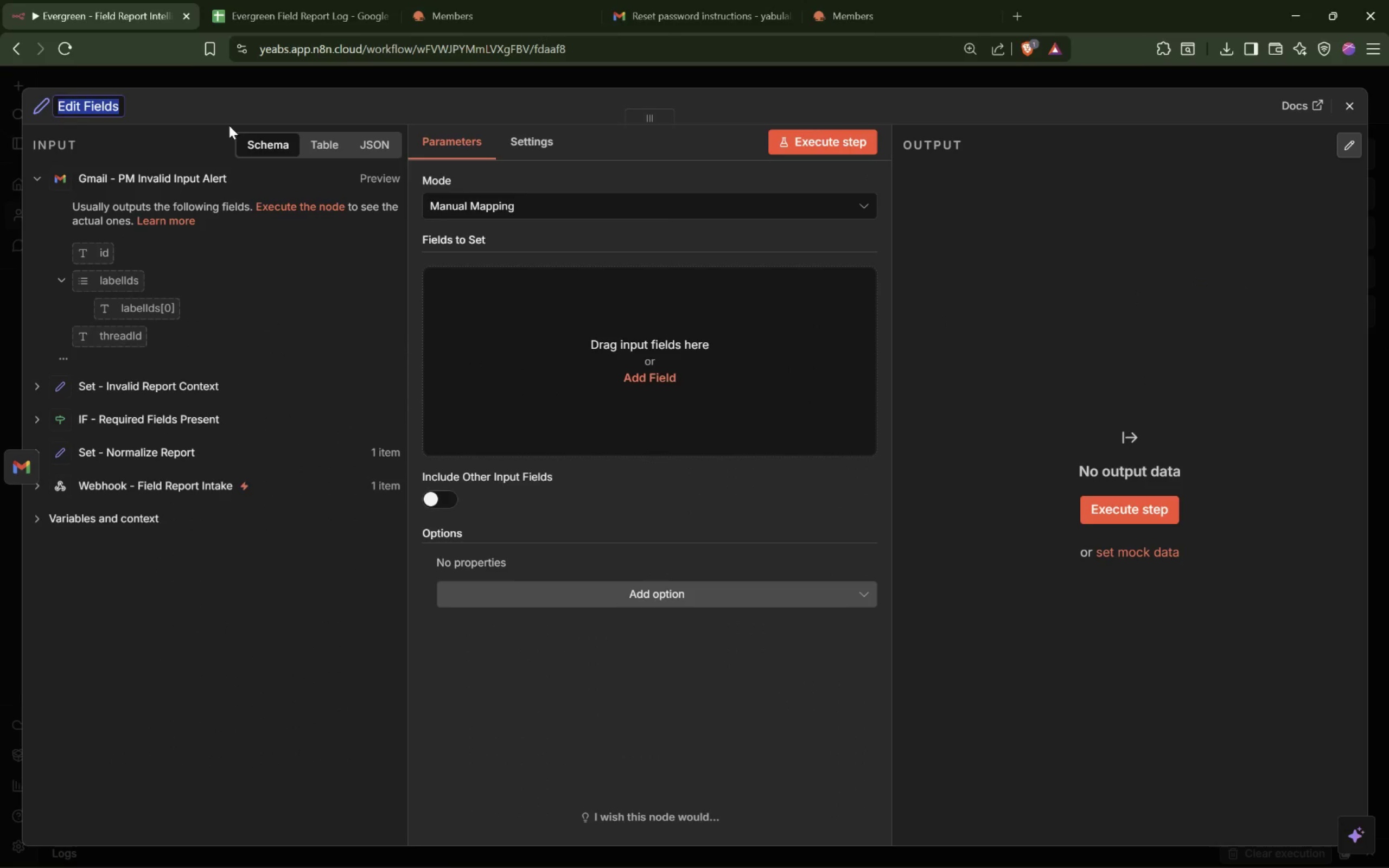 
type(Set - Finan)
key(Backspace)
type(lize Invalid Log)
 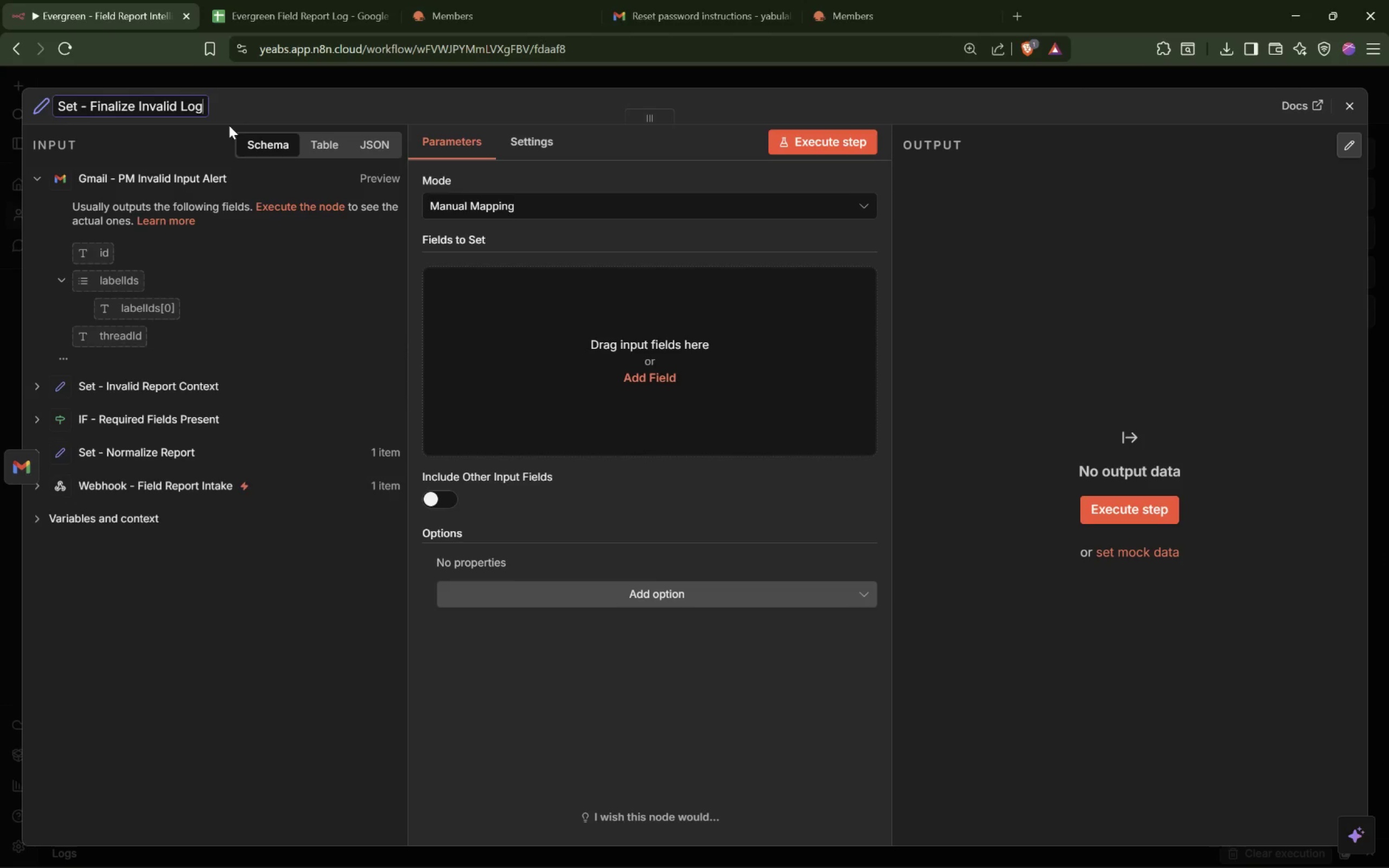 
key(Enter)
 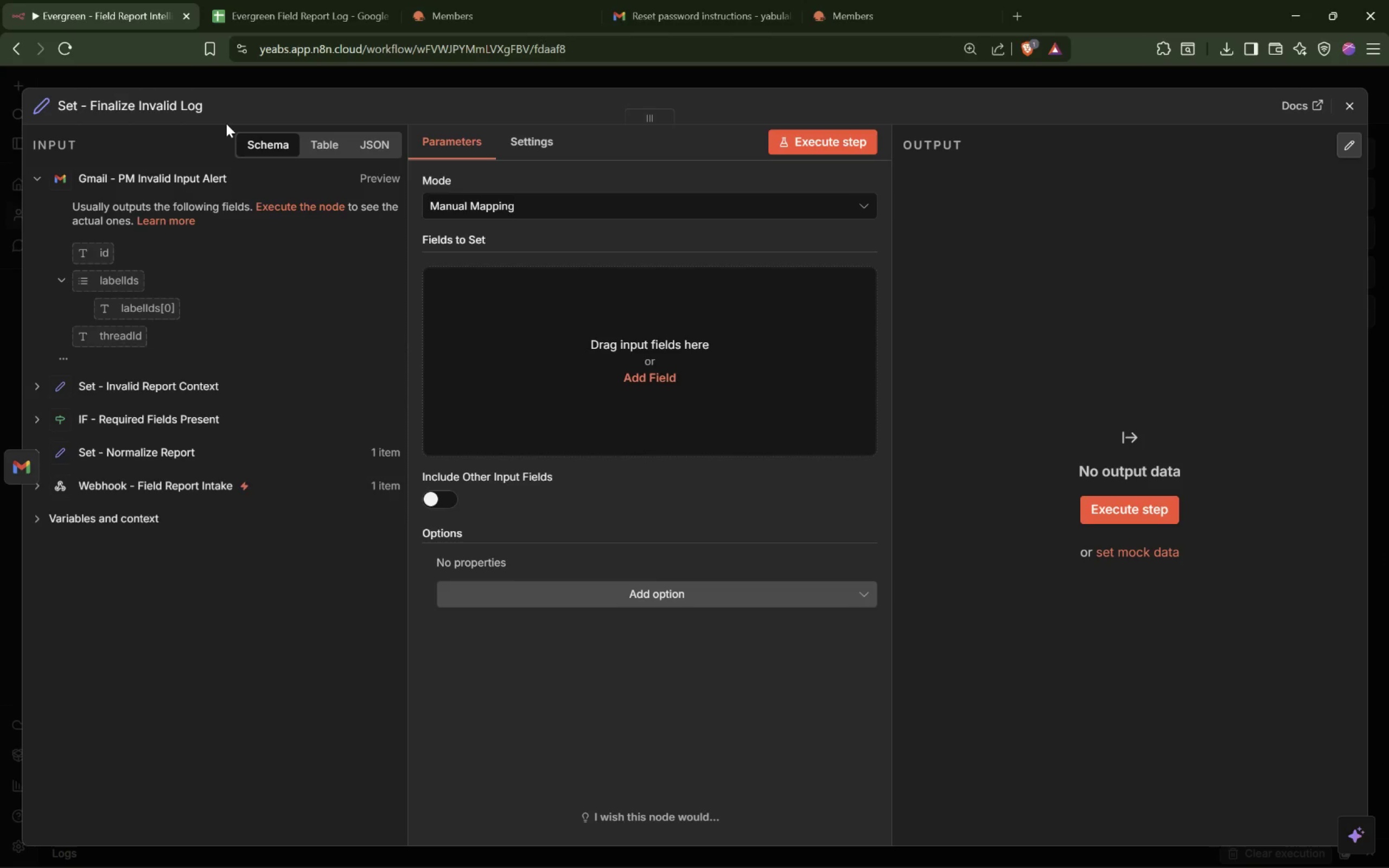 
wait(18.88)
 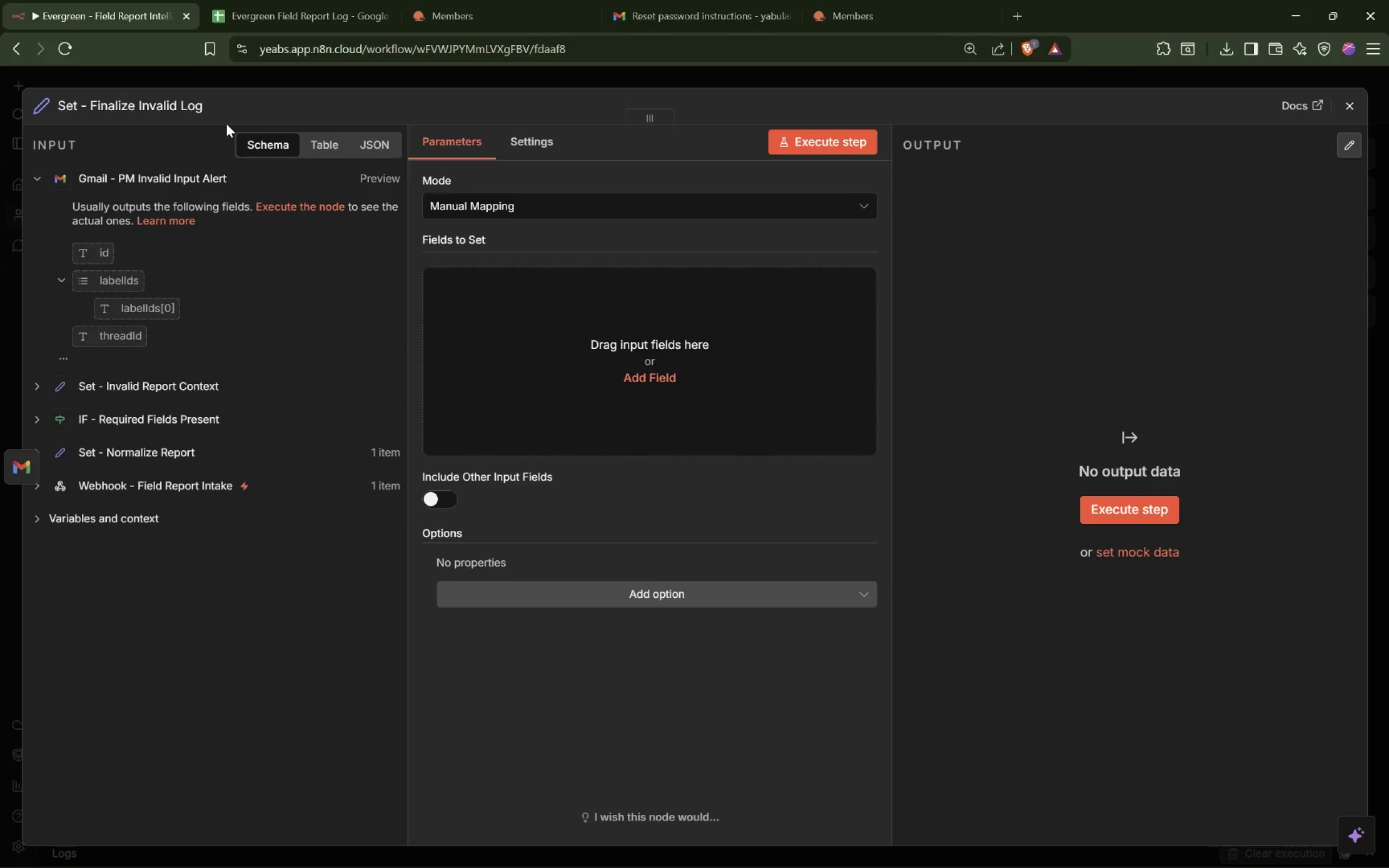 
type(Shapes the output to exactly match the Google)
 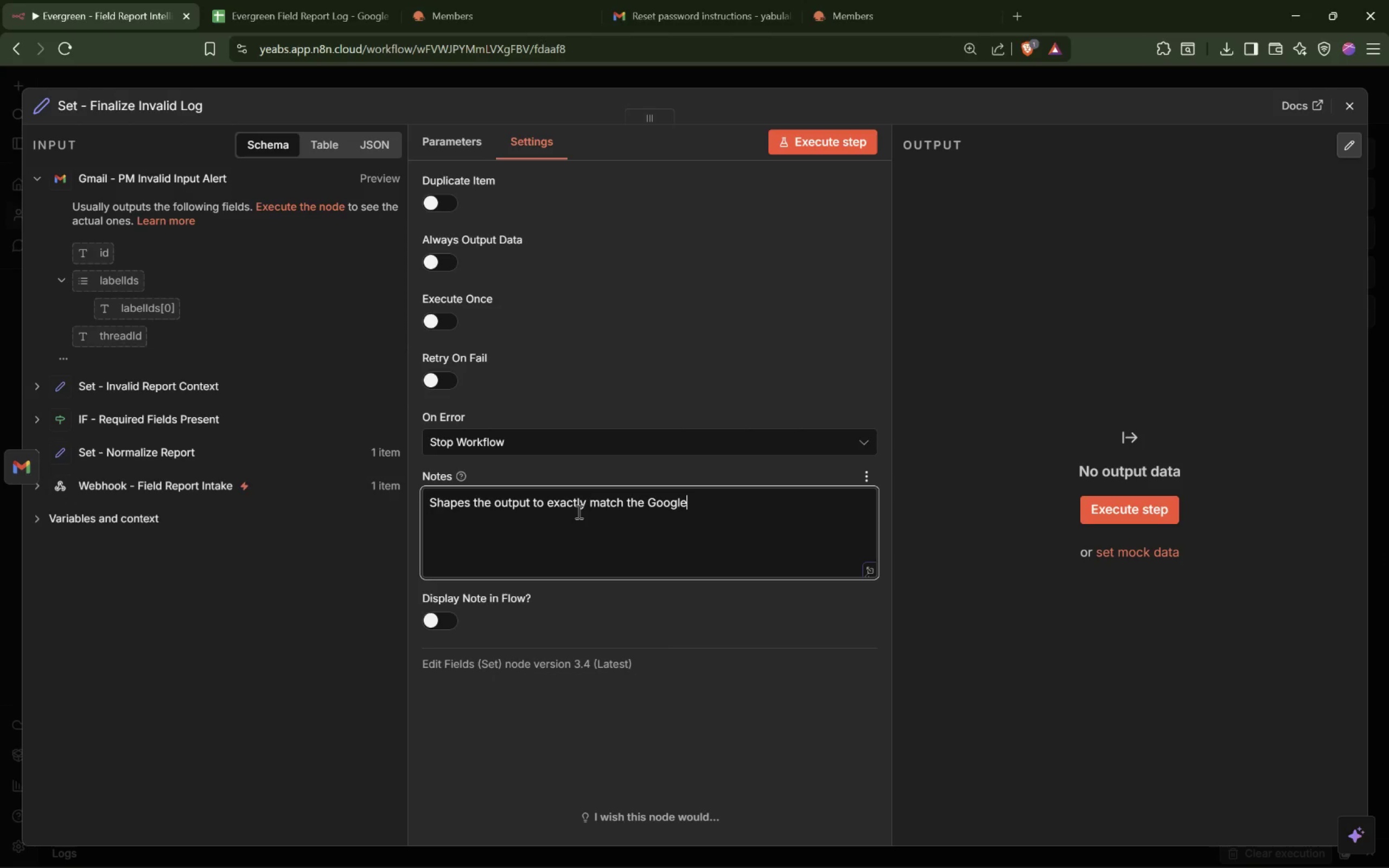 
type( Sheet)
 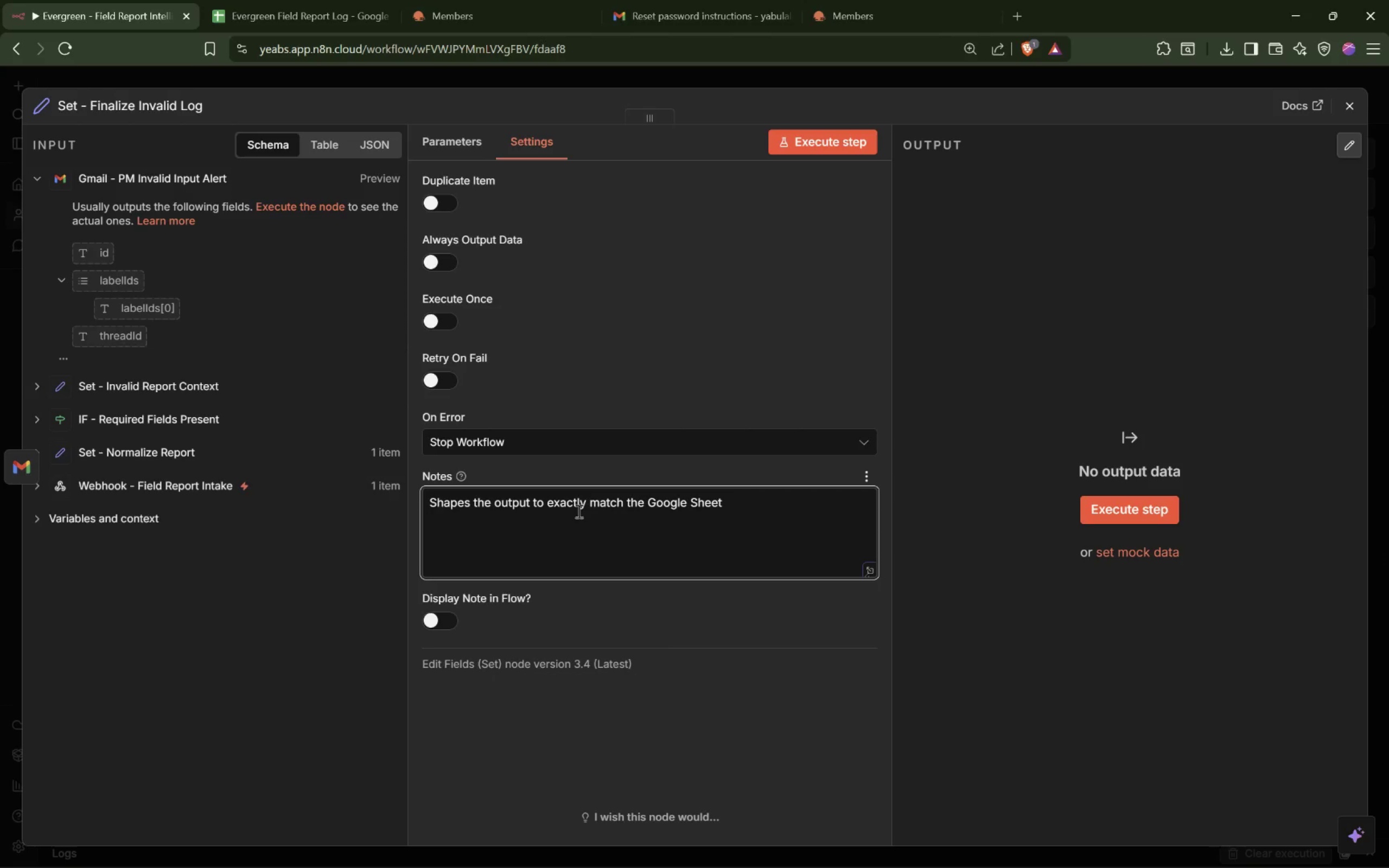 
wait(7.8)
 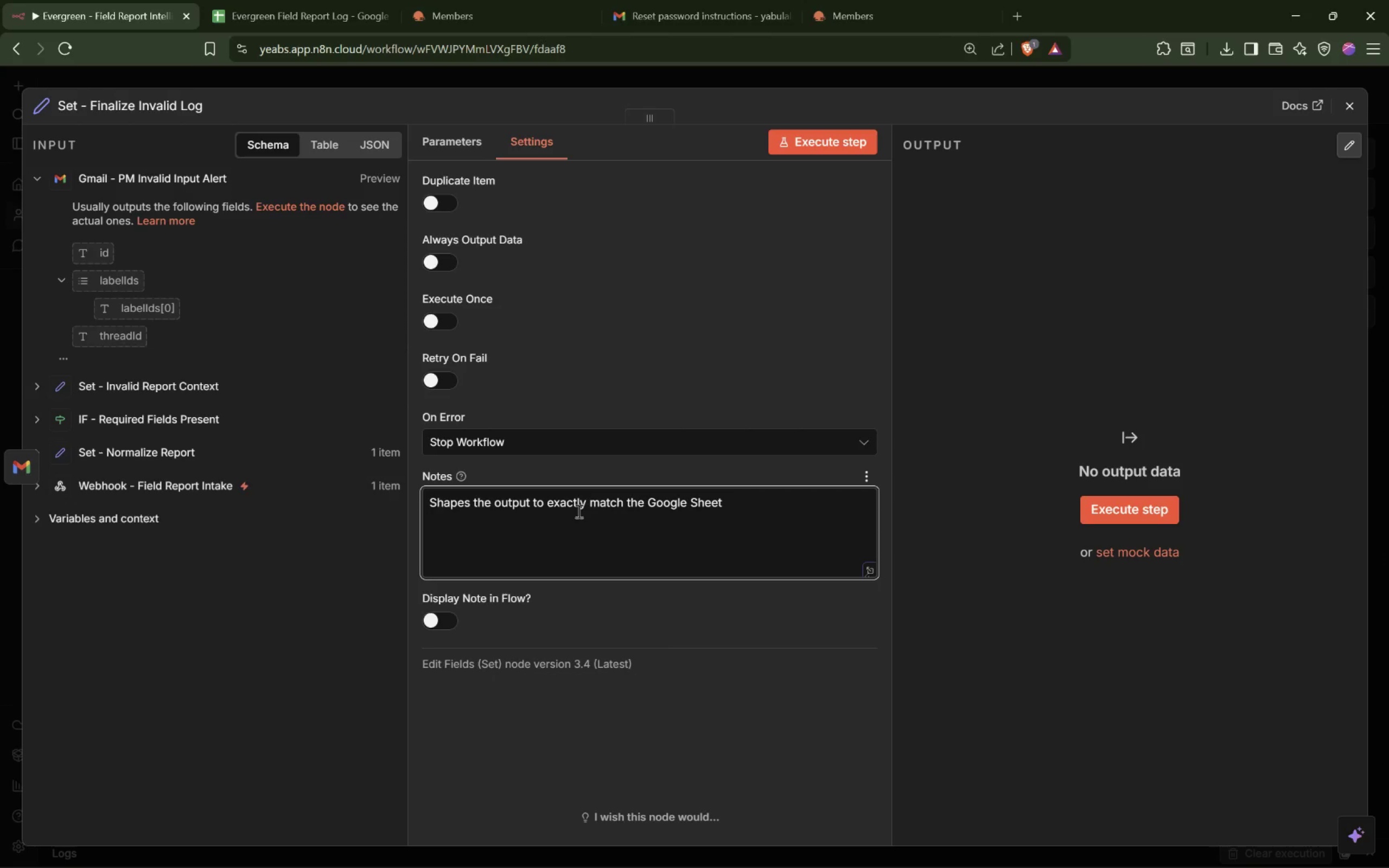 
key(Space)
 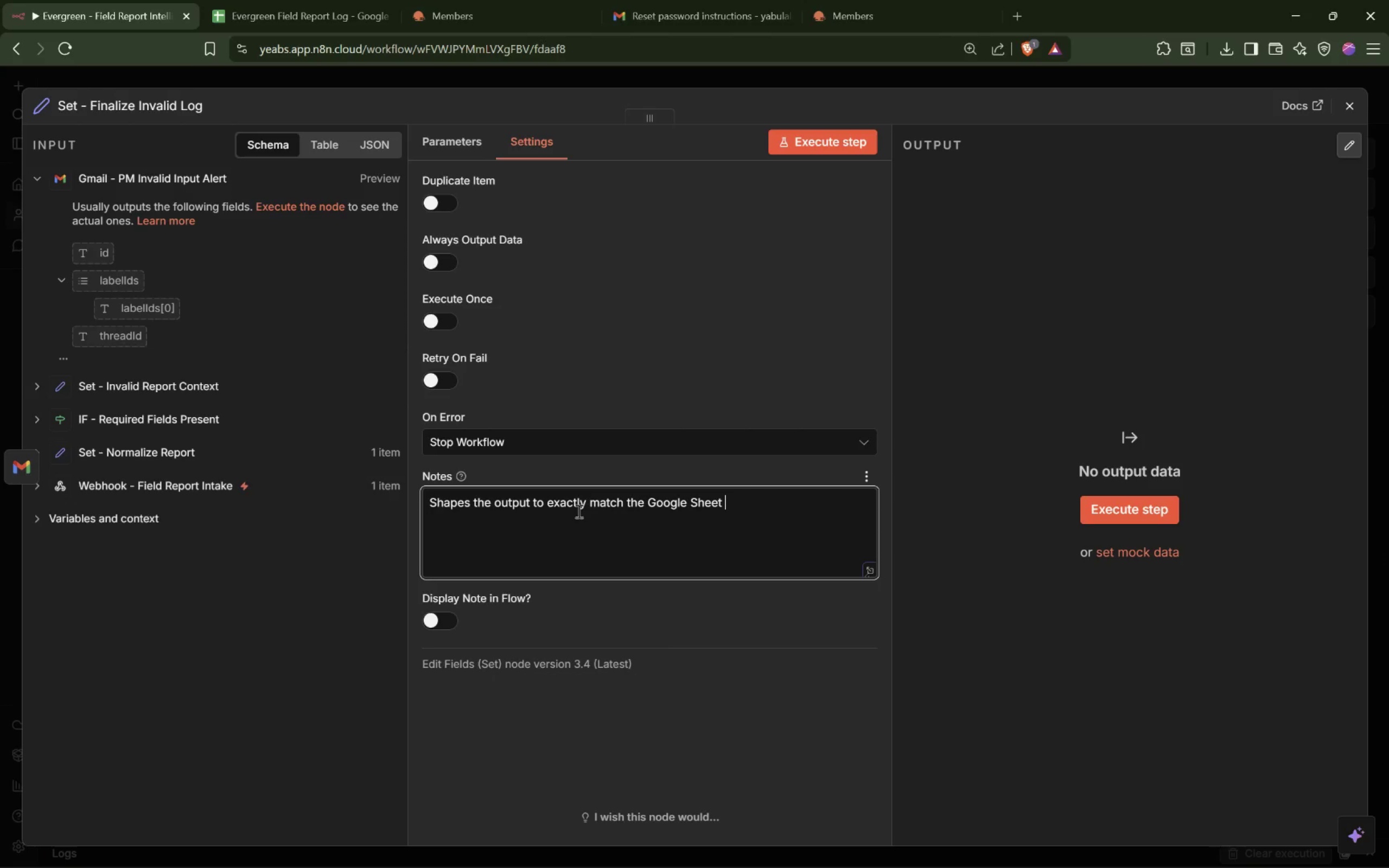 
type(Column headrs)
key(Backspace)
key(Backspace)
type(ers.)
 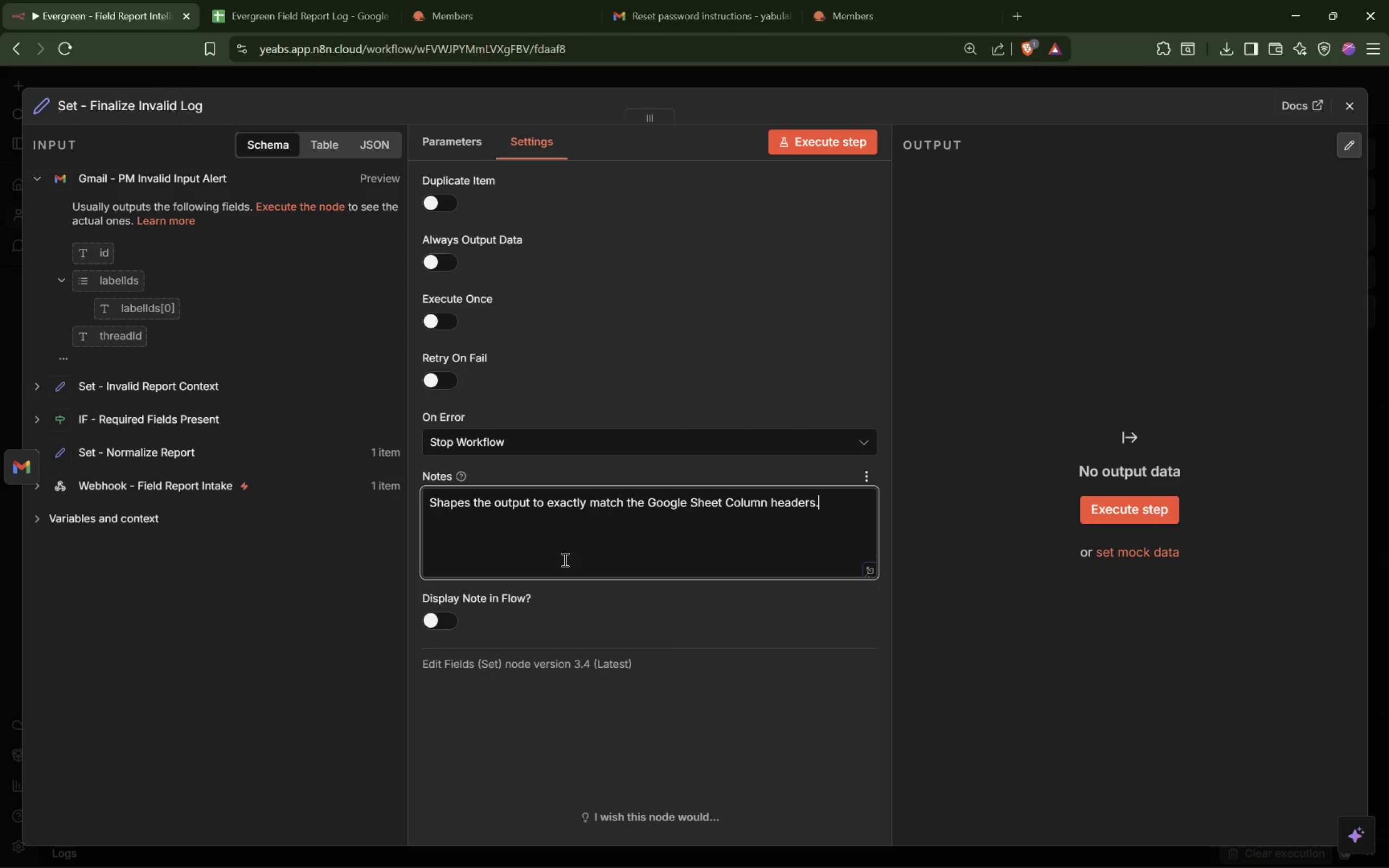 
left_click([423, 616])
 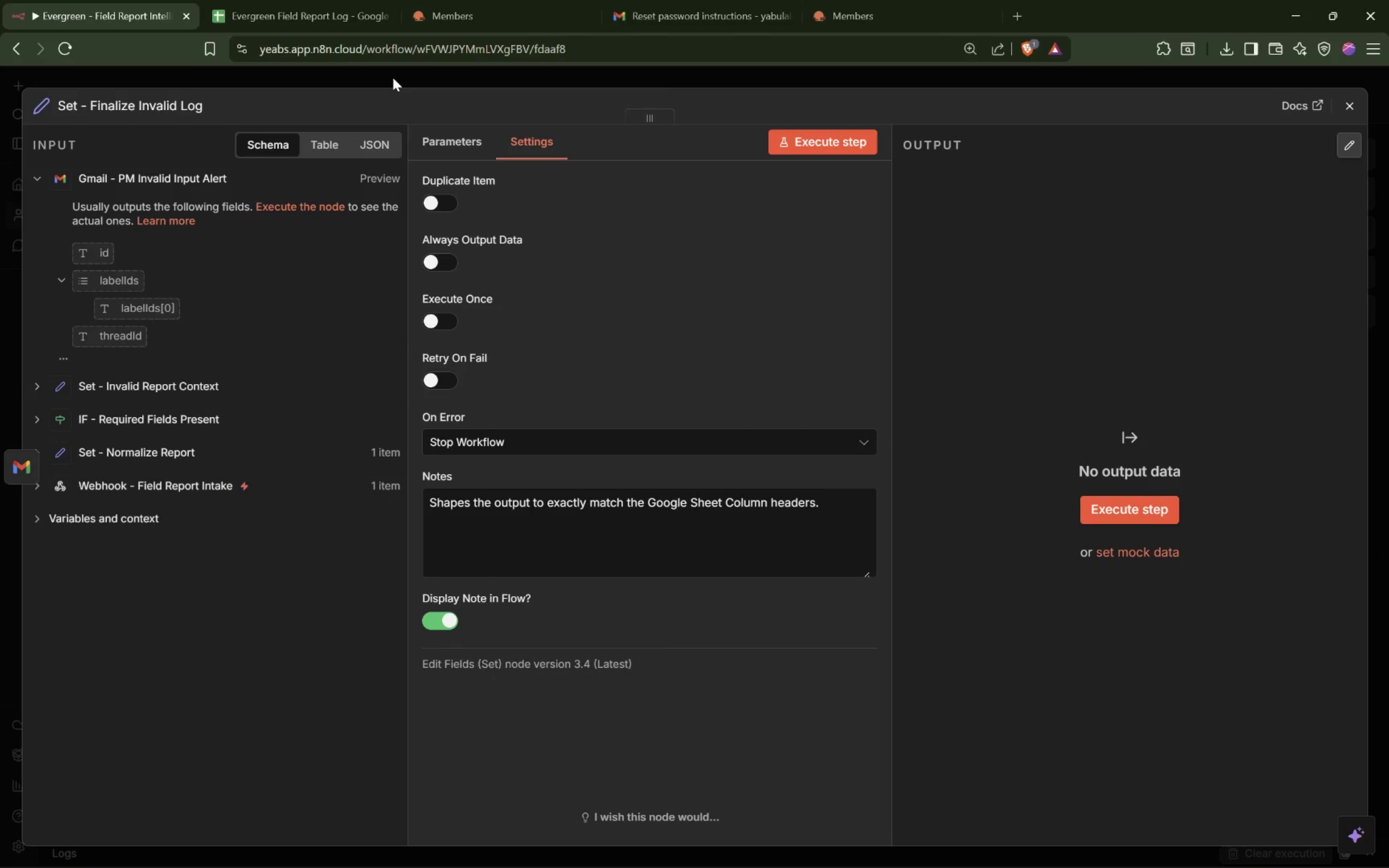 
wait(12.92)
 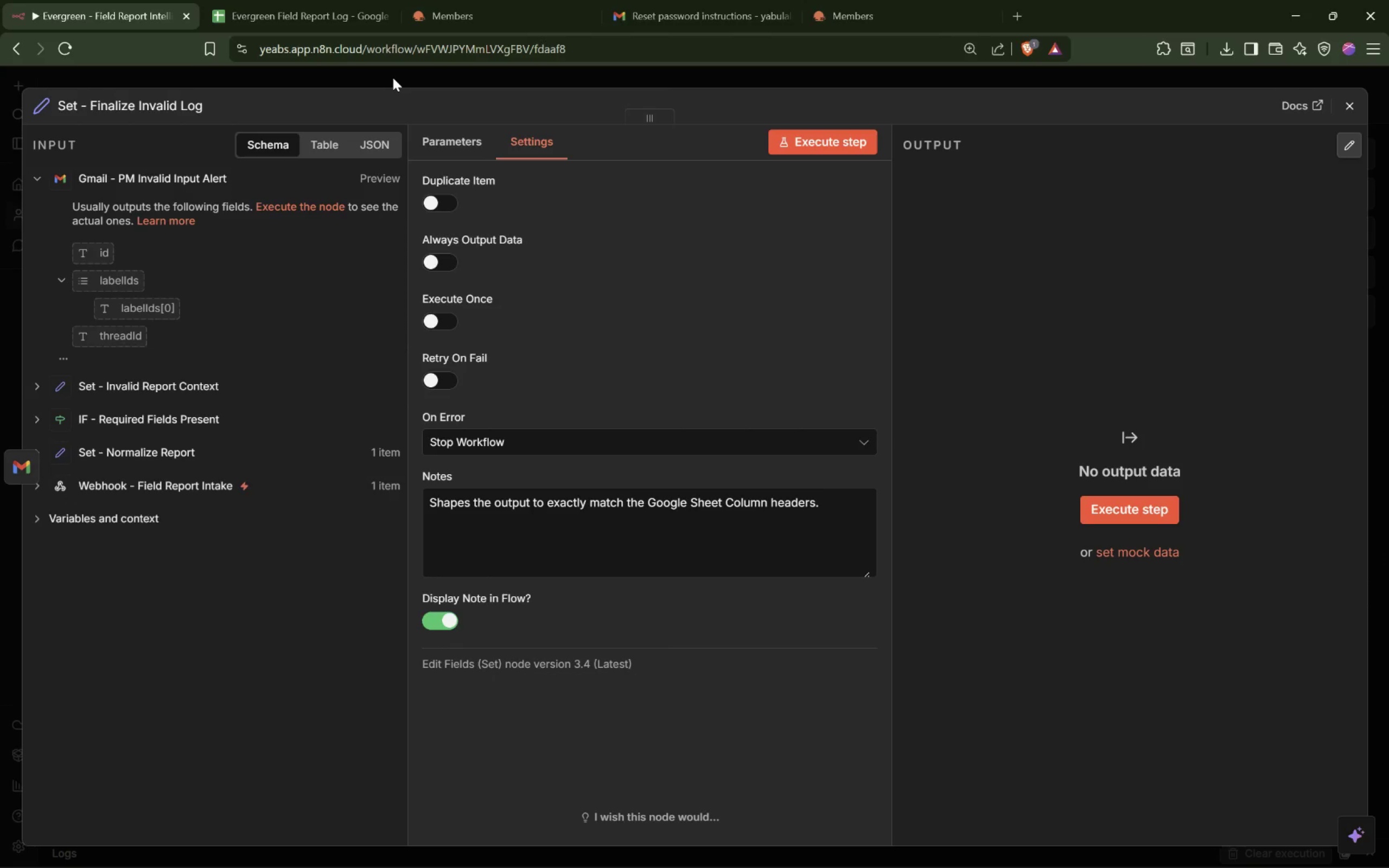 
left_click([445, 140])
 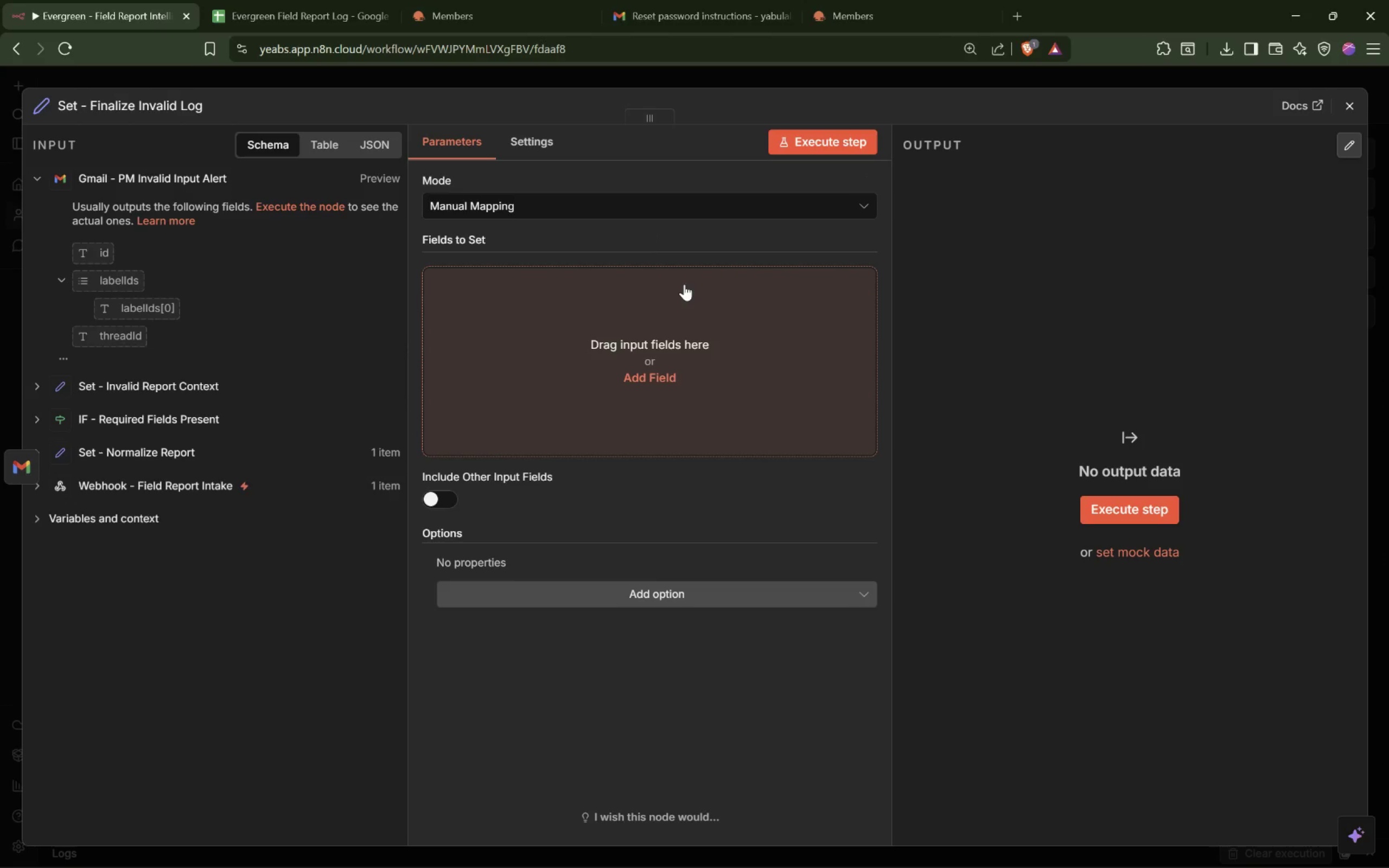 
wait(9.08)
 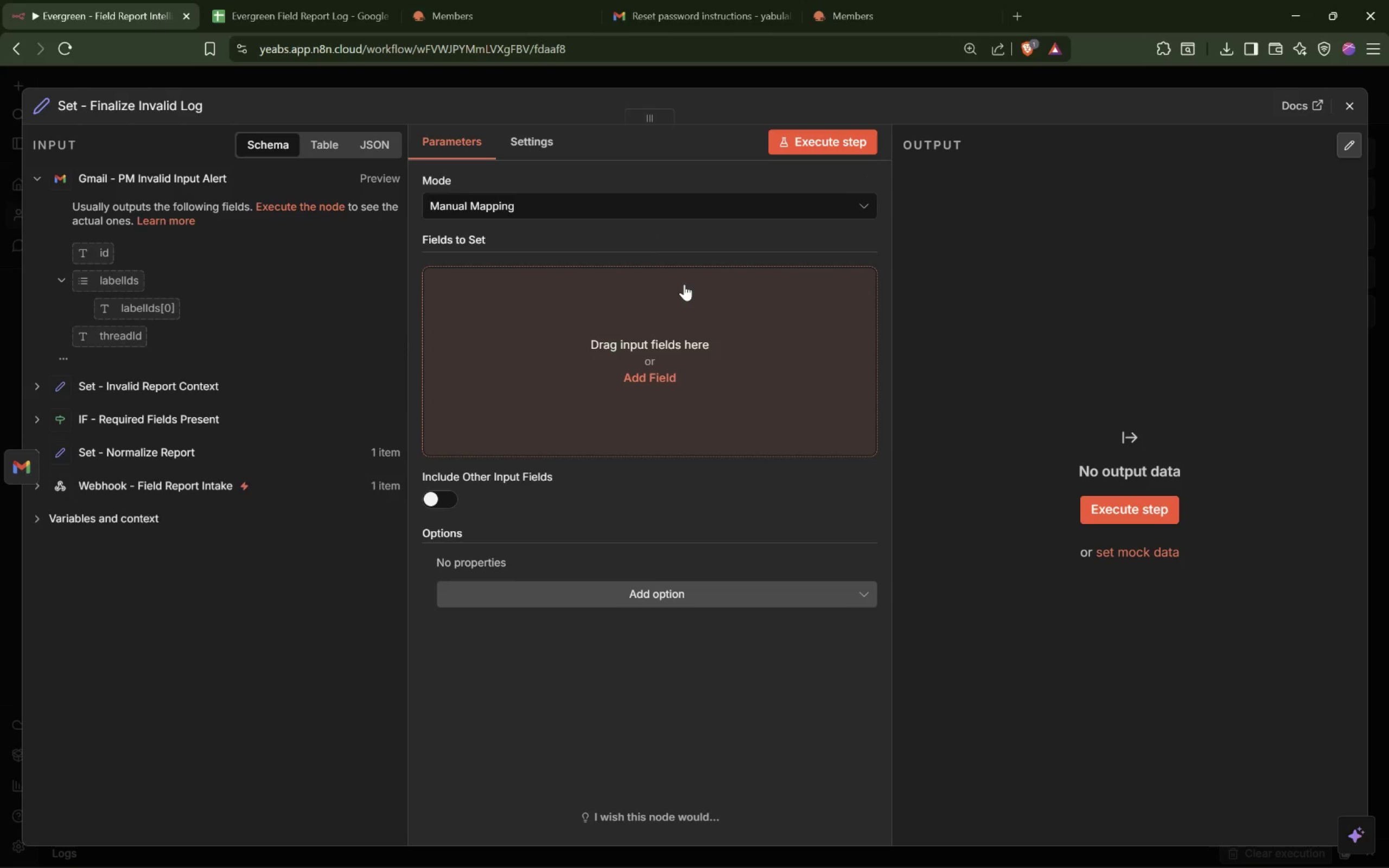 
left_click([464, 443])
 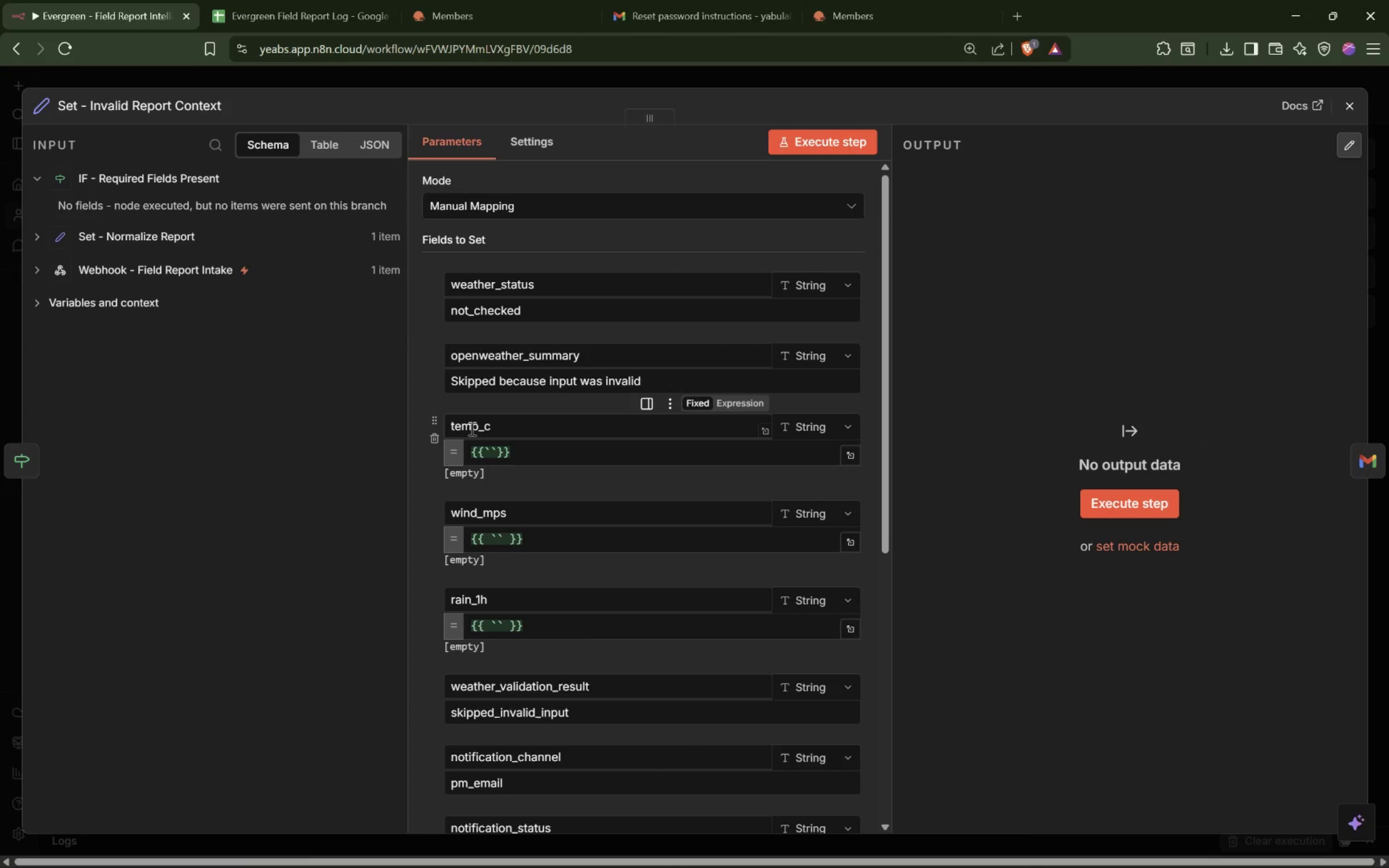 
scroll: coordinate [533, 394], scroll_direction: down, amount: 2.0
 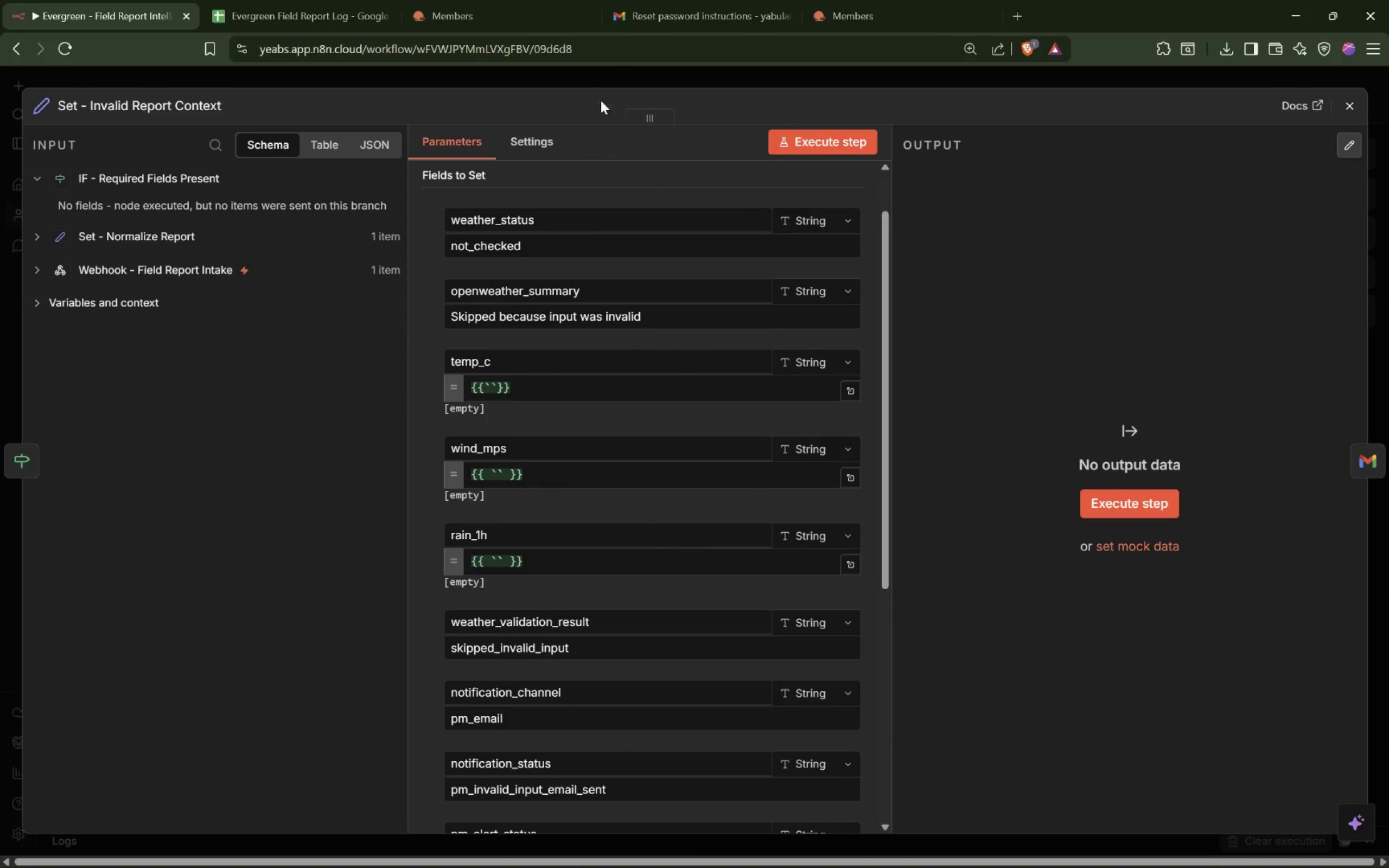 
left_click([609, 68])
 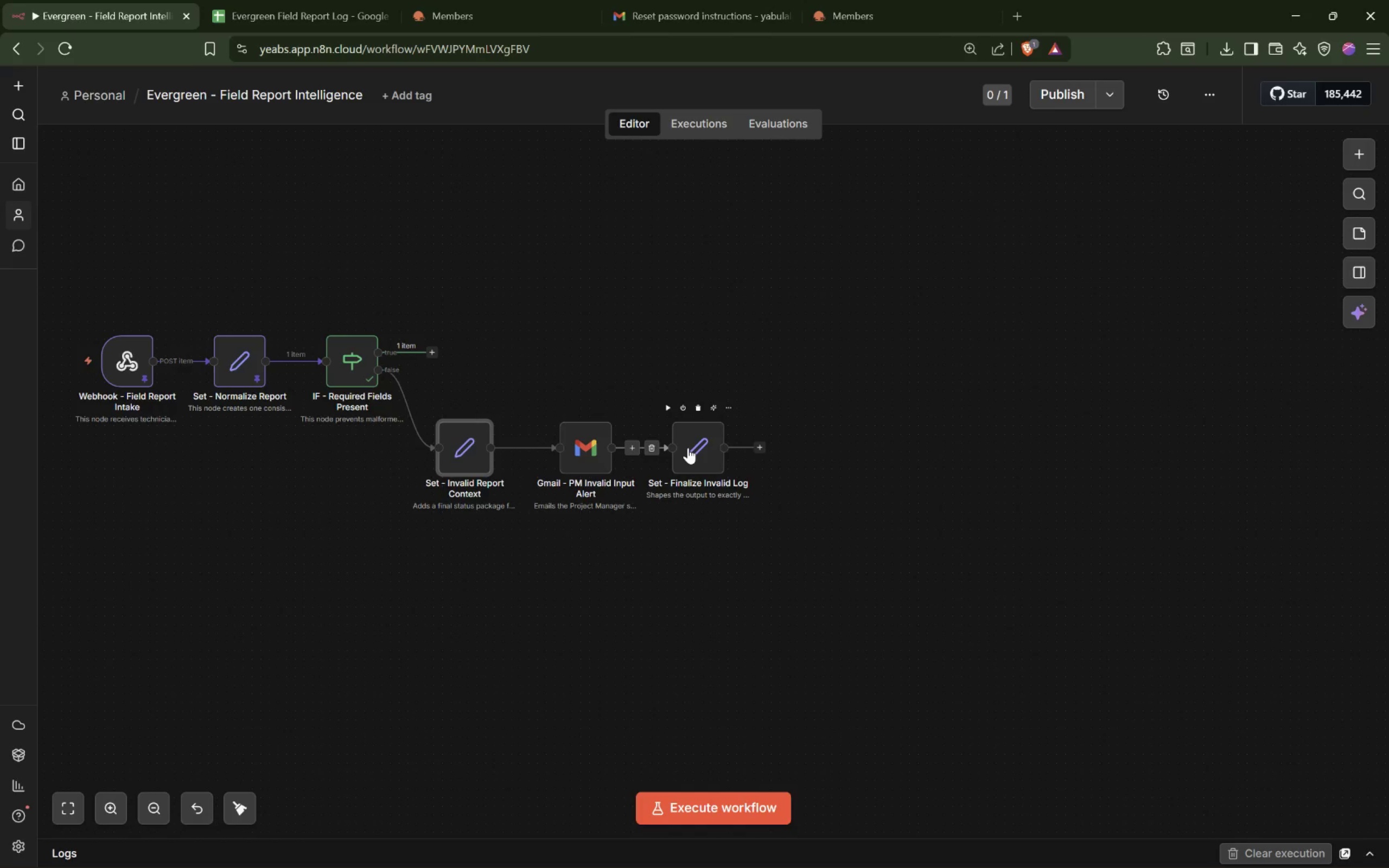 
double_click([688, 447])
 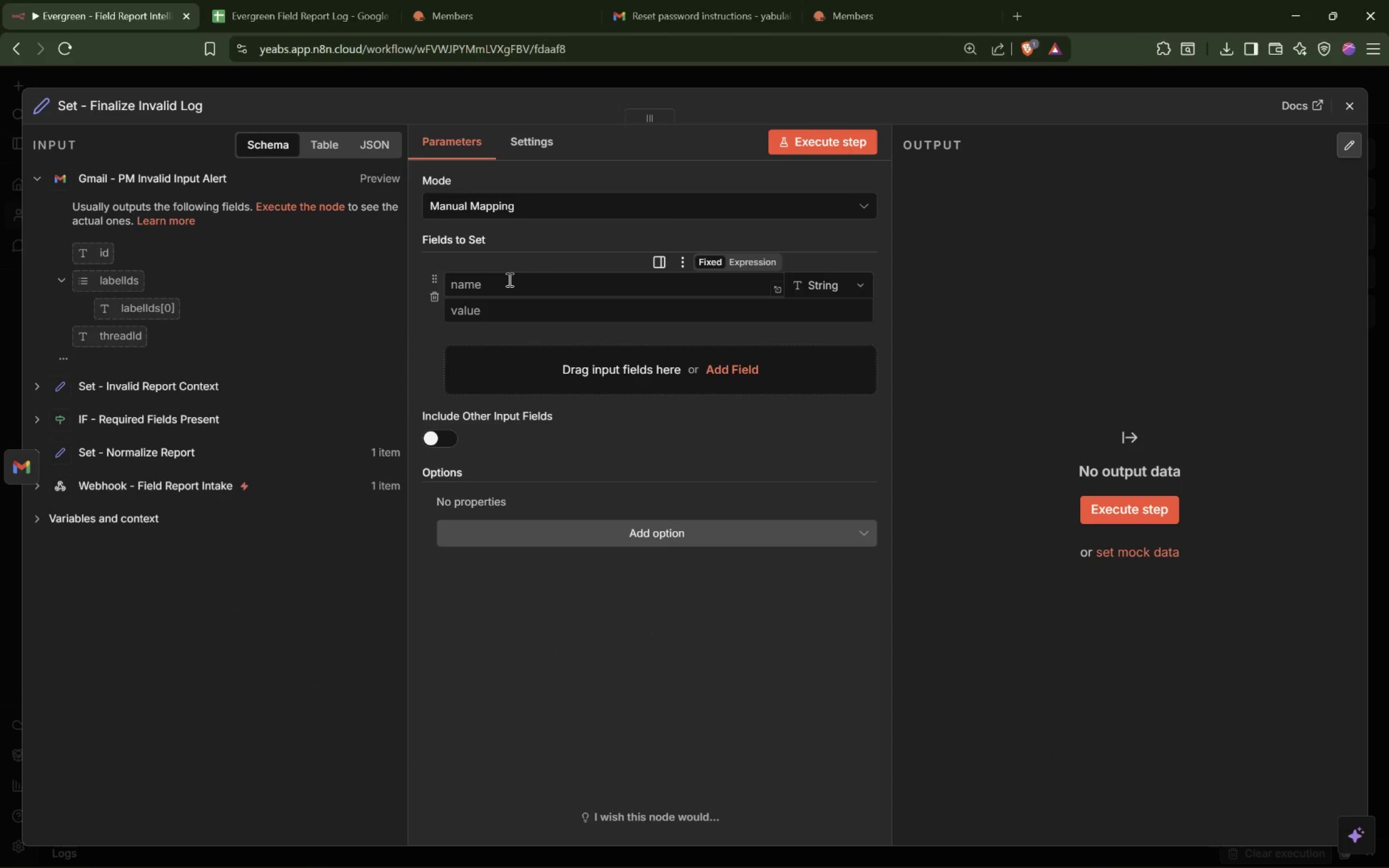 
type(report_id)
 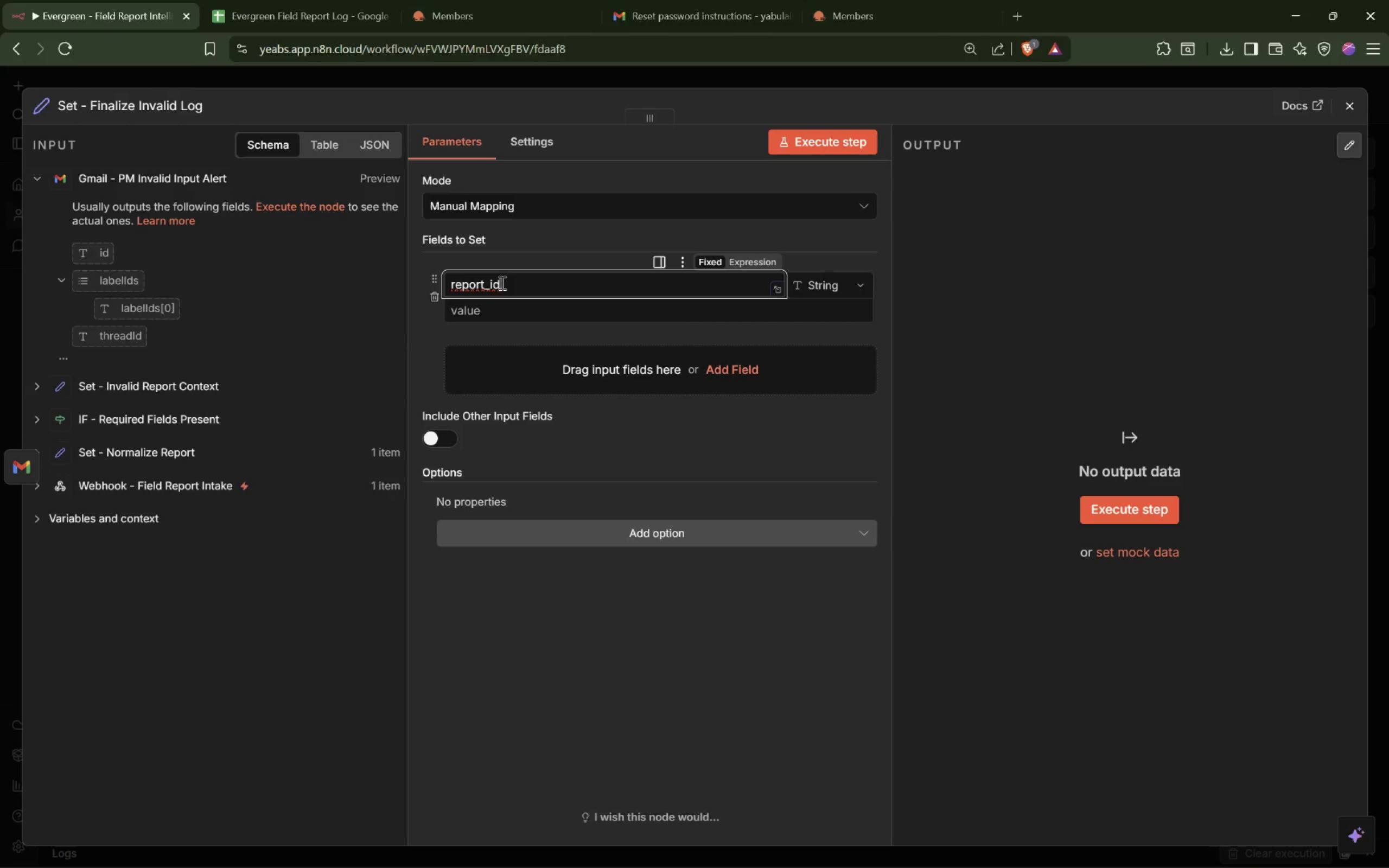 
left_click([481, 314])
 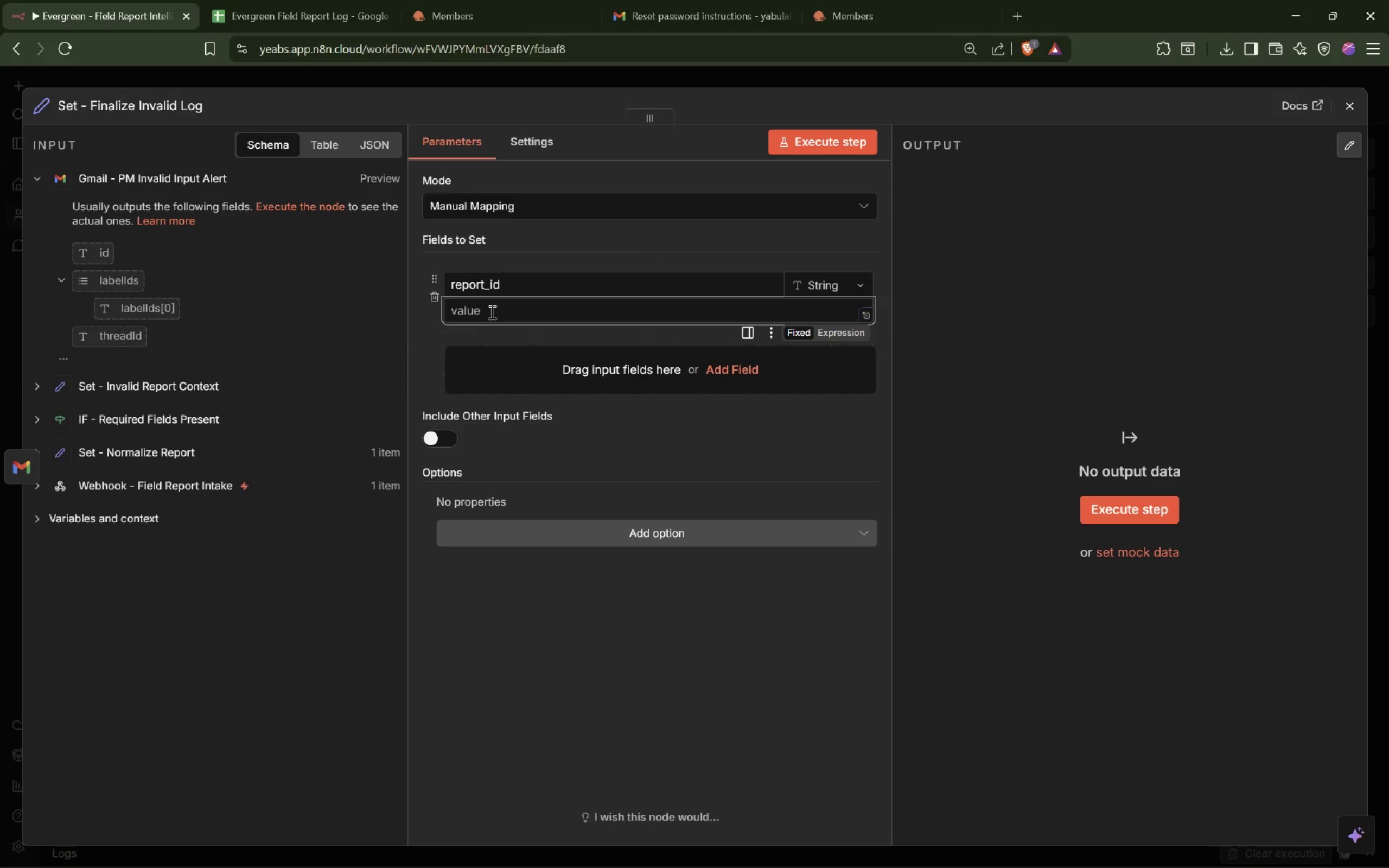 
key(Equal)
 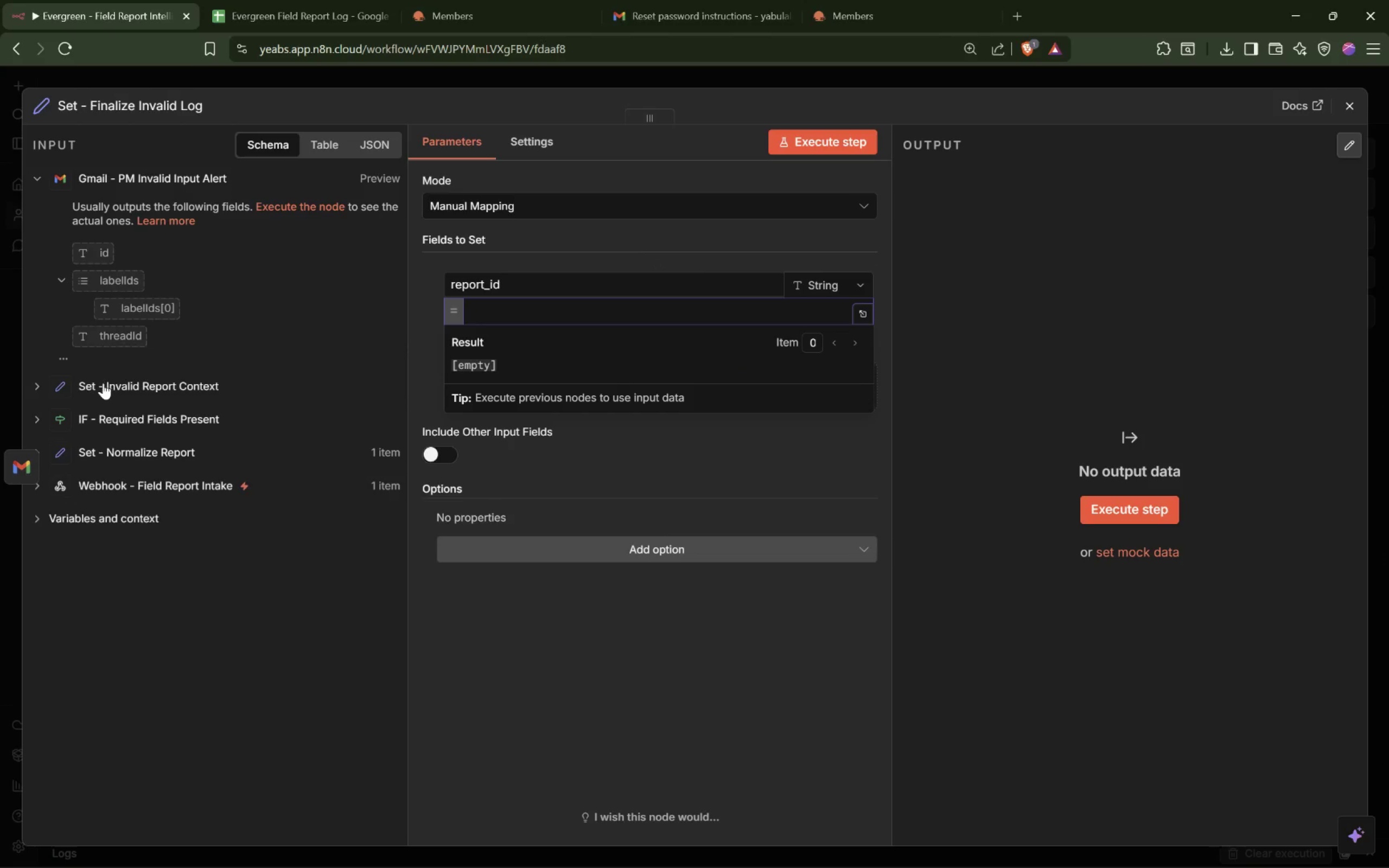 
left_click([36, 384])
 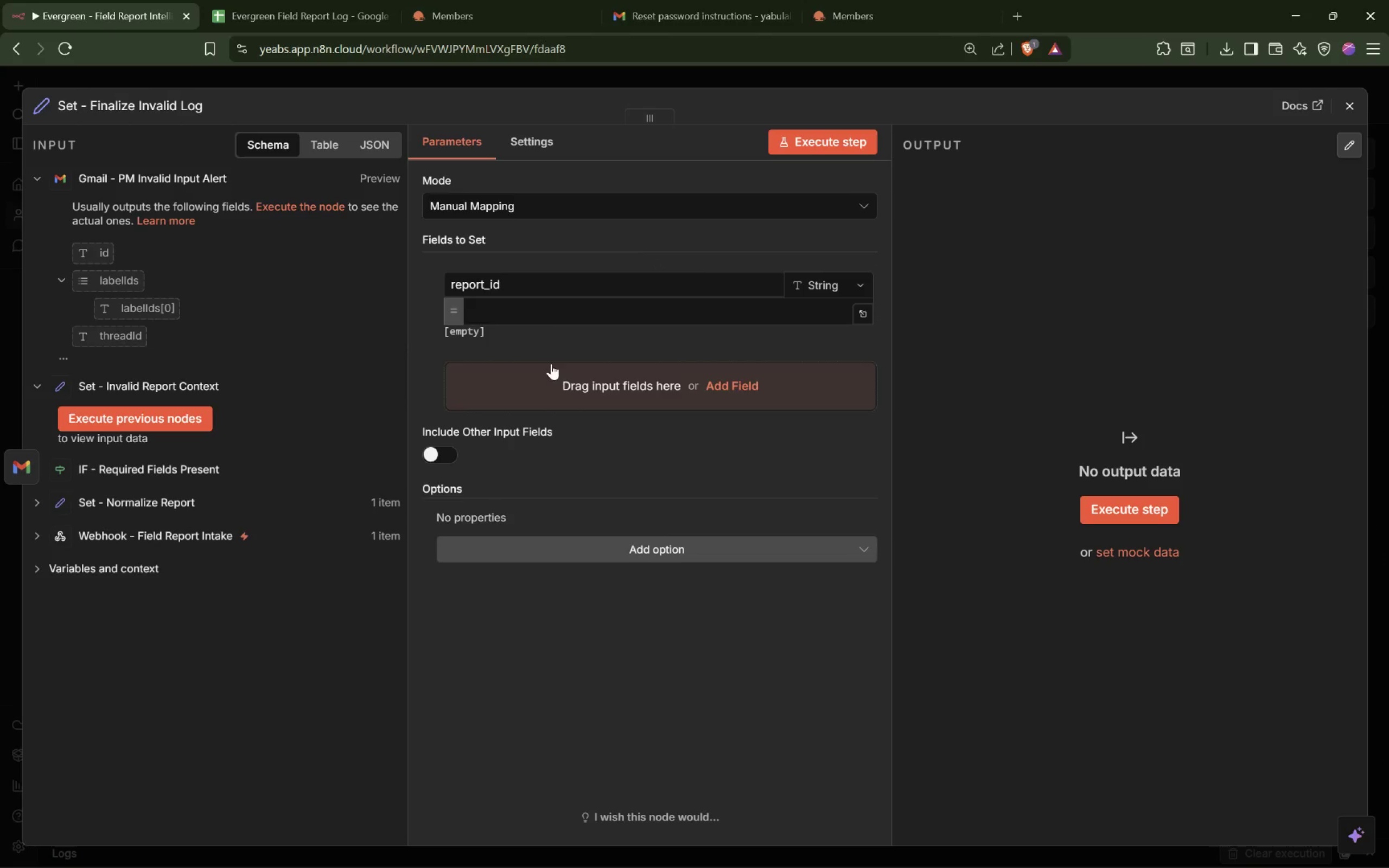 
left_click([536, 307])
 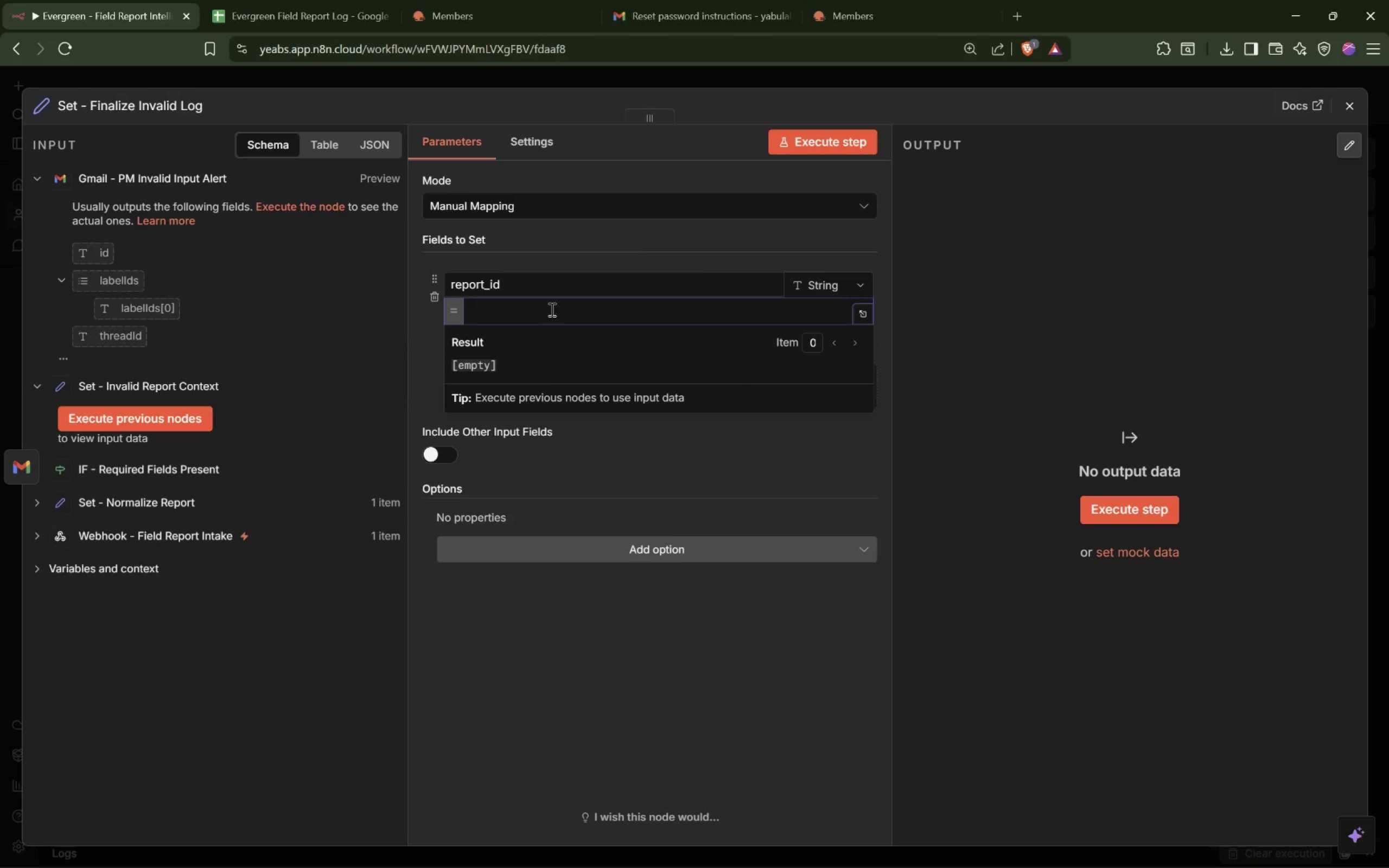 
type($(')
key(Backspace)
key(Backspace)
key(Backspace)
type({{$('Ge)
key(Backspace)
key(Backspace)
type(Set)
 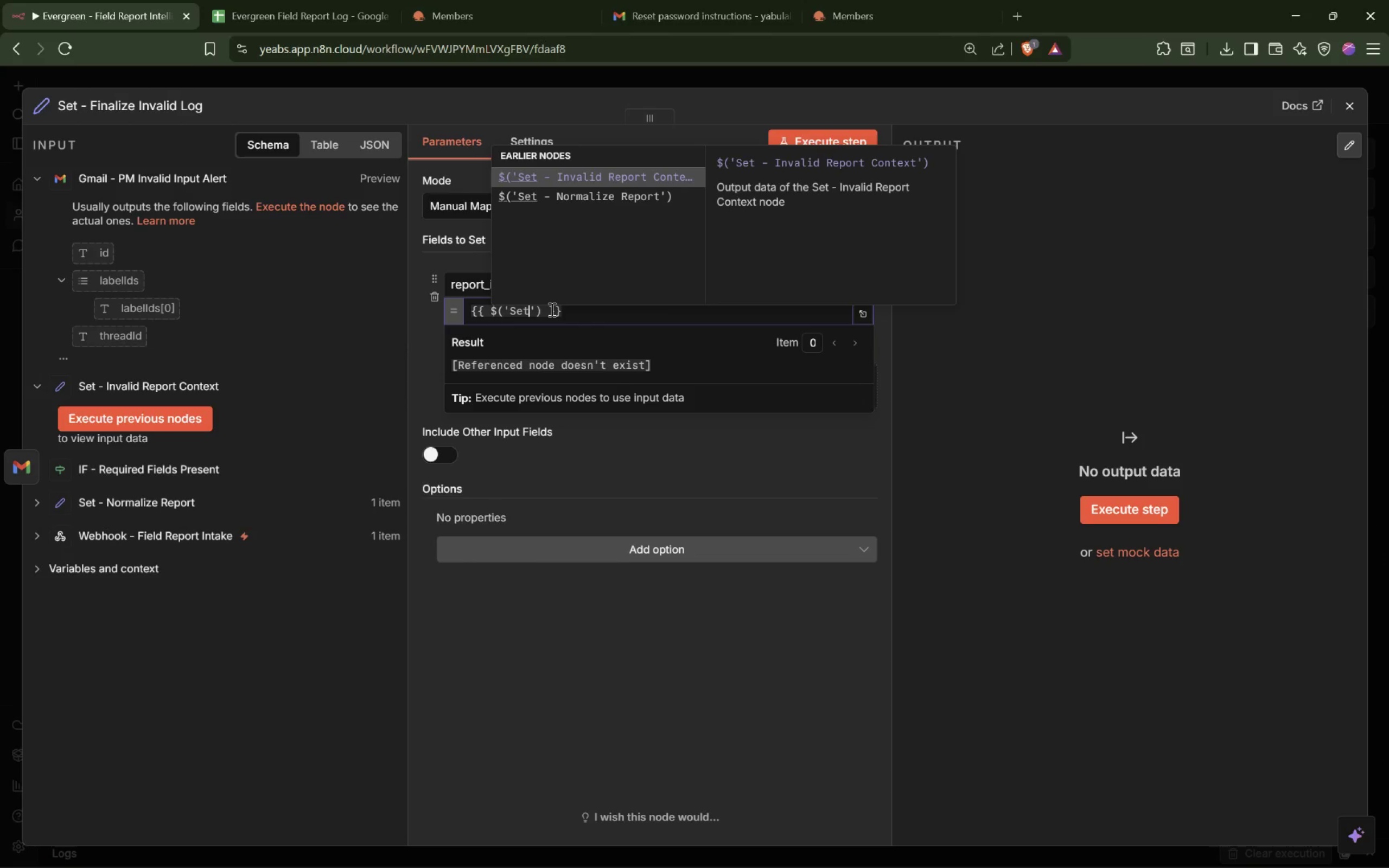 
key(Enter)
 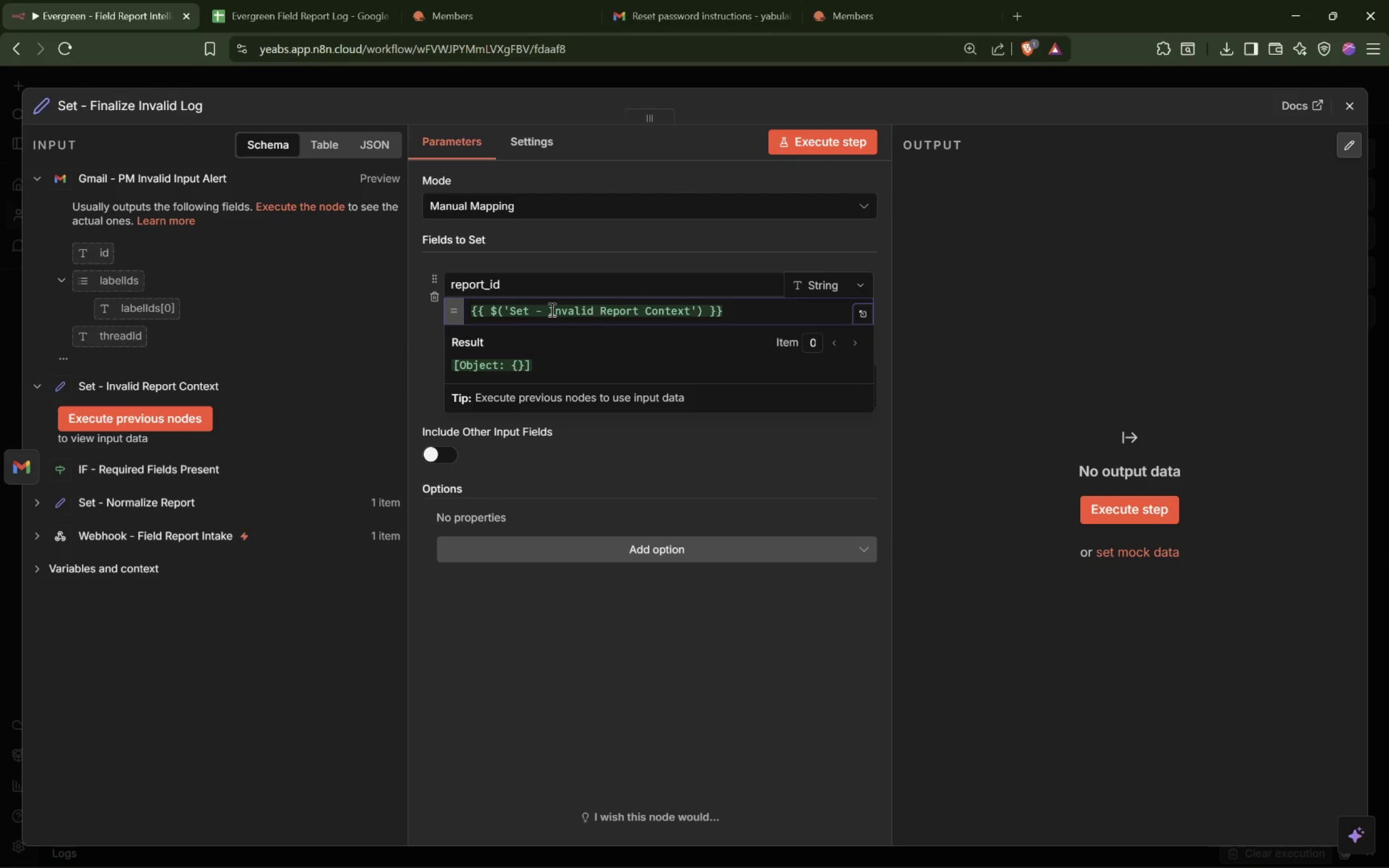 
type(.item.json.report_id)
 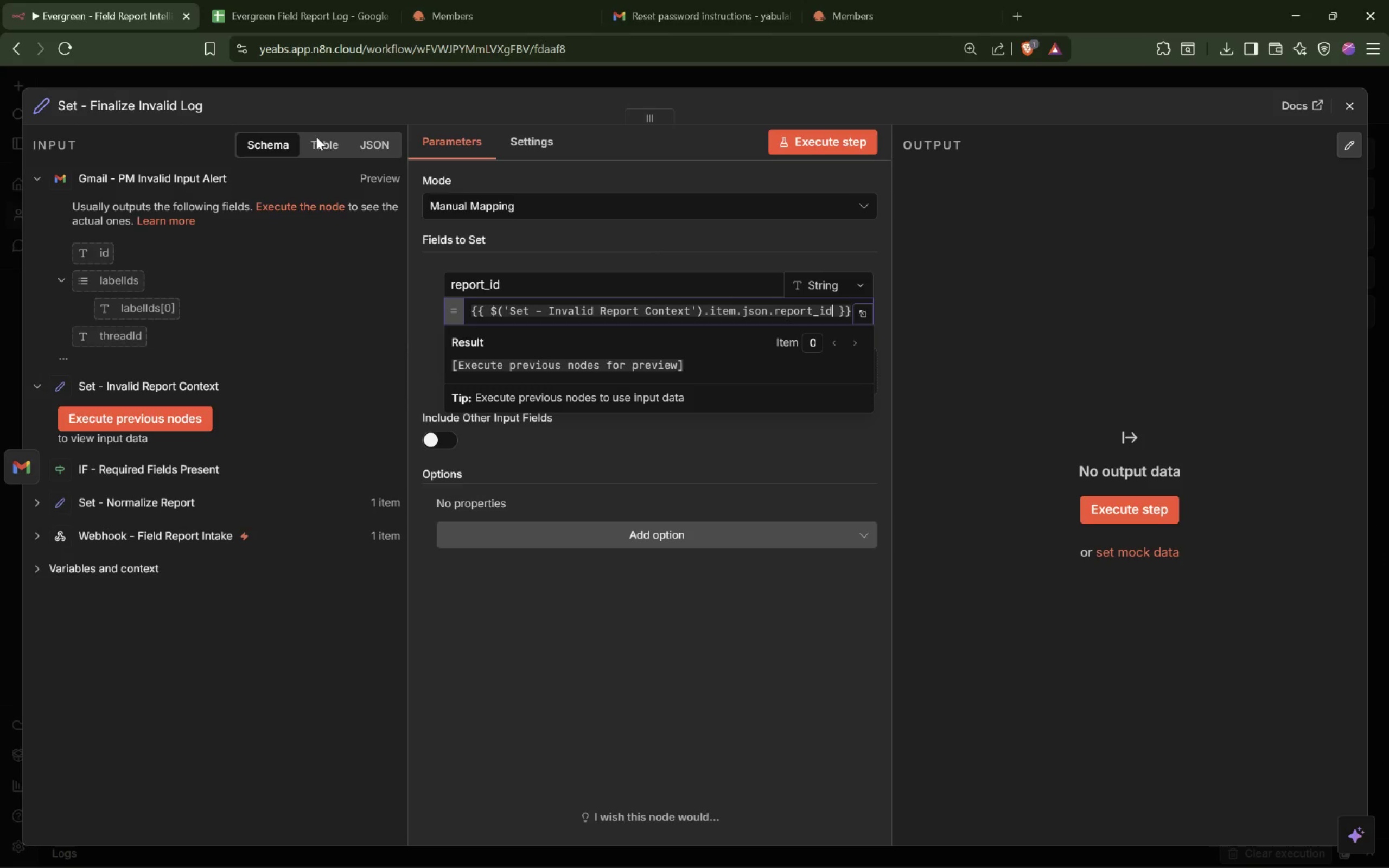 
left_click([16, 449])
 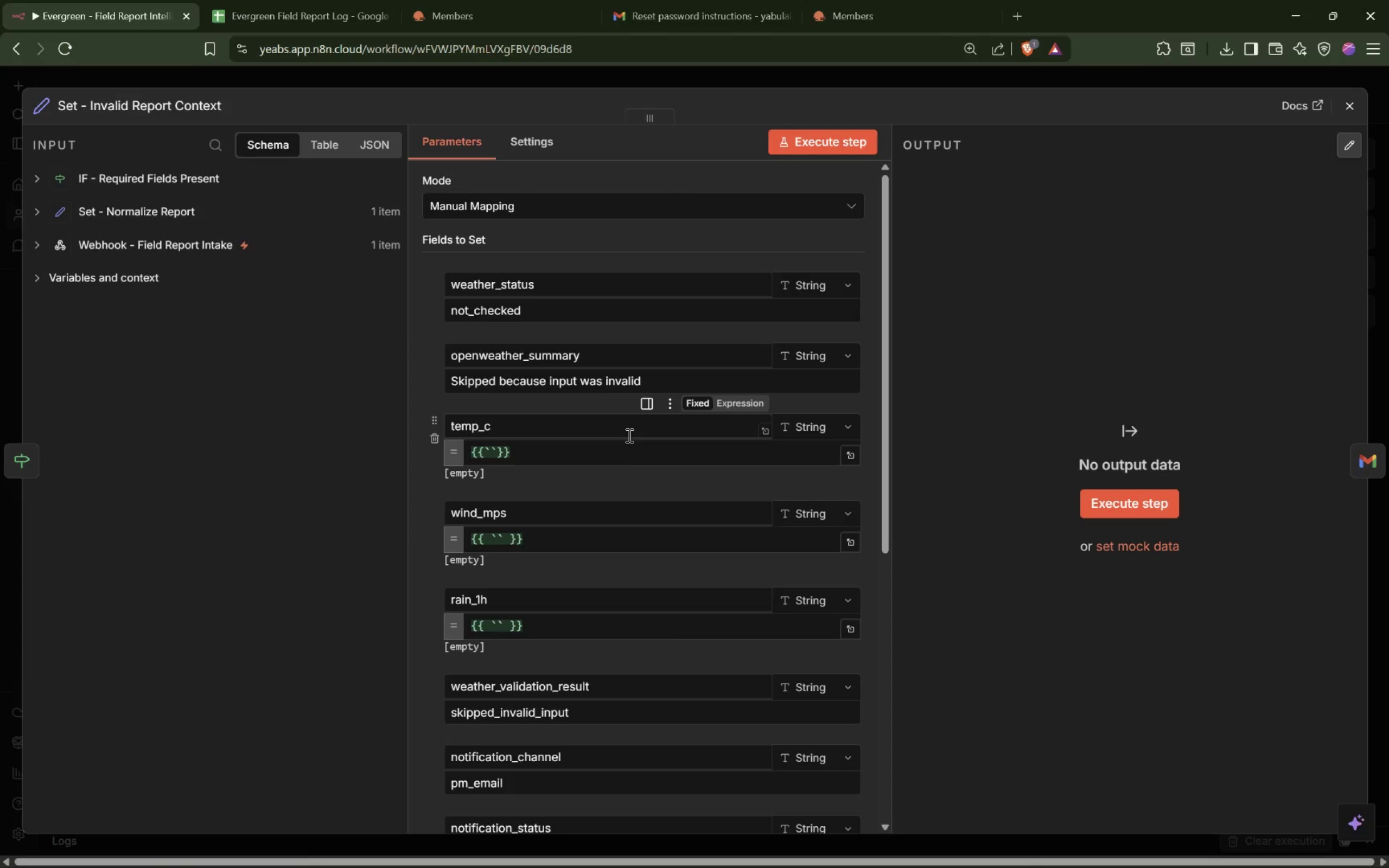 
scroll: coordinate [628, 435], scroll_direction: down, amount: 4.0
 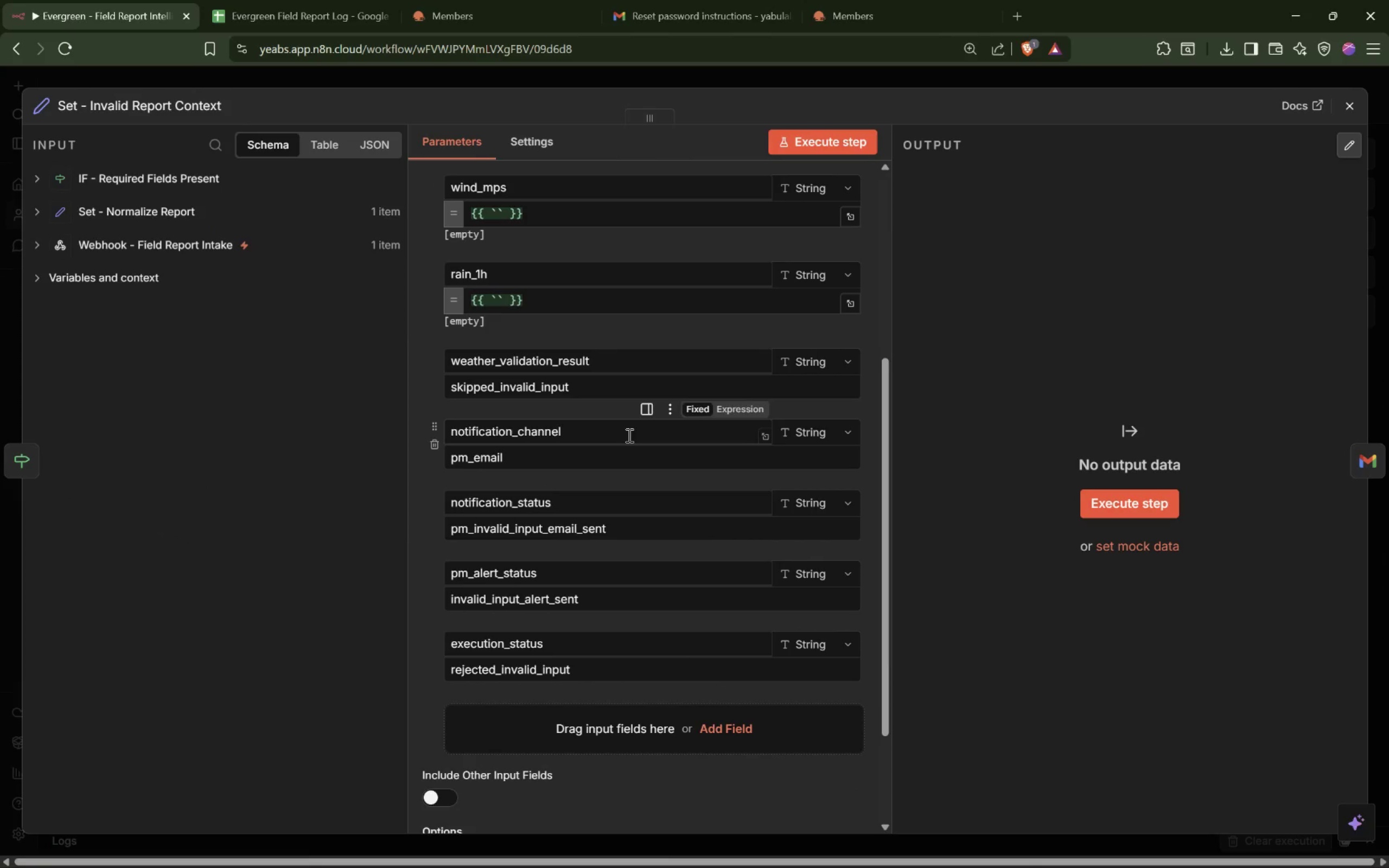 
scroll: coordinate [628, 433], scroll_direction: up, amount: 5.0
 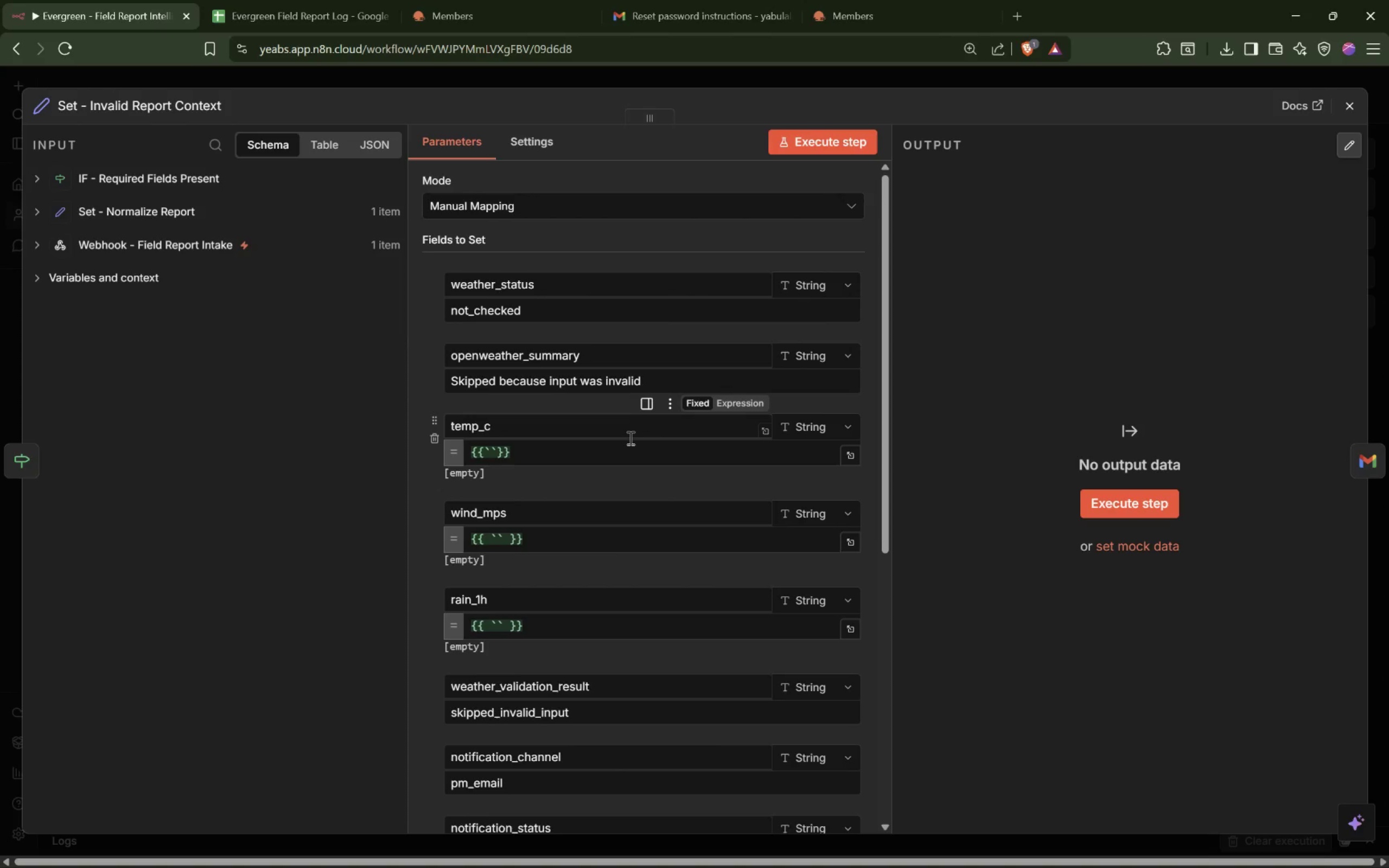 
scroll: coordinate [629, 437], scroll_direction: down, amount: 3.0
 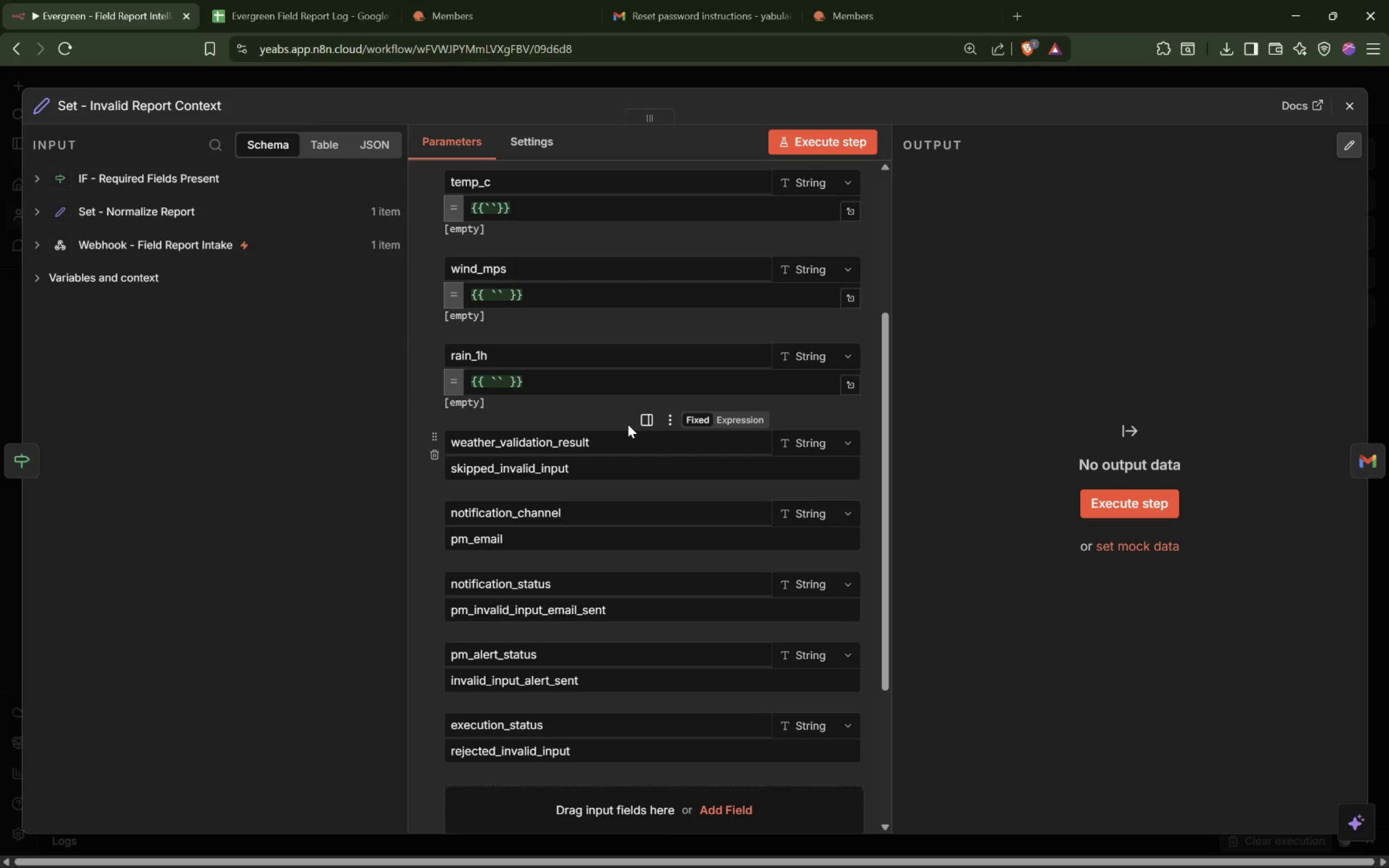 
wait(22.62)
 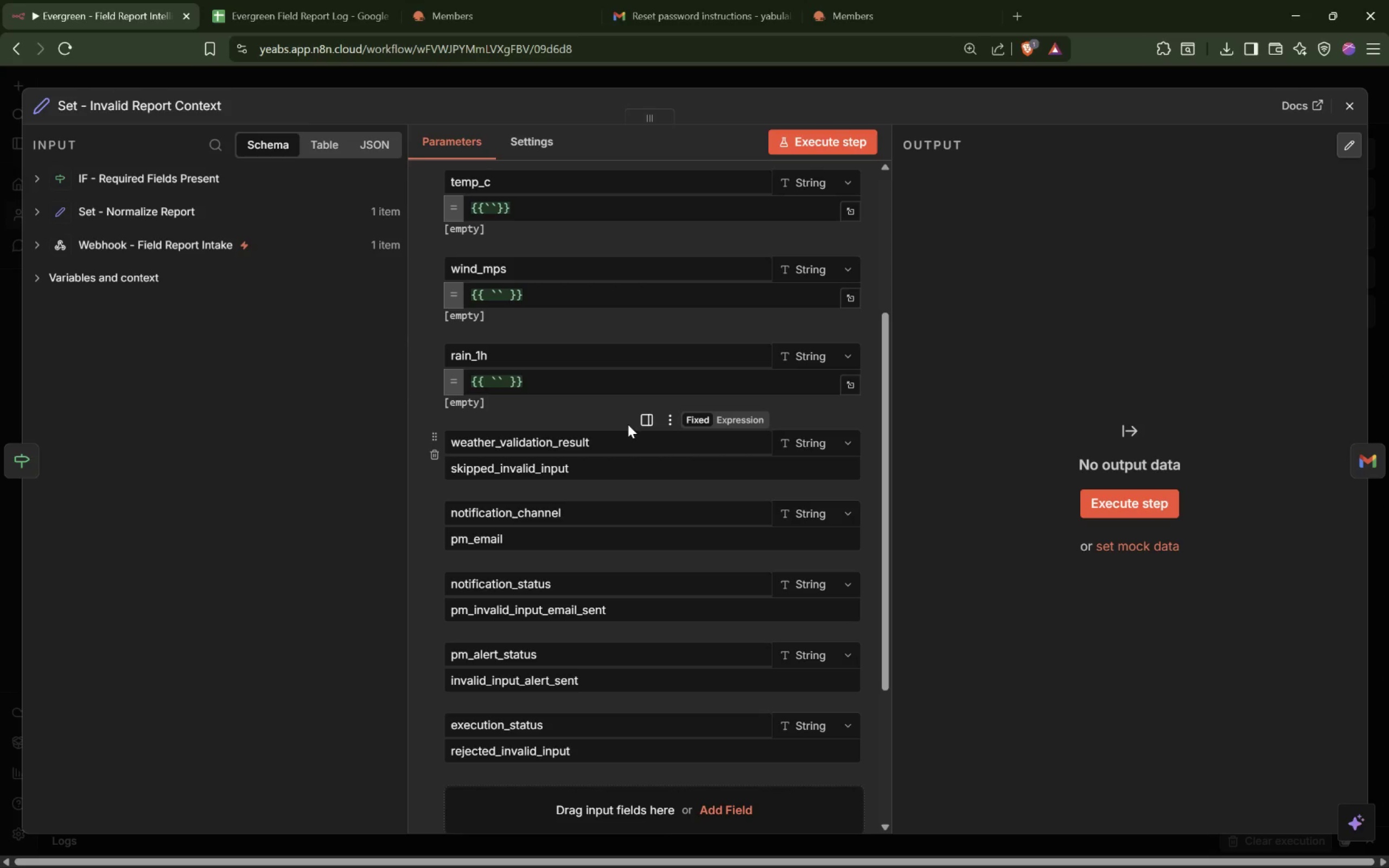 
scroll: coordinate [608, 392], scroll_direction: up, amount: 10.0
 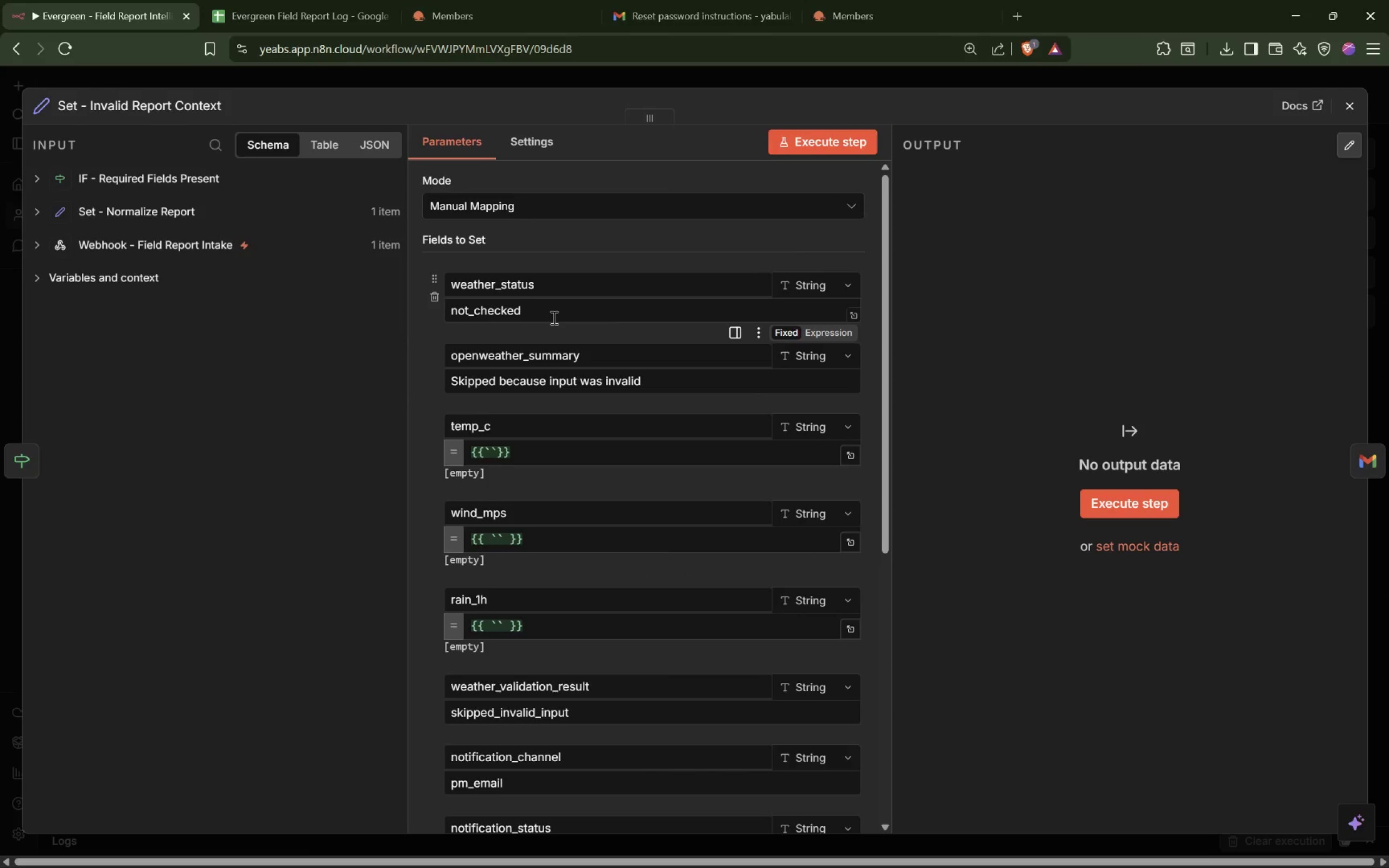 
scroll: coordinate [553, 319], scroll_direction: down, amount: 15.0
 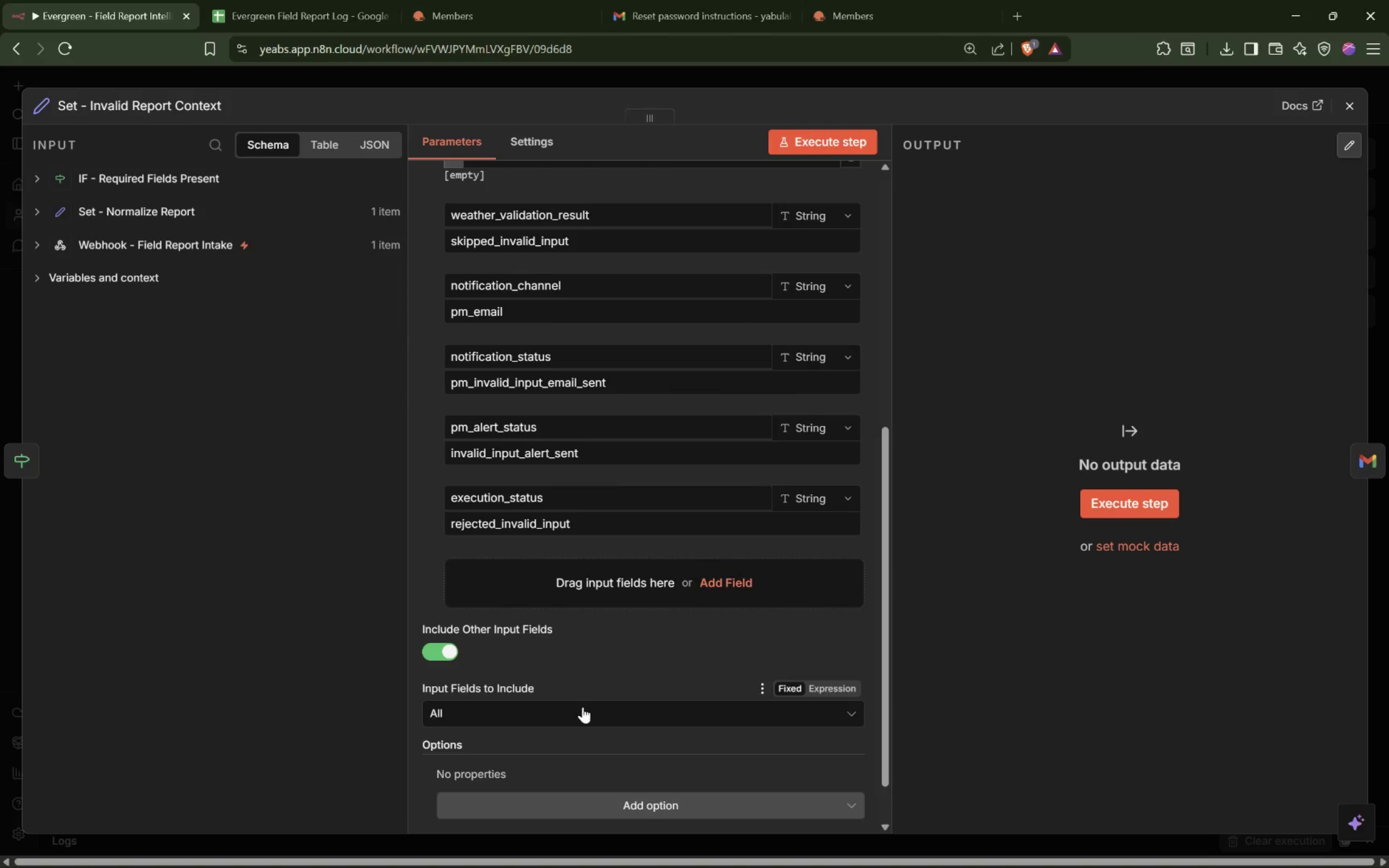 
left_click([506, 569])
 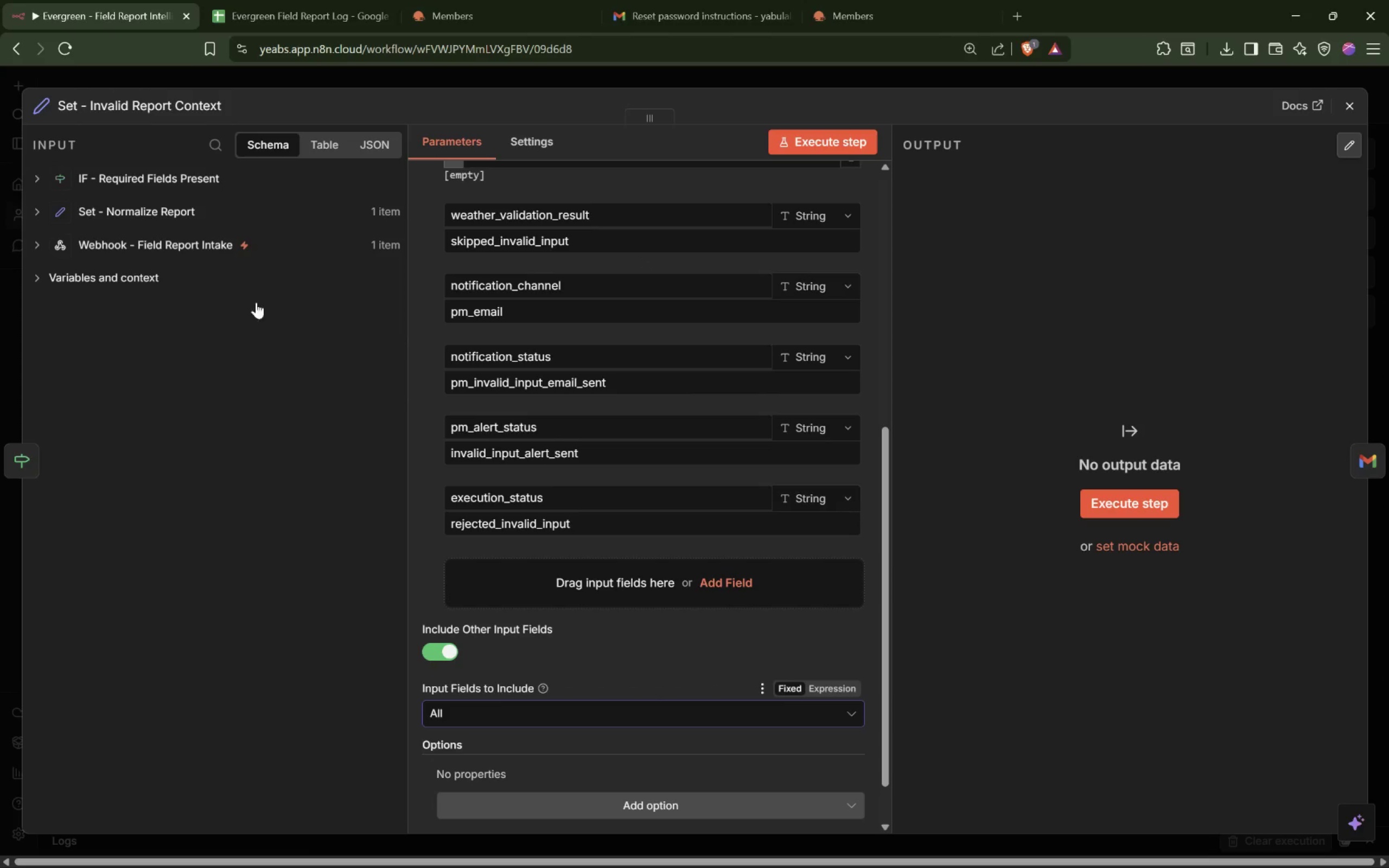 
left_click([1359, 467])
 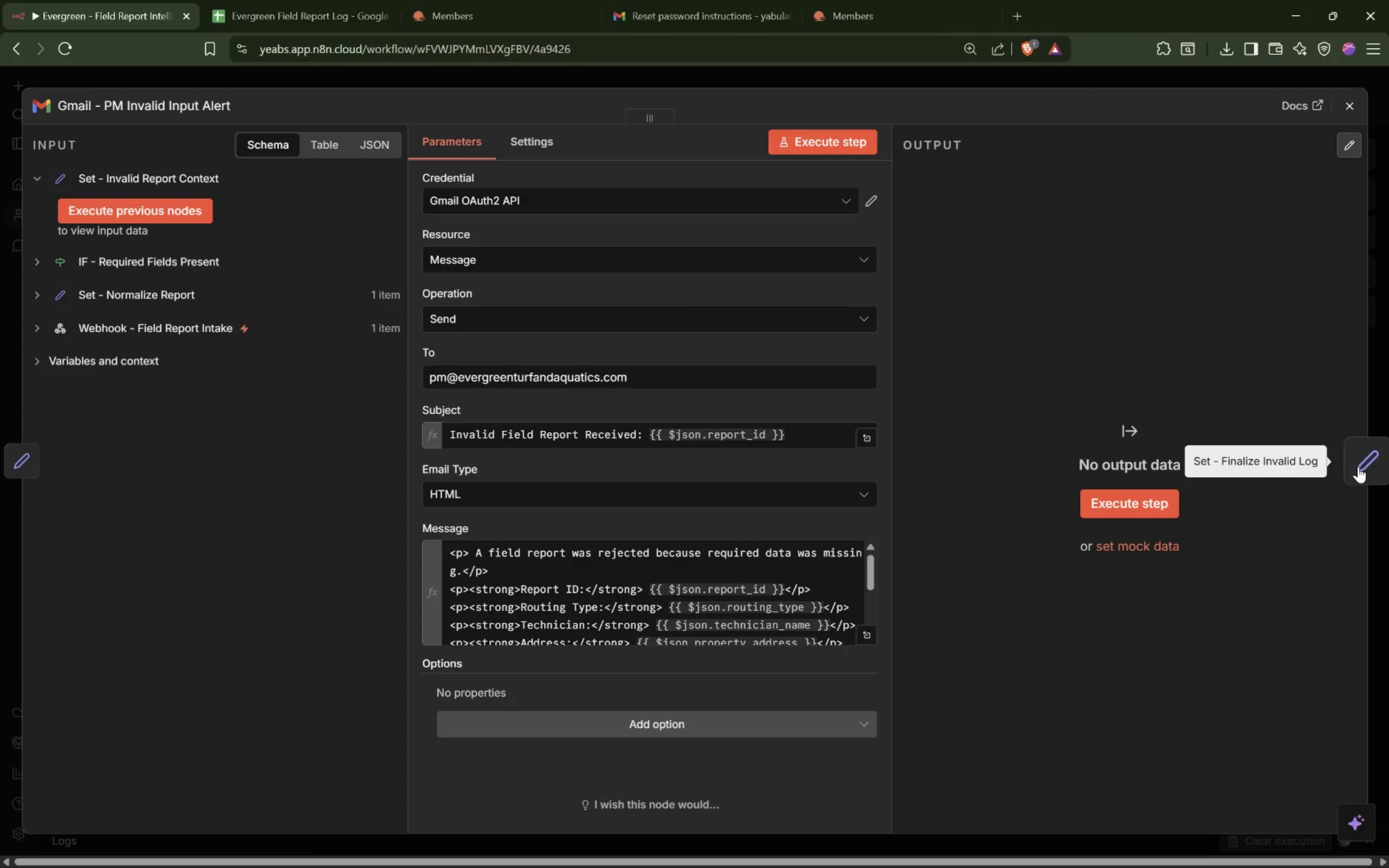 
left_click([1360, 464])
 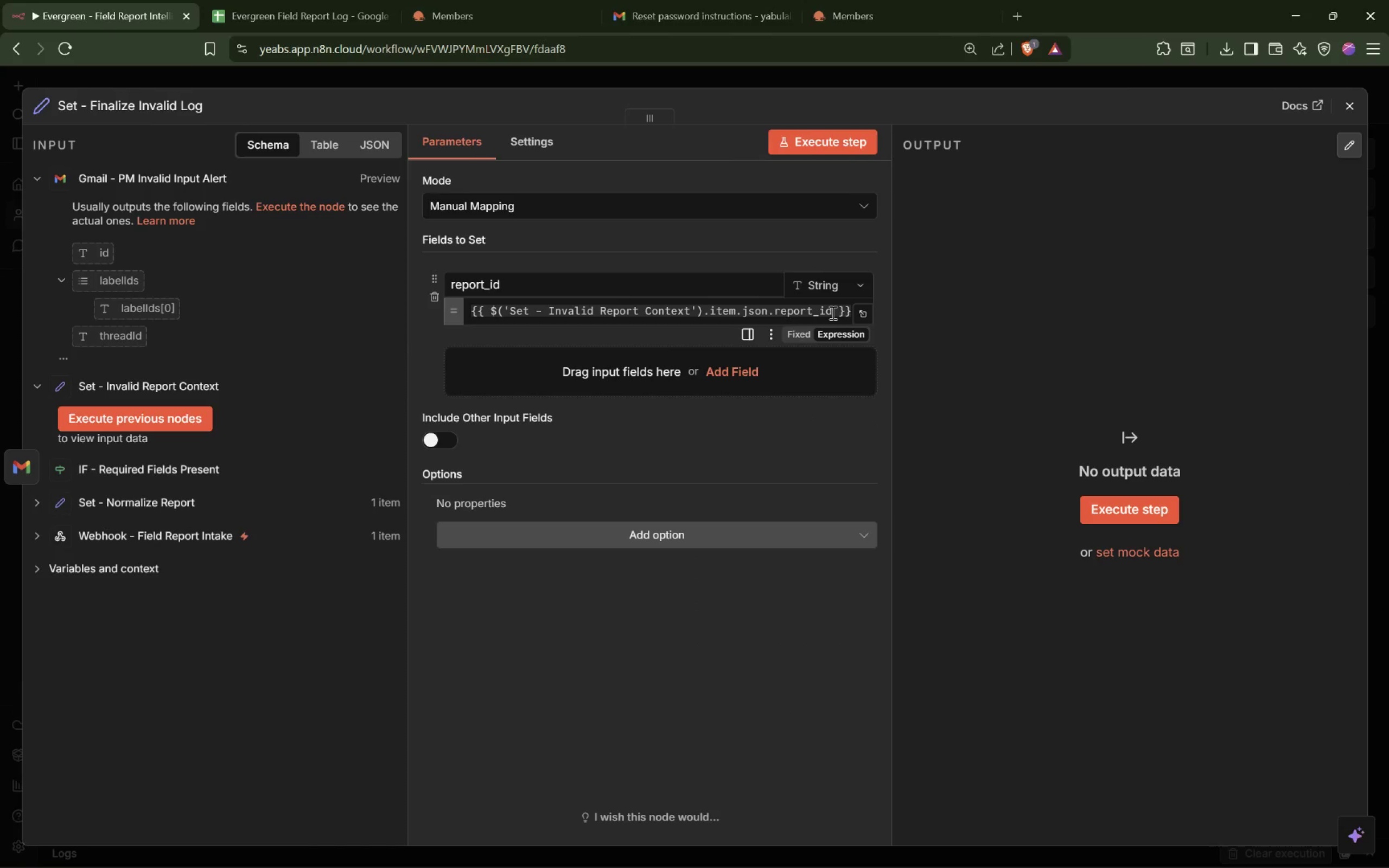 
left_click([832, 312])
 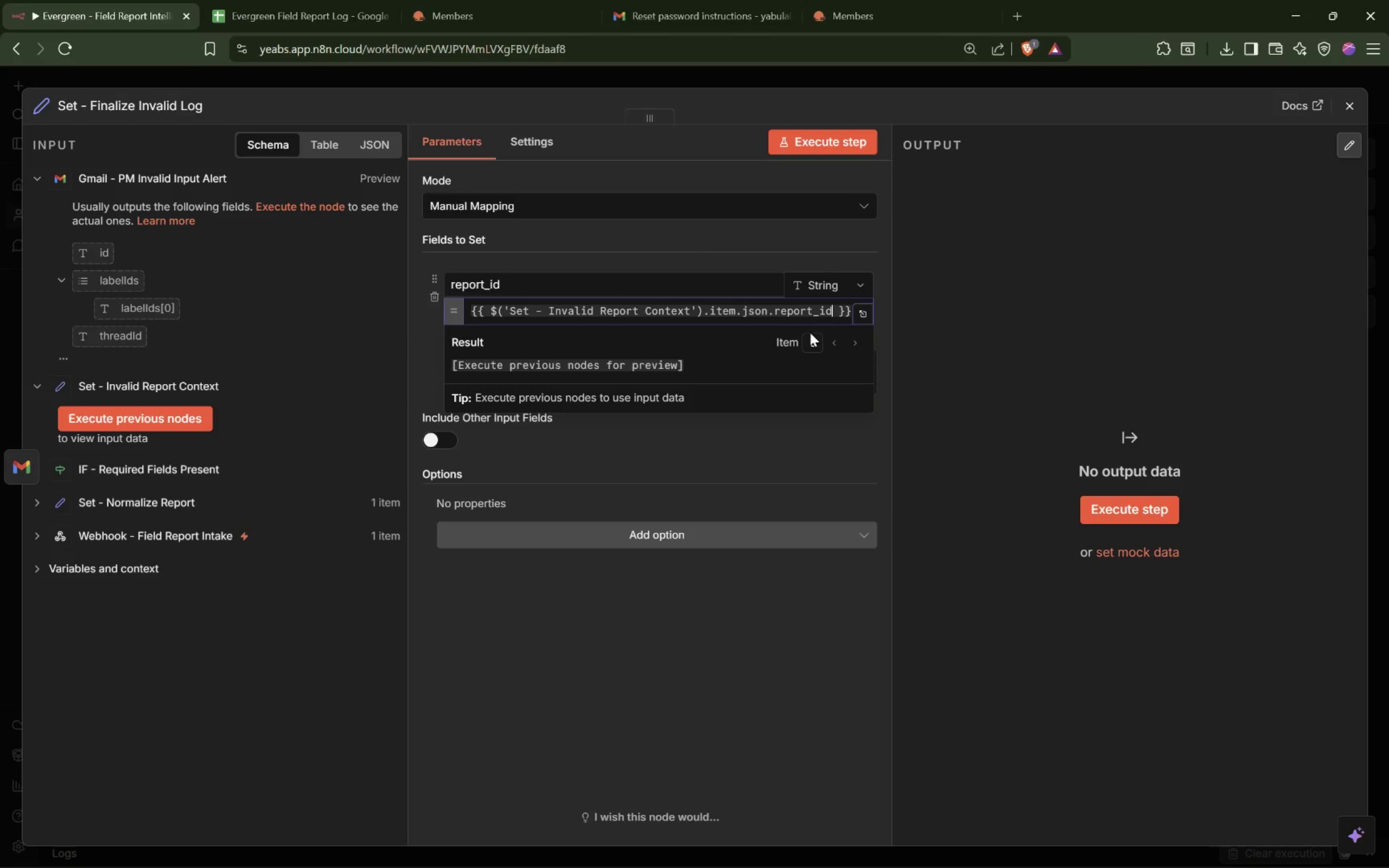 
left_click([685, 234])
 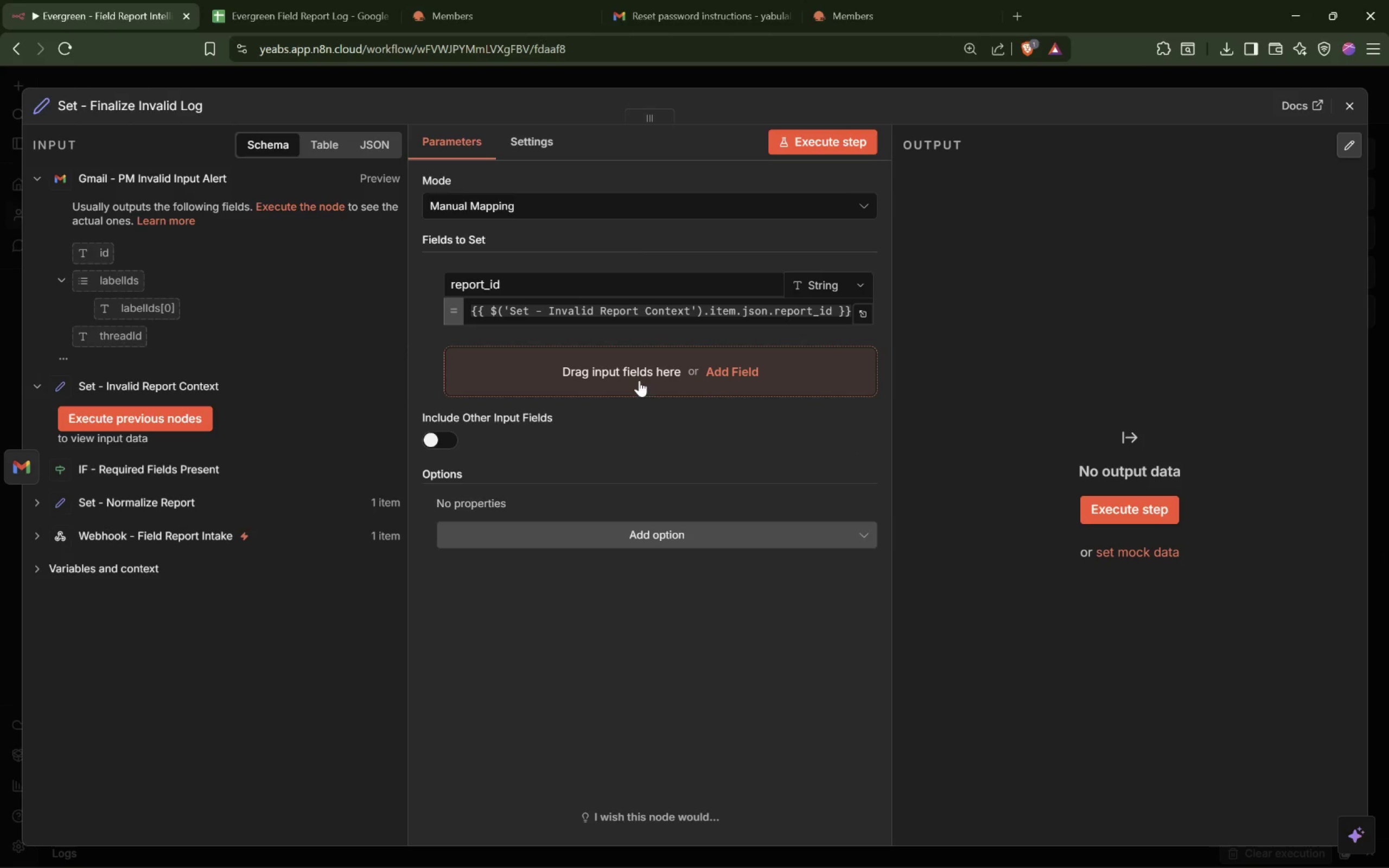 
wait(10.58)
 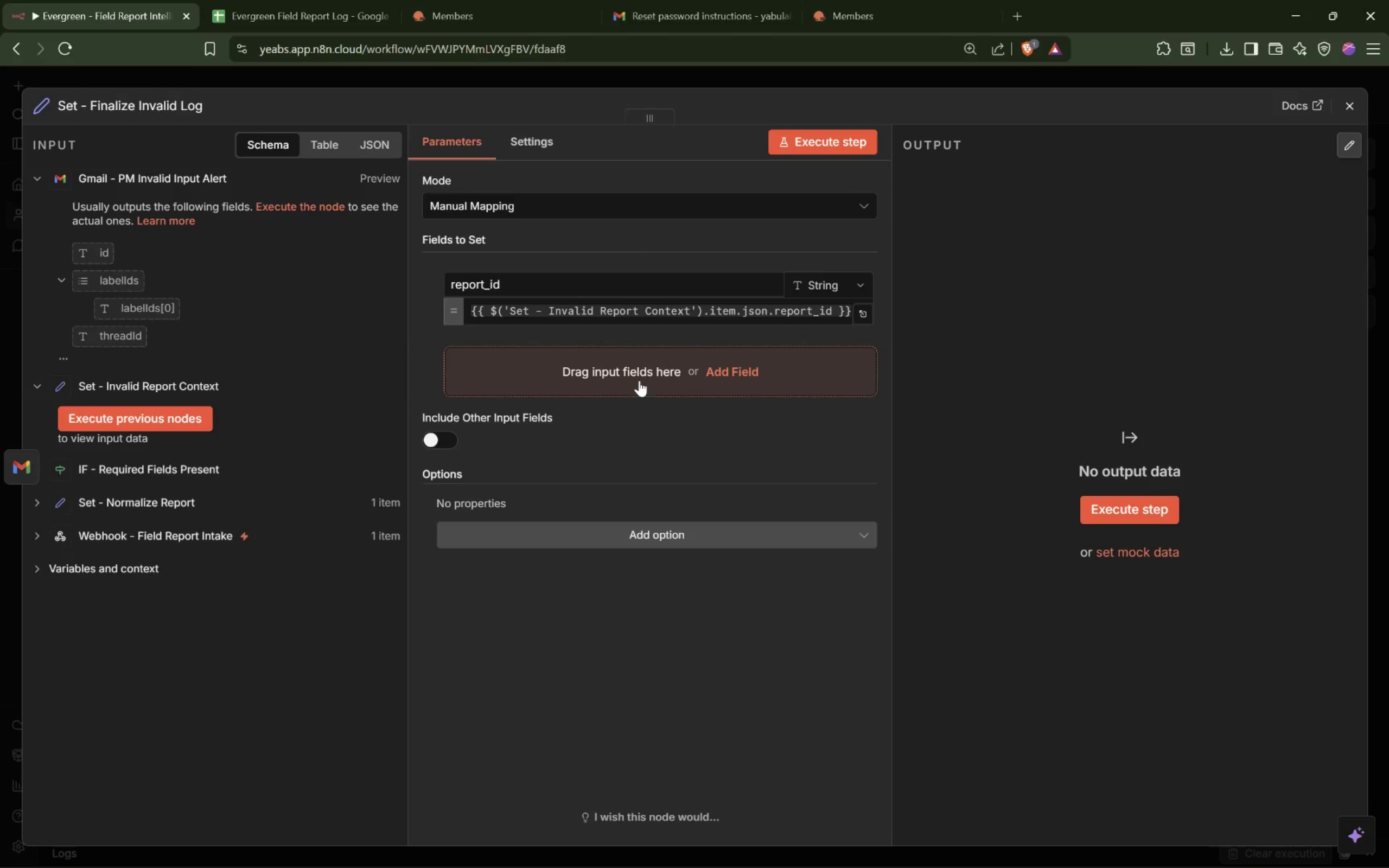 
left_click([639, 380])
 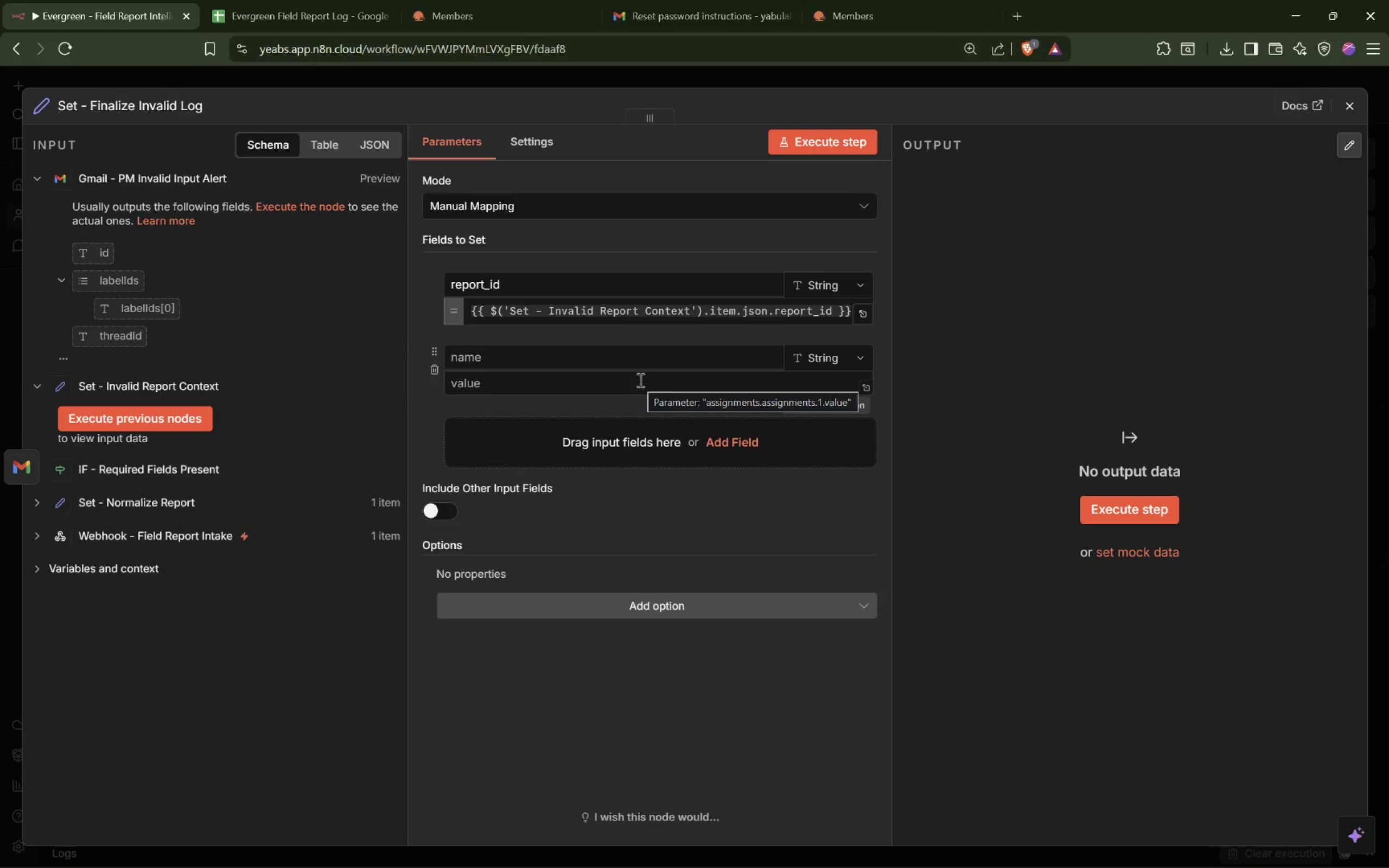 
wait(9.73)
 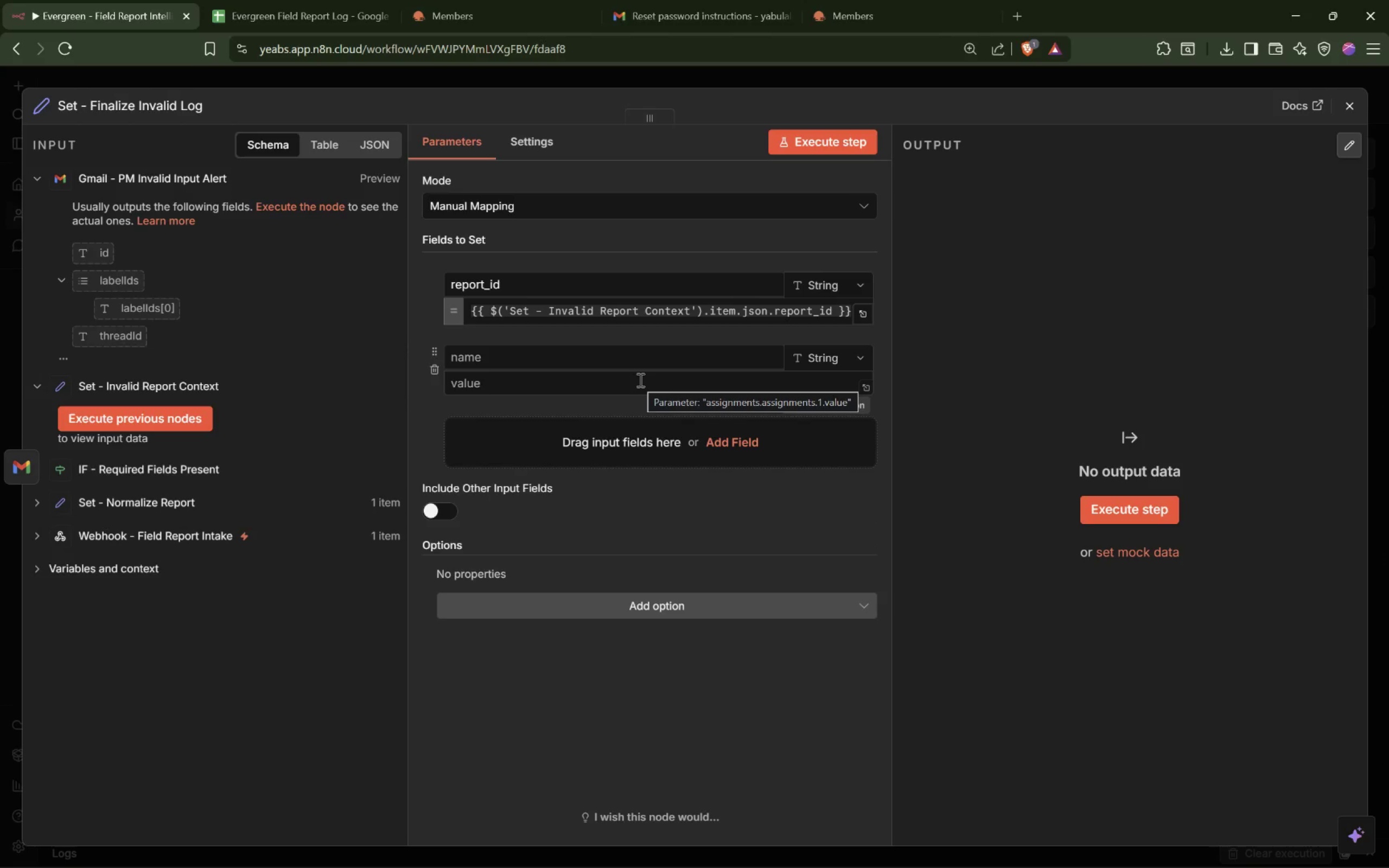 
left_click([640, 359])
 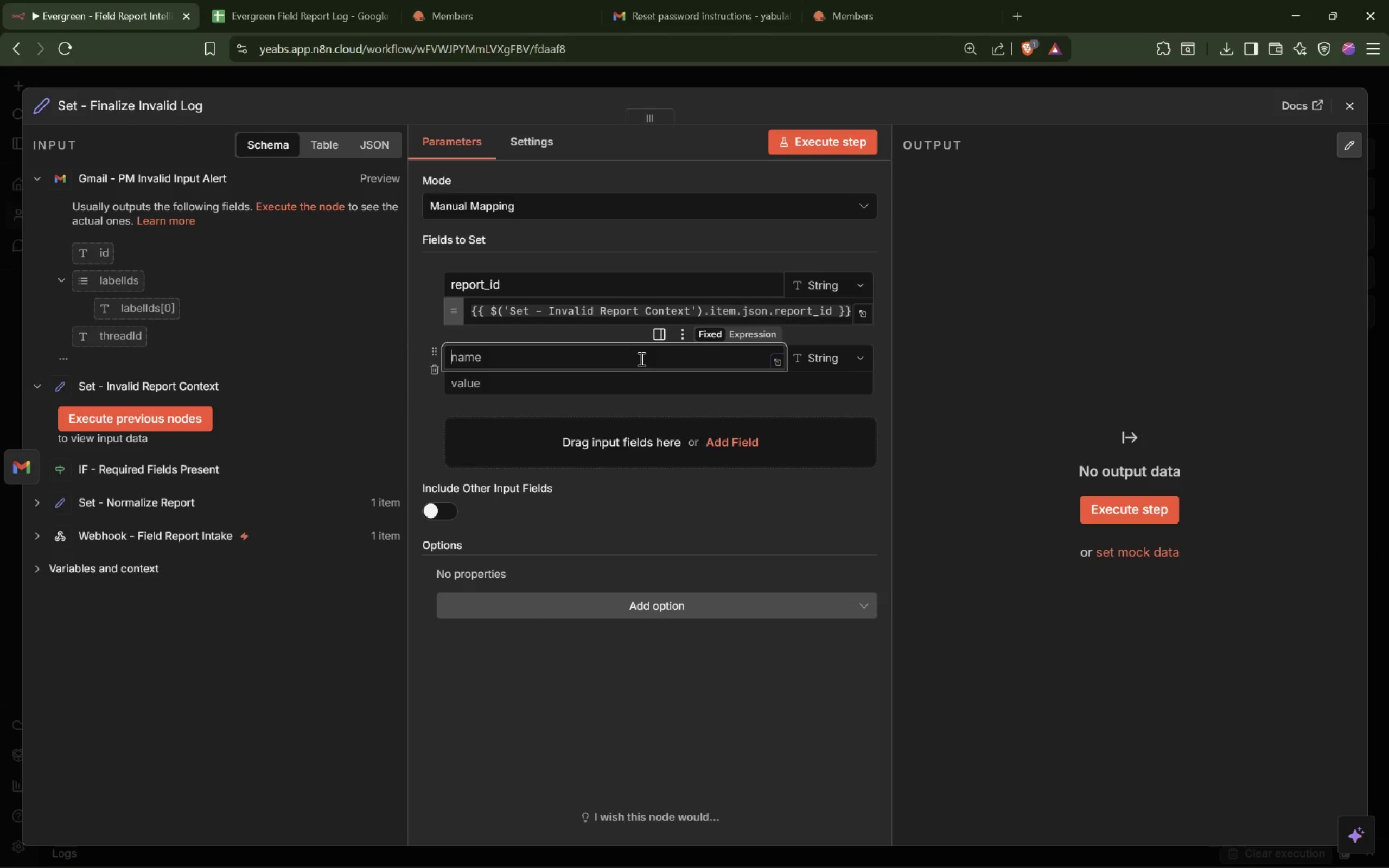 
wait(20.11)
 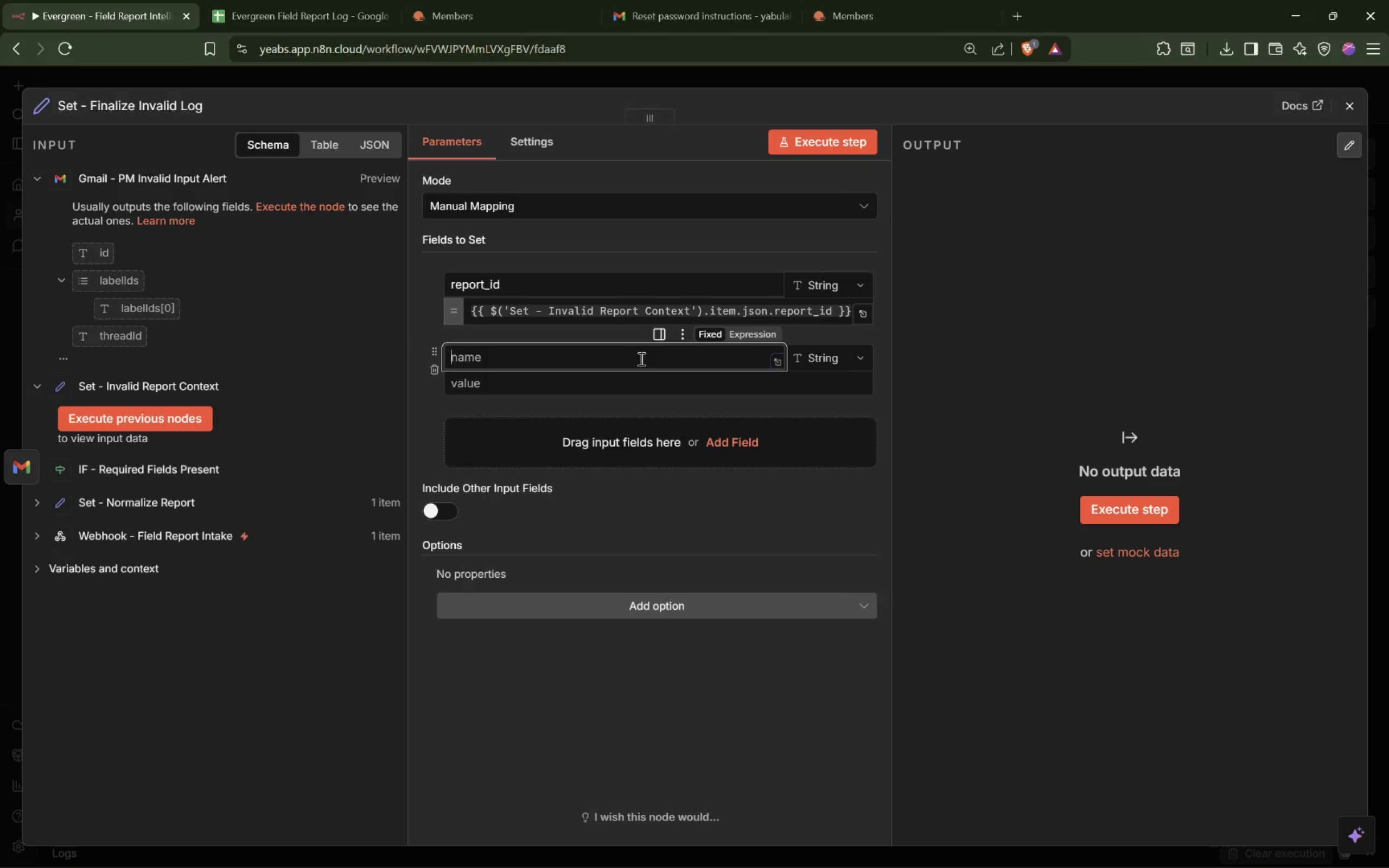 
left_click([639, 348])
 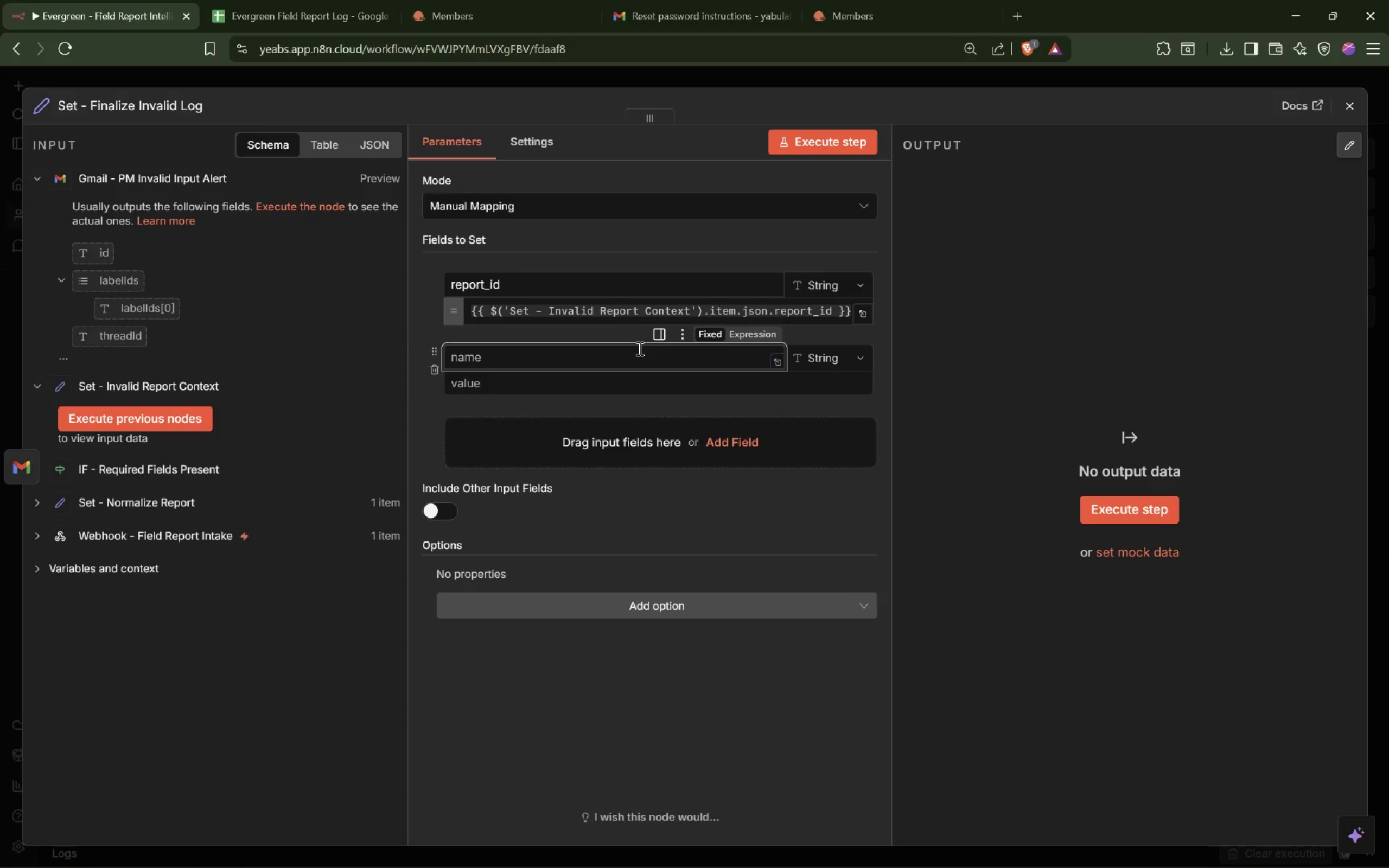 
type(received_at)
key(Tab)
type({{)
 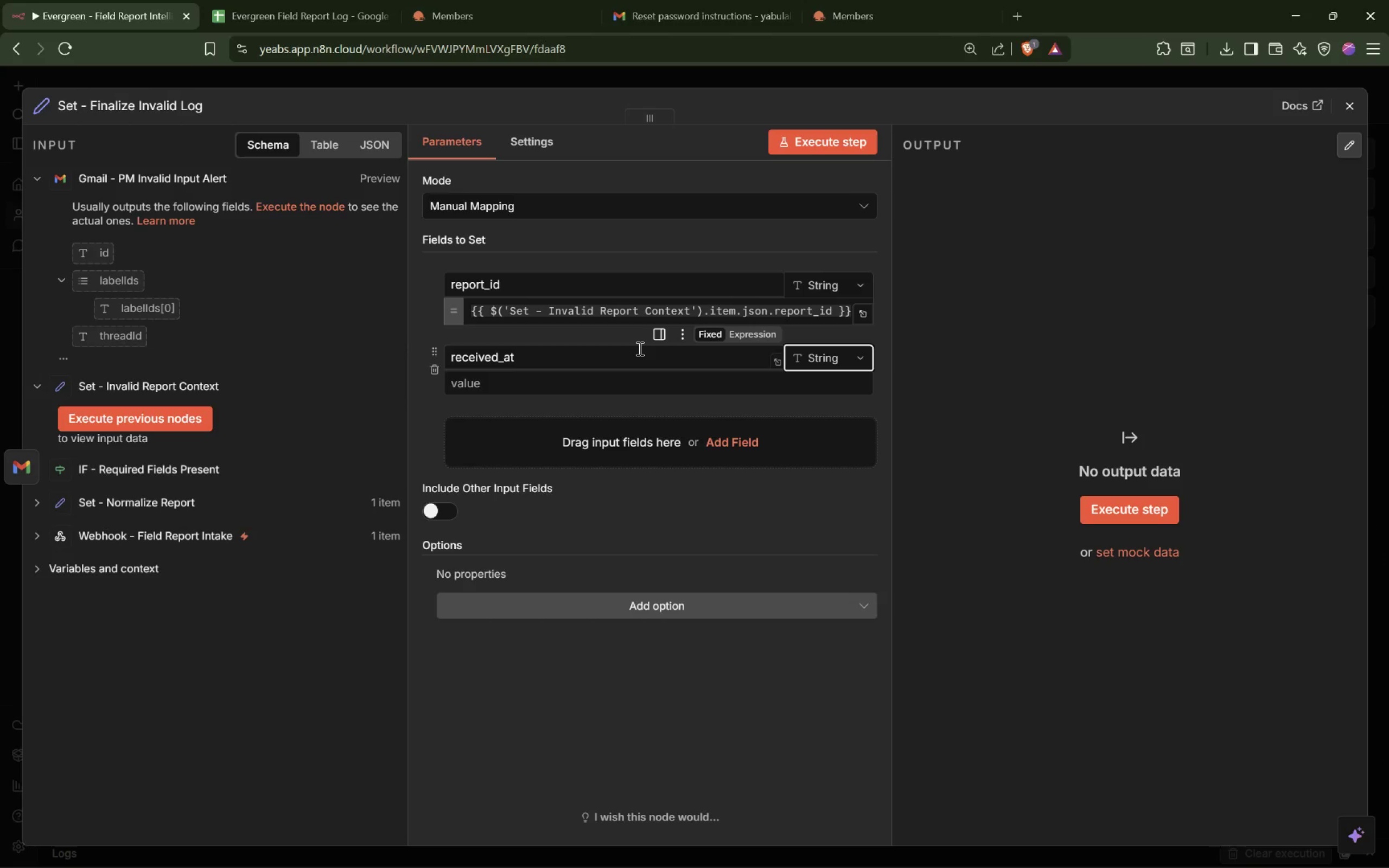 
left_click([539, 385])
 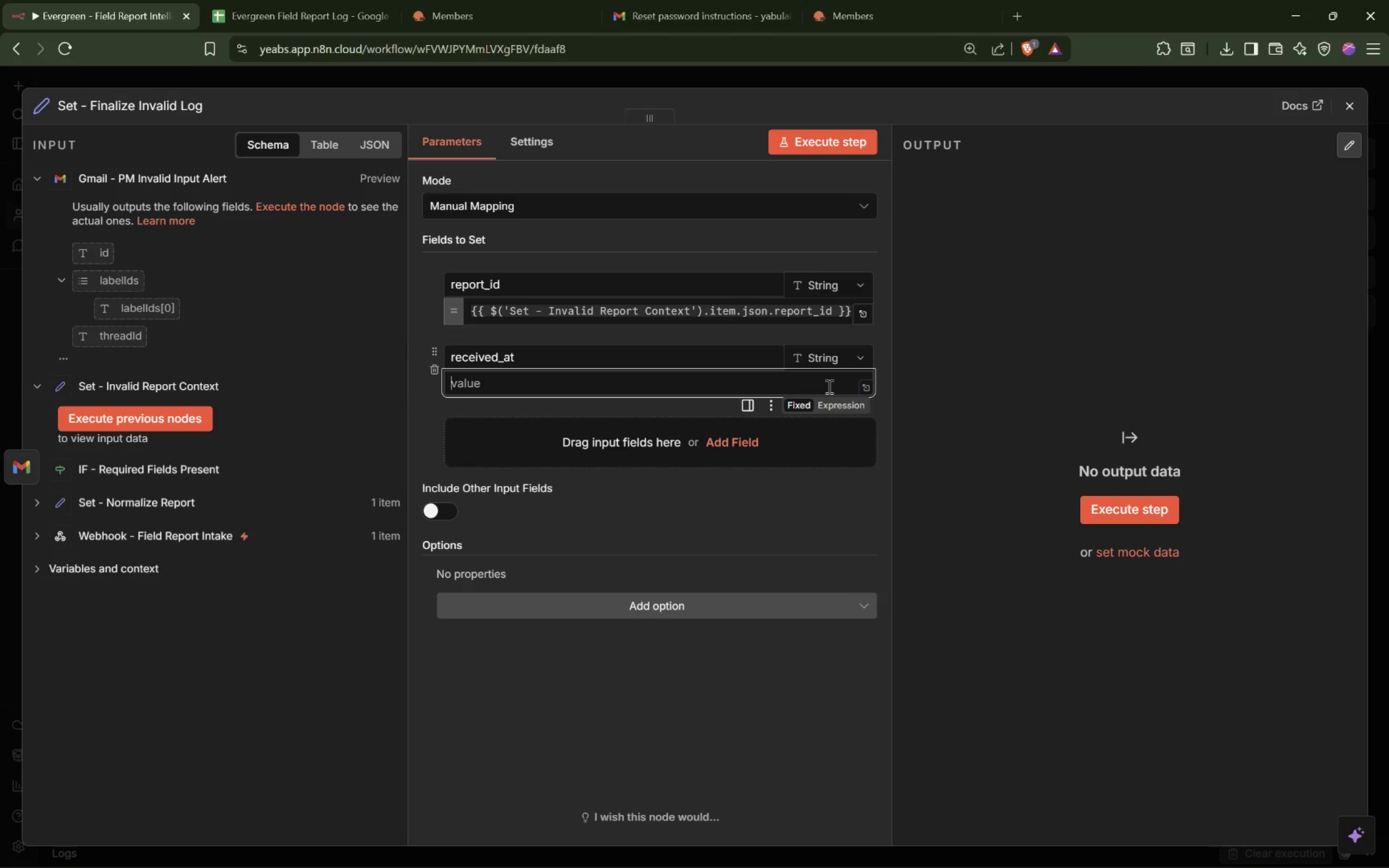 
key(Equal)
 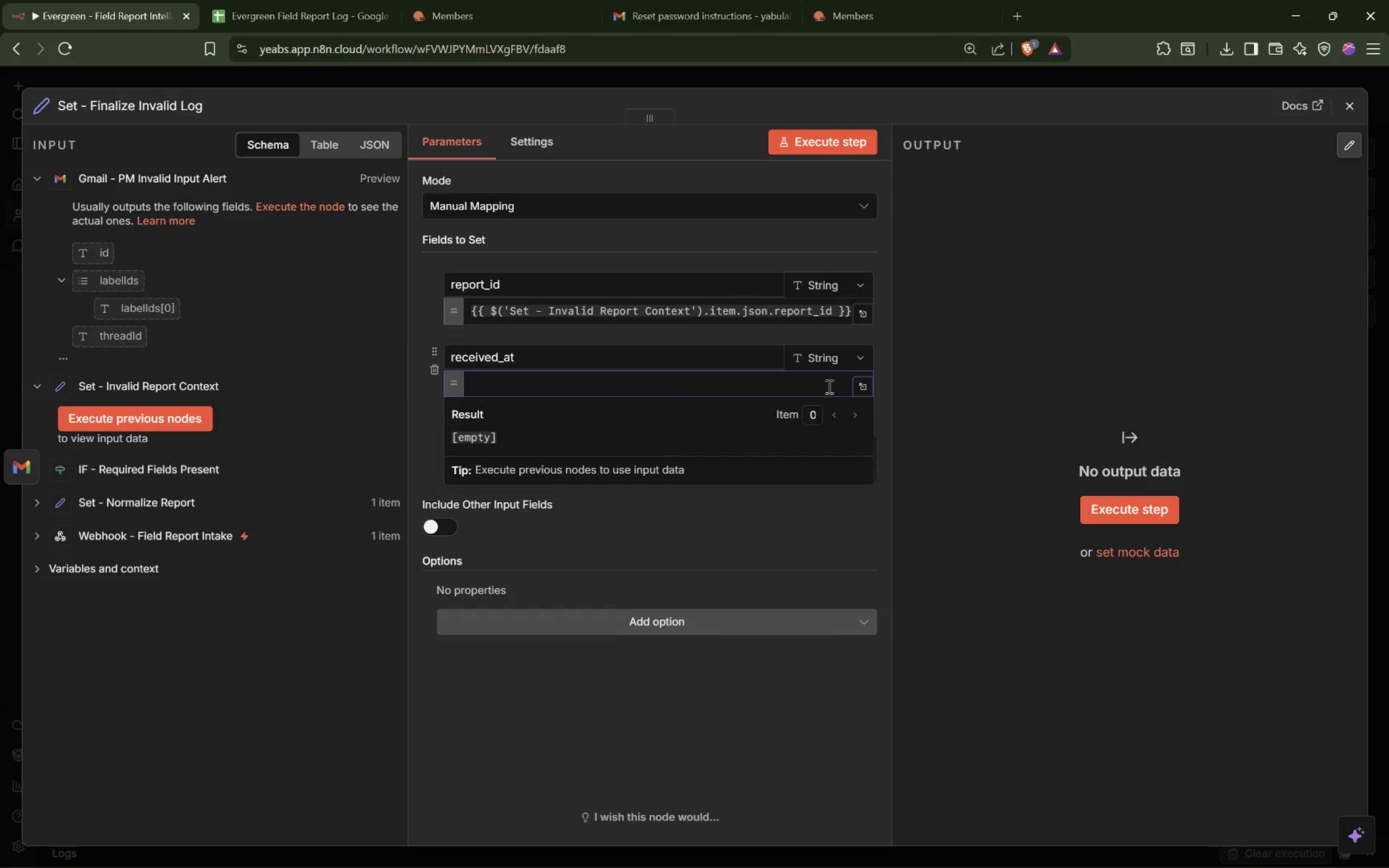 
key(Shift+BracketLeft)
 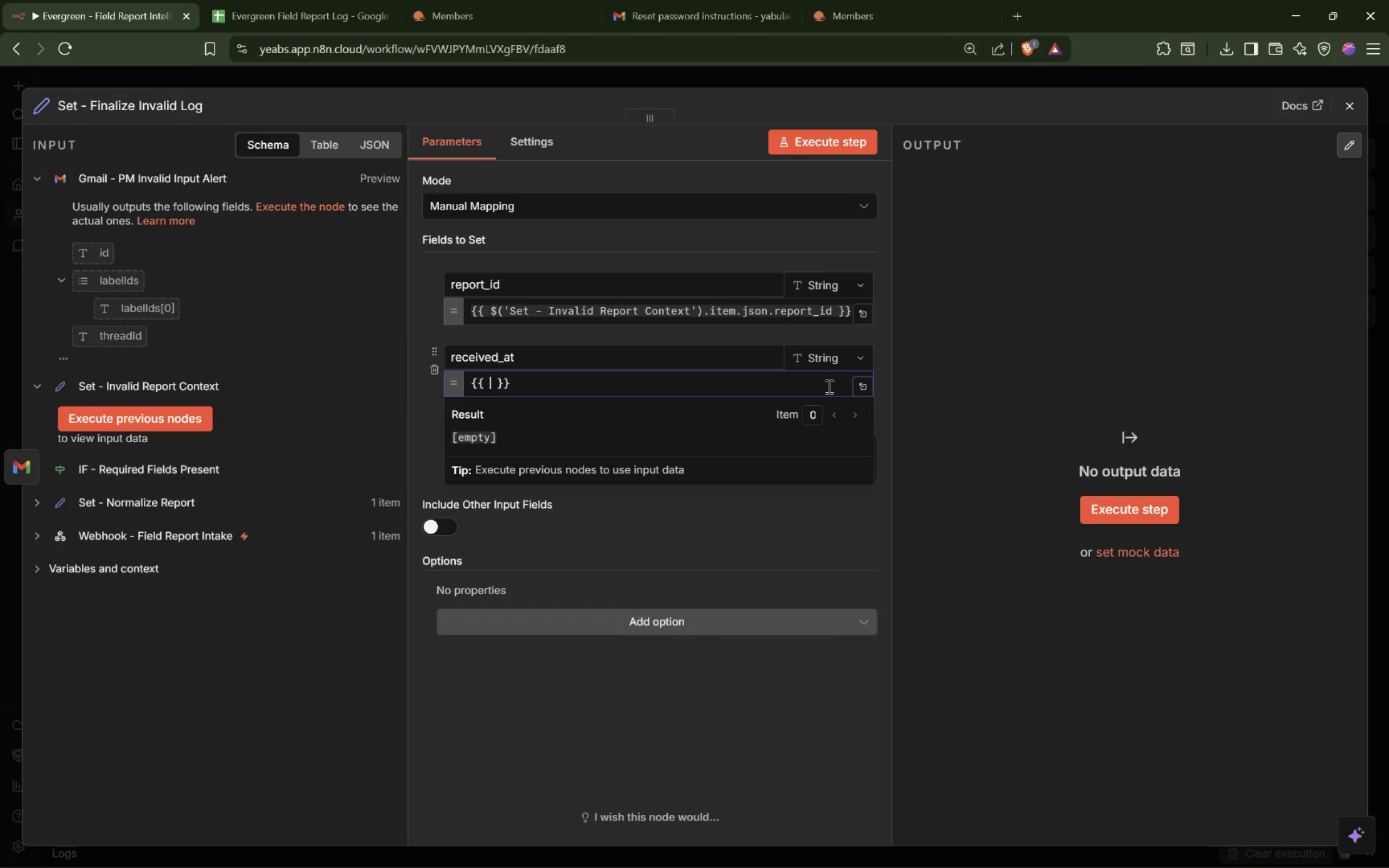 
key(Shift+BracketLeft)
 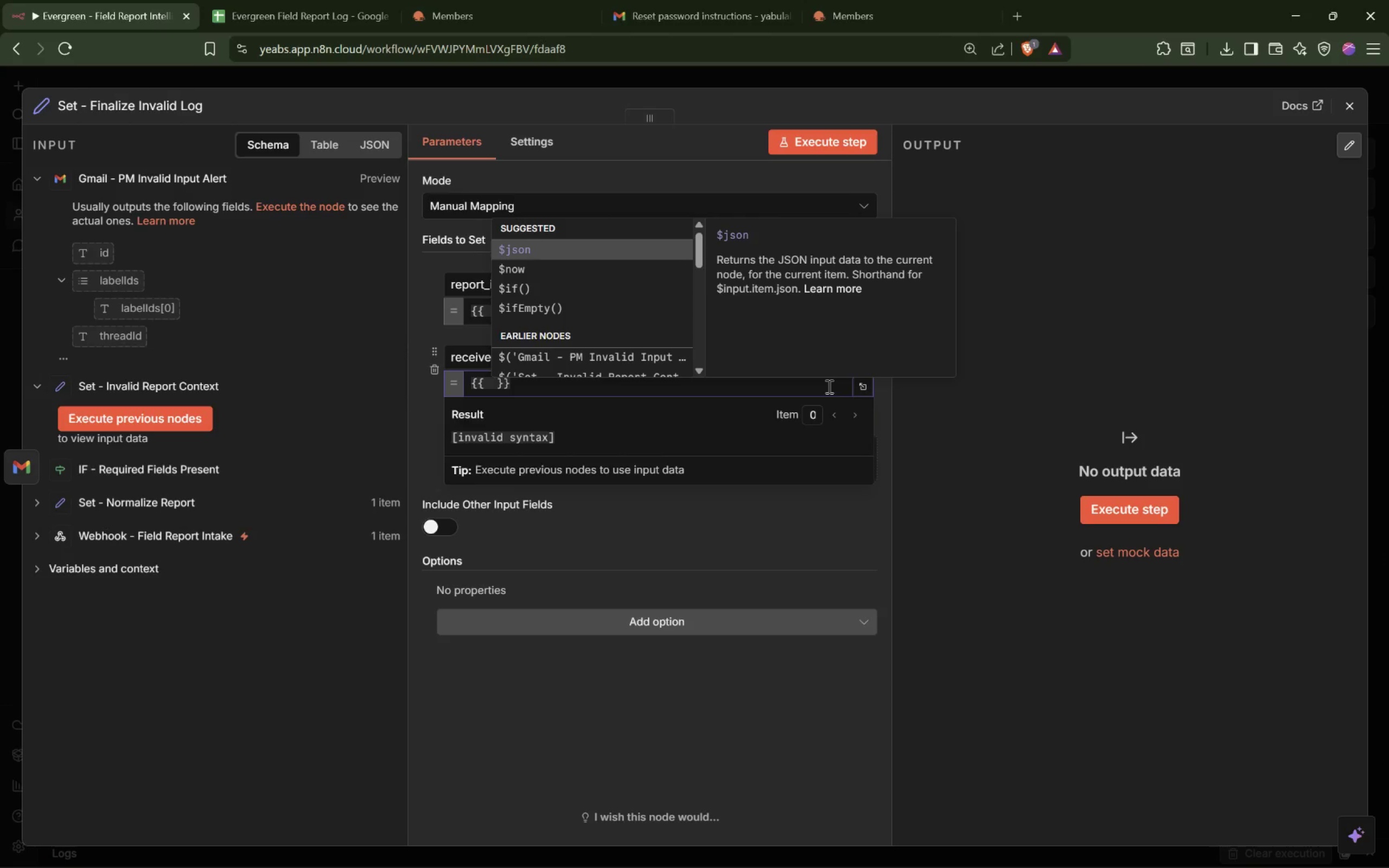 
wait(7.22)
 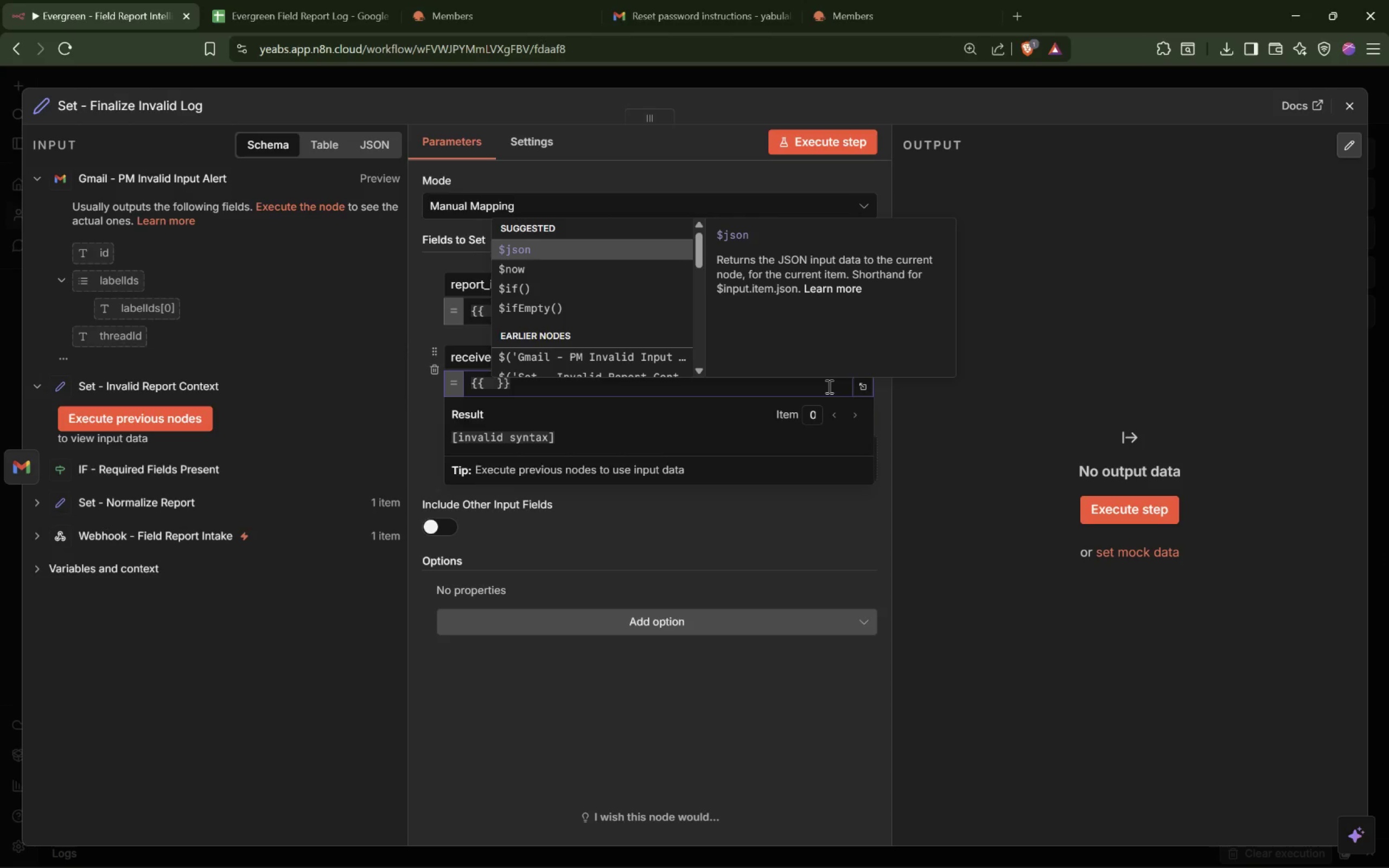 
hold_key(key=ShiftLeft, duration=0.81)
 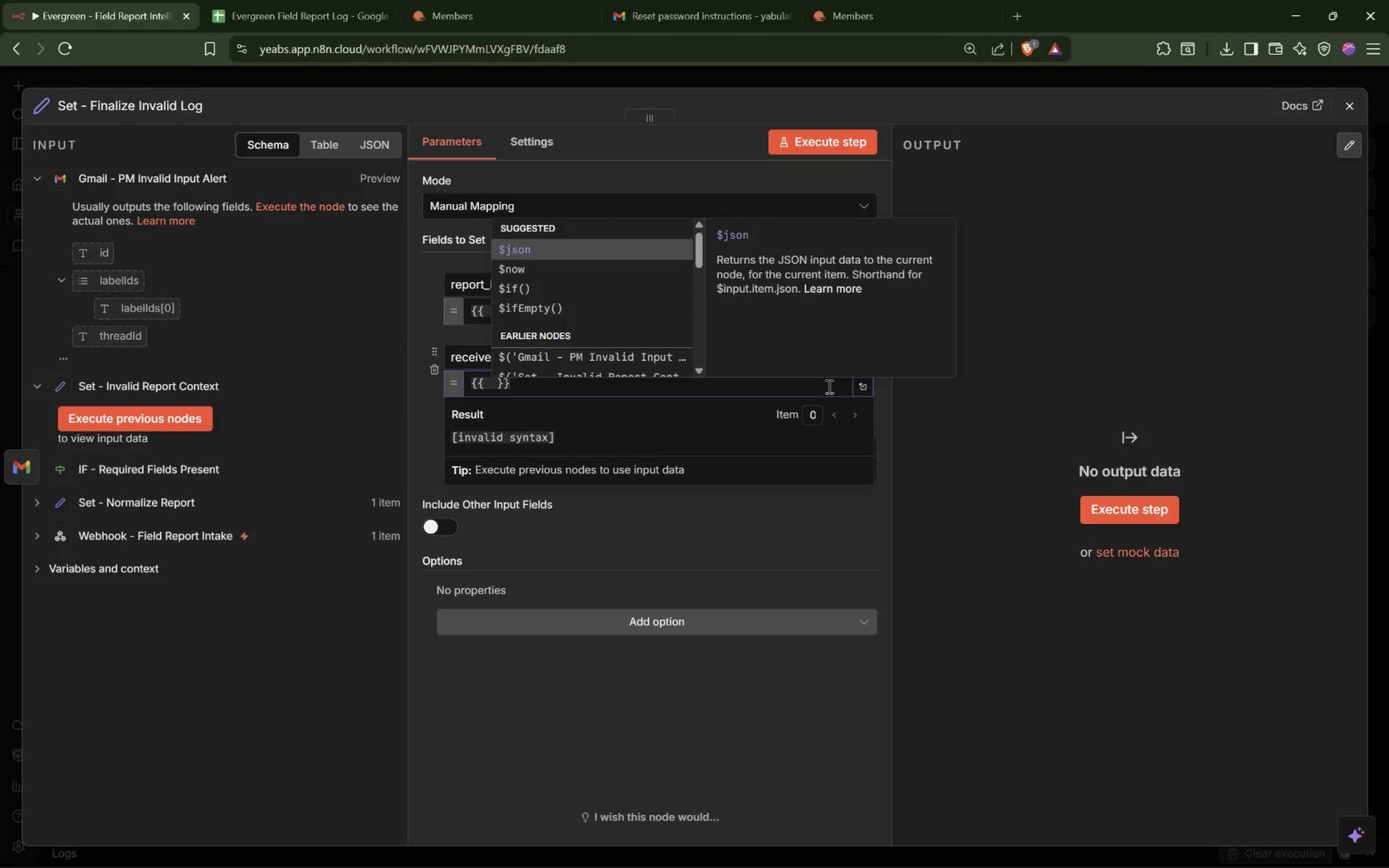 
type($(')
 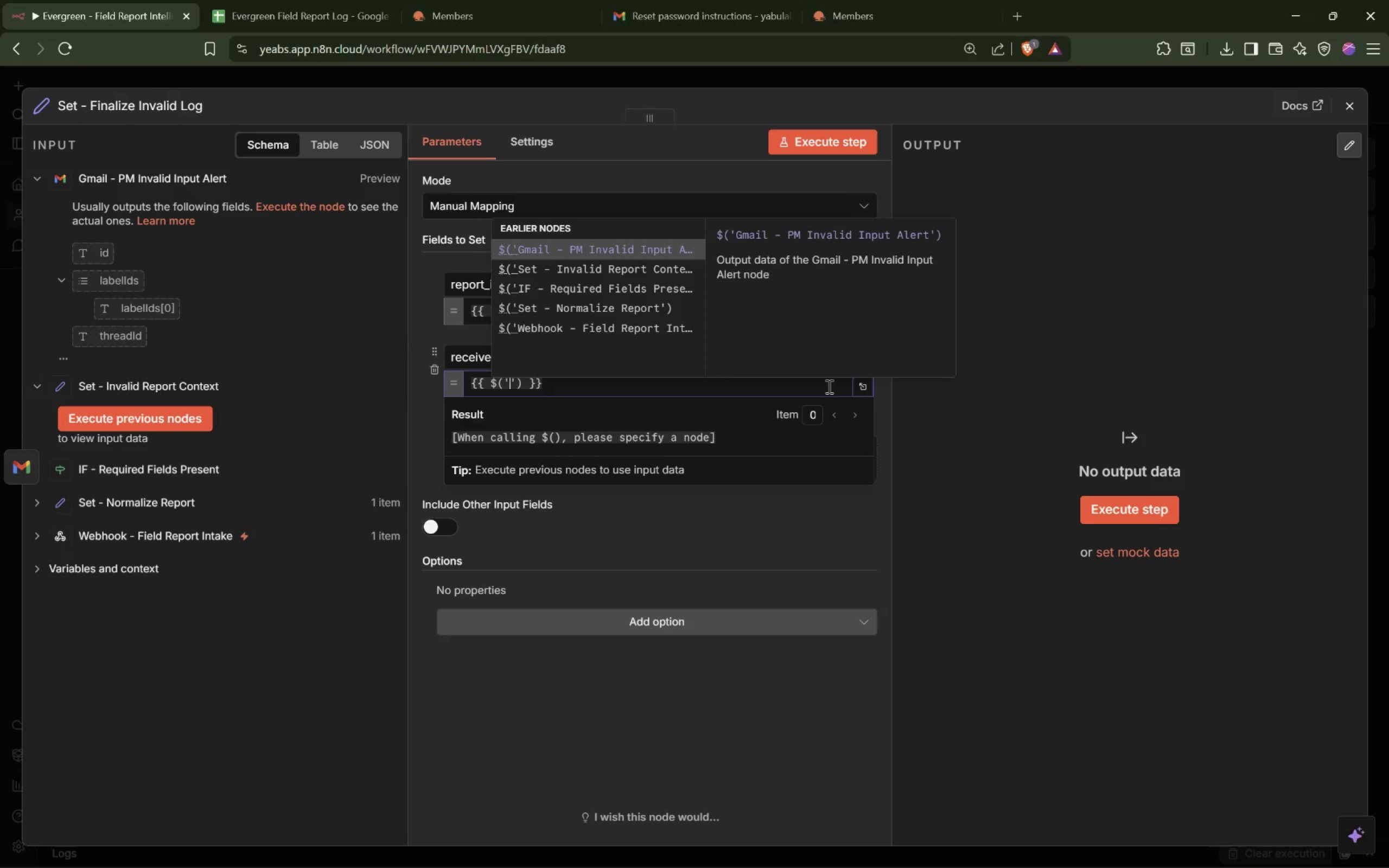 
key(ArrowDown)
 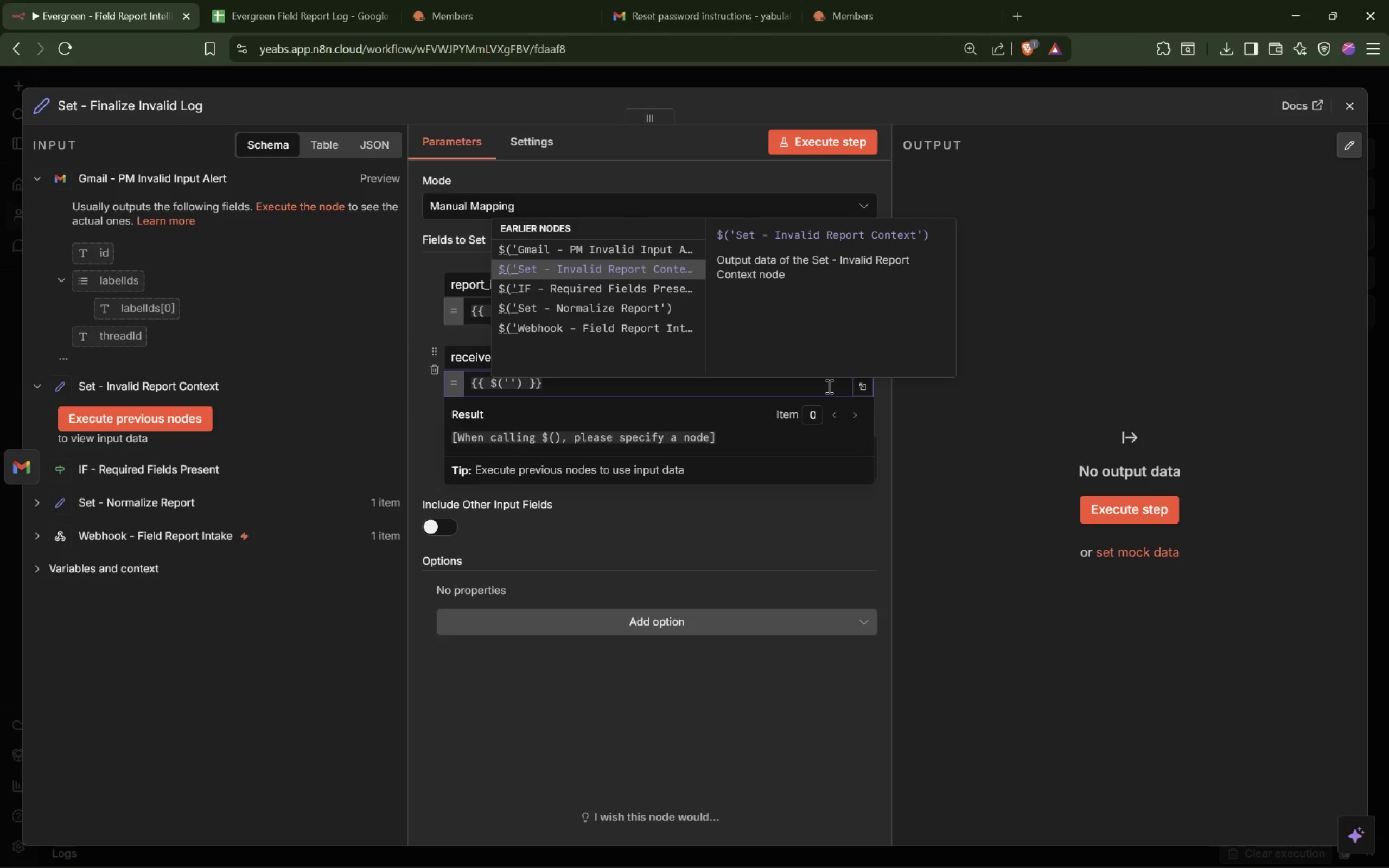 
key(Enter)
 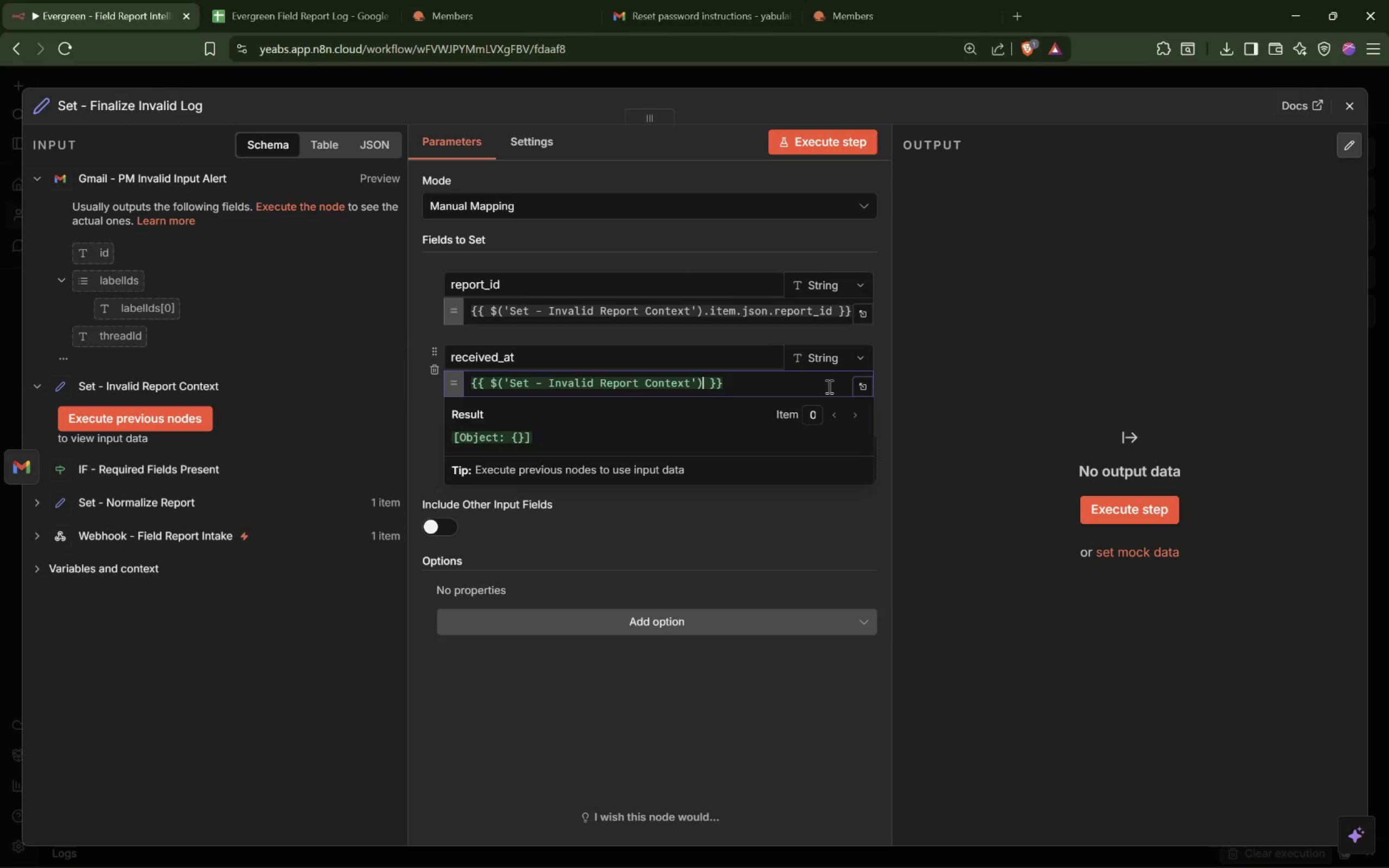 
type(.item.json.received_at)
 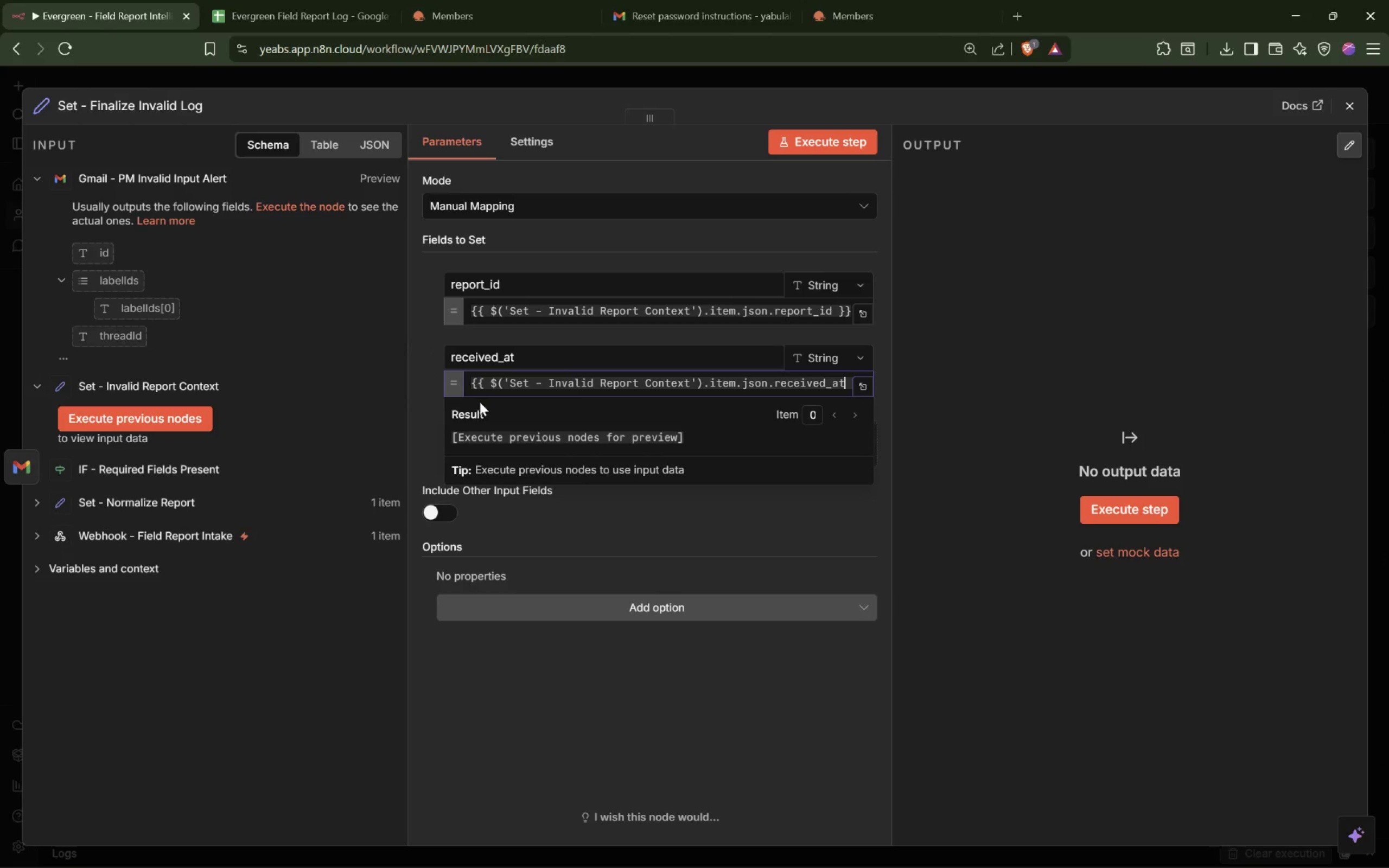 
left_click([420, 411])
 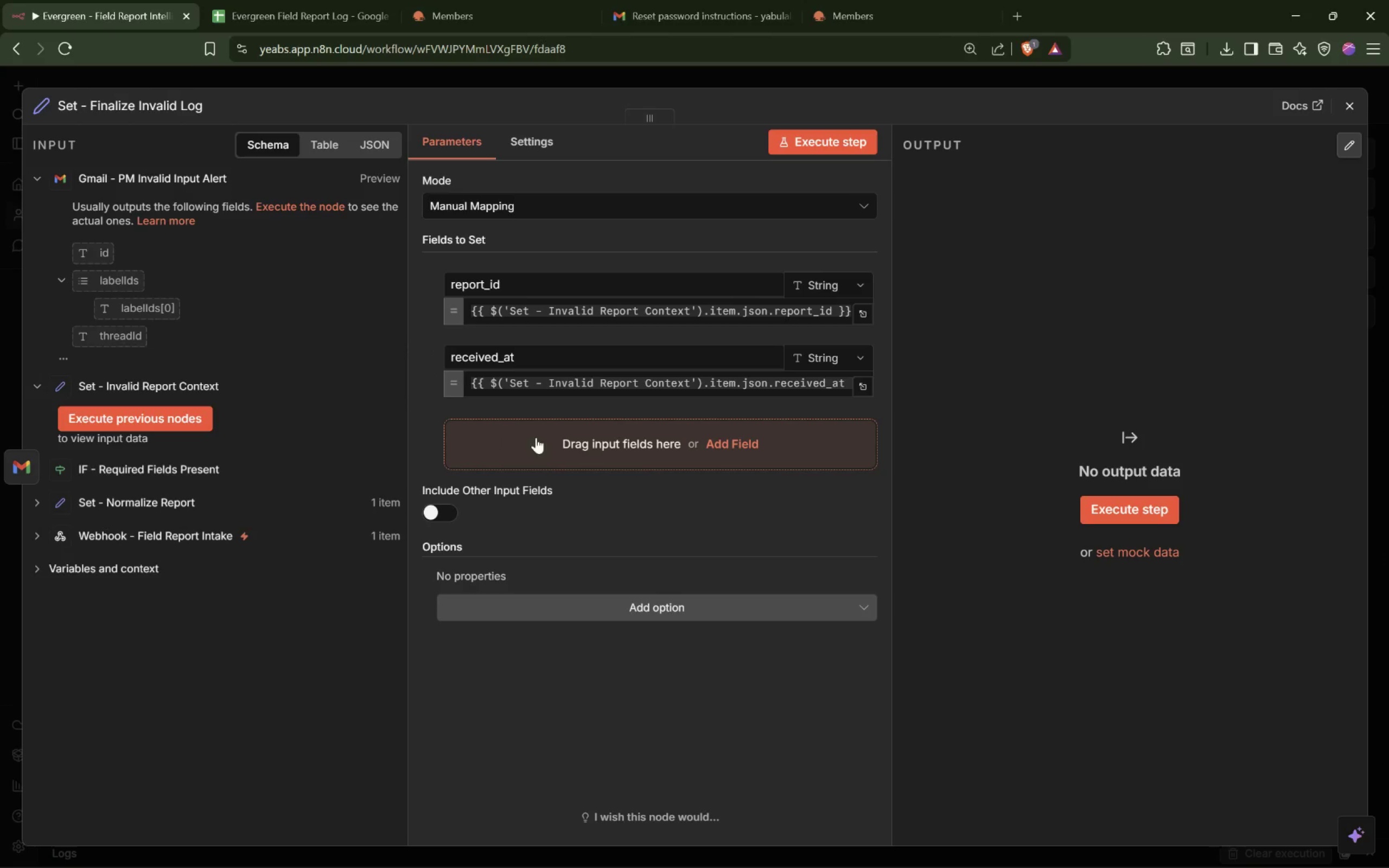 
left_click([622, 438])
 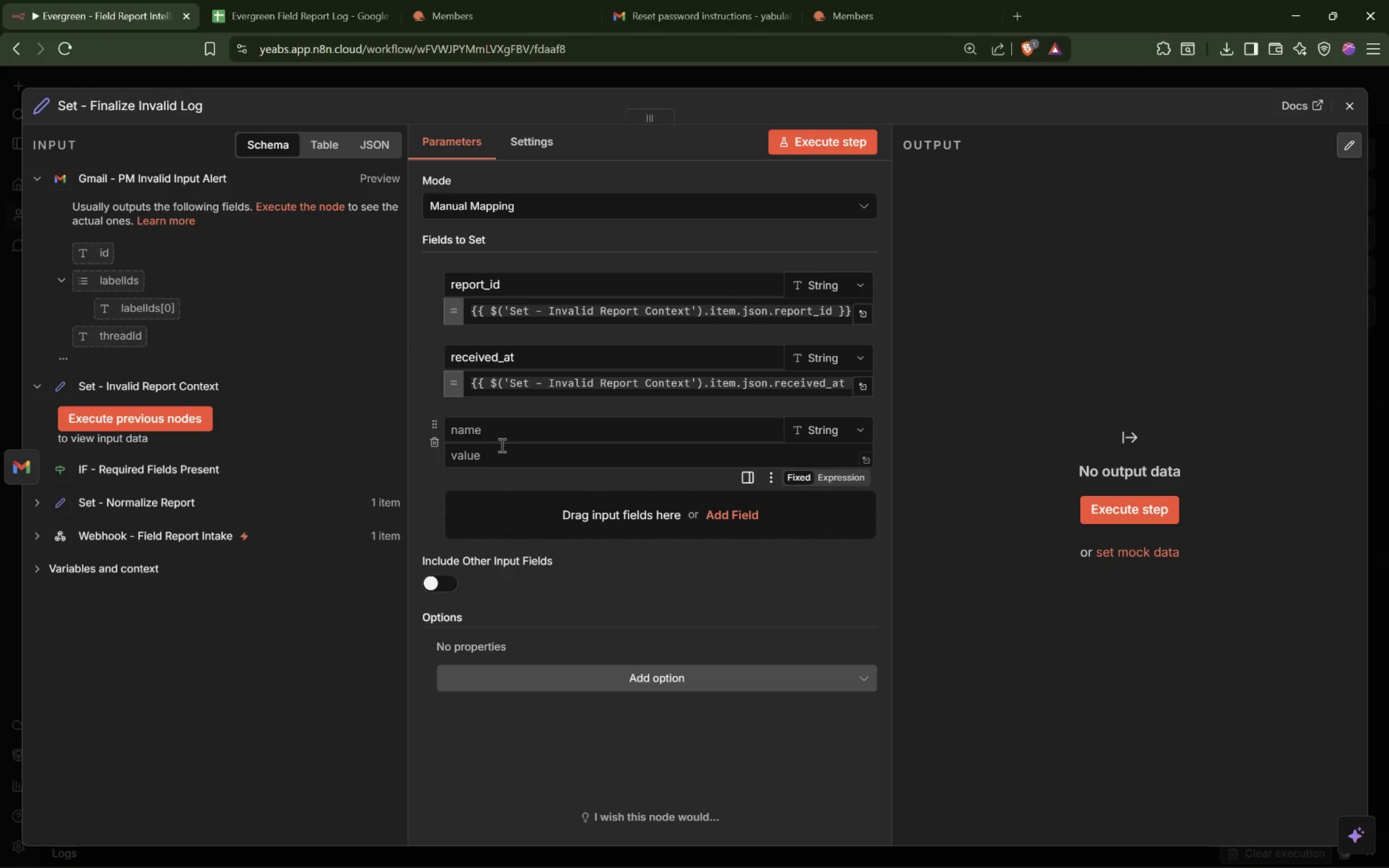 
left_click([513, 437])
 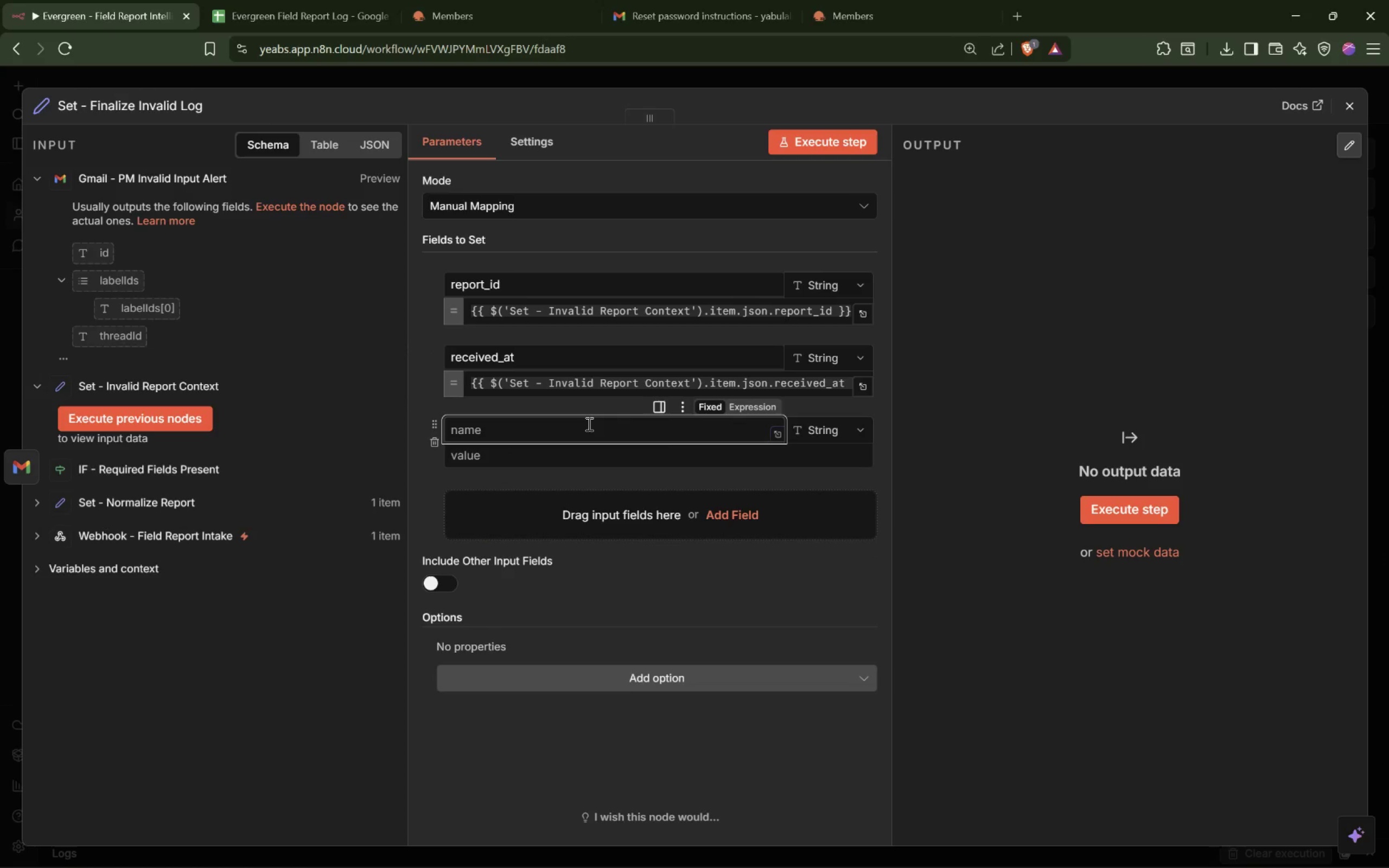 
type(routing_type)
 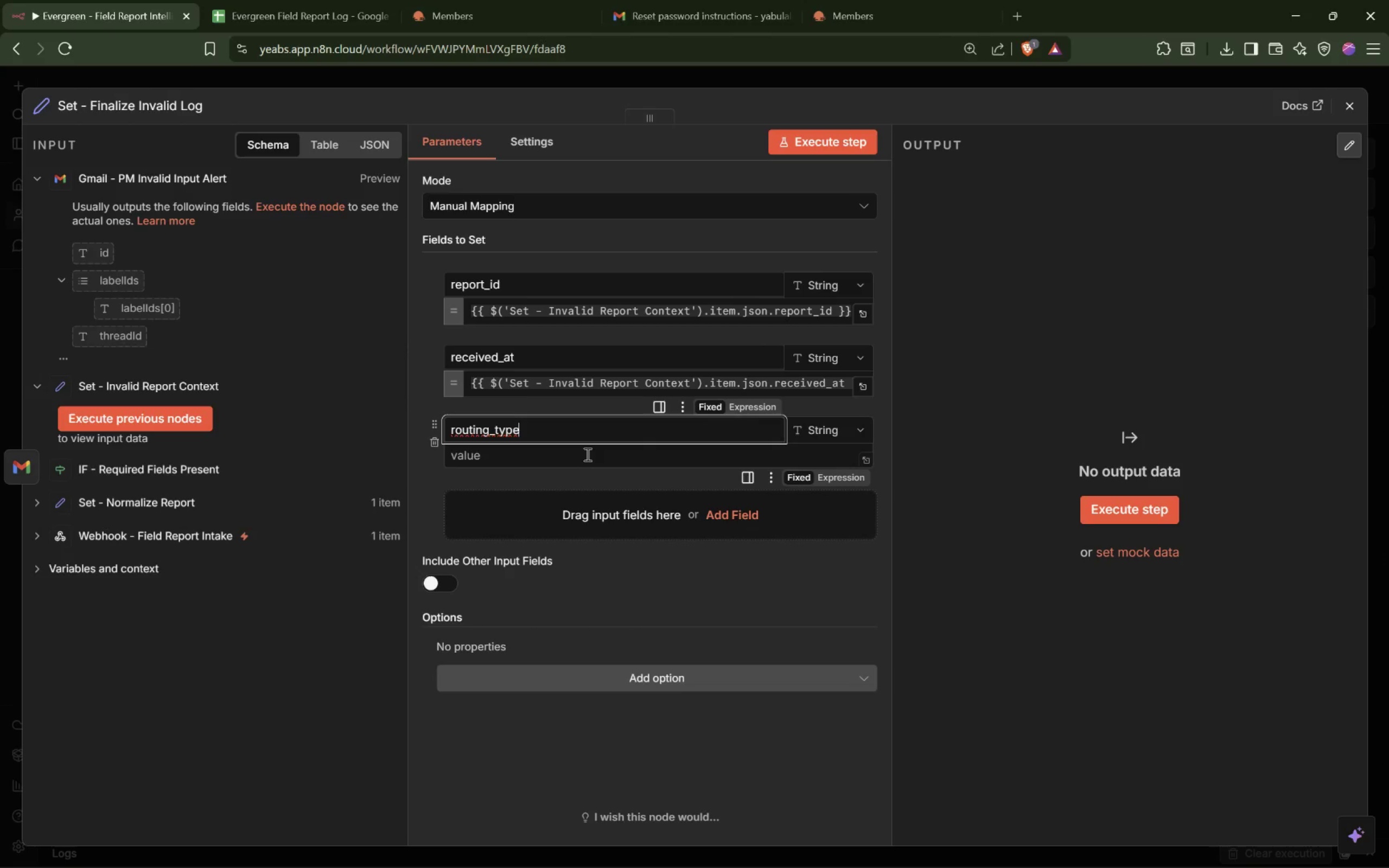 
left_click([585, 457])
 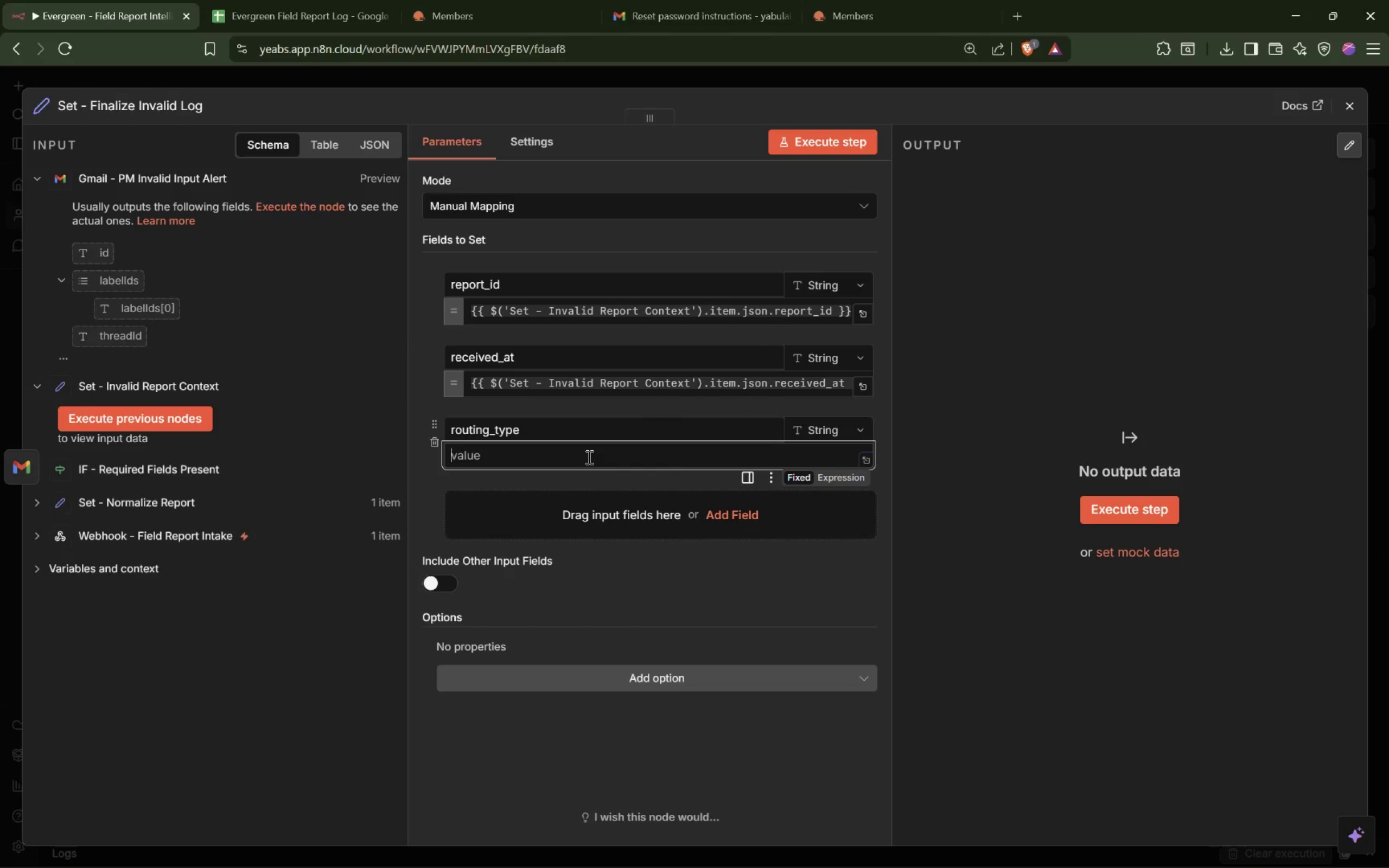 
key(Shift+BracketLeft)
 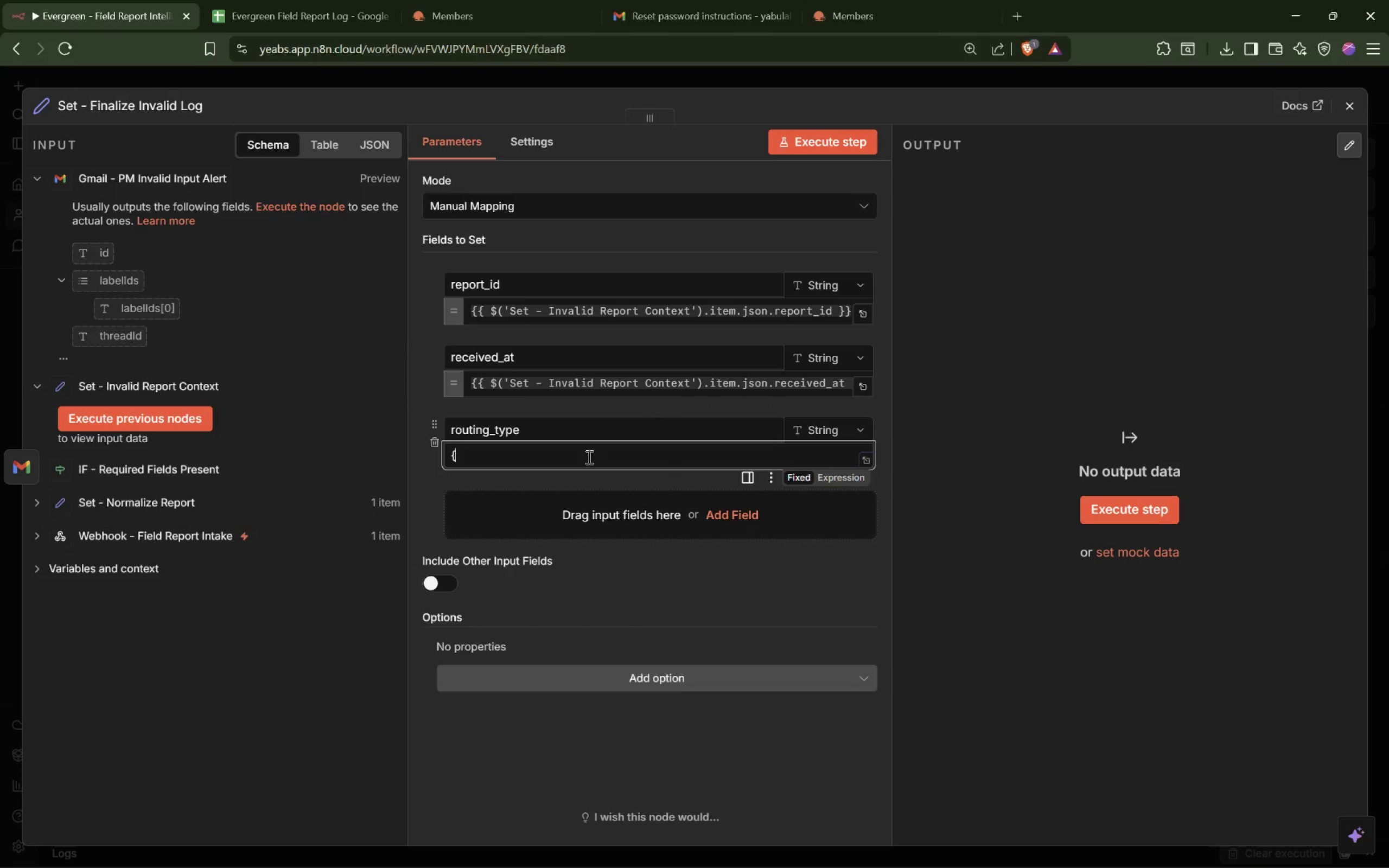 
key(Shift+BracketLeft)
 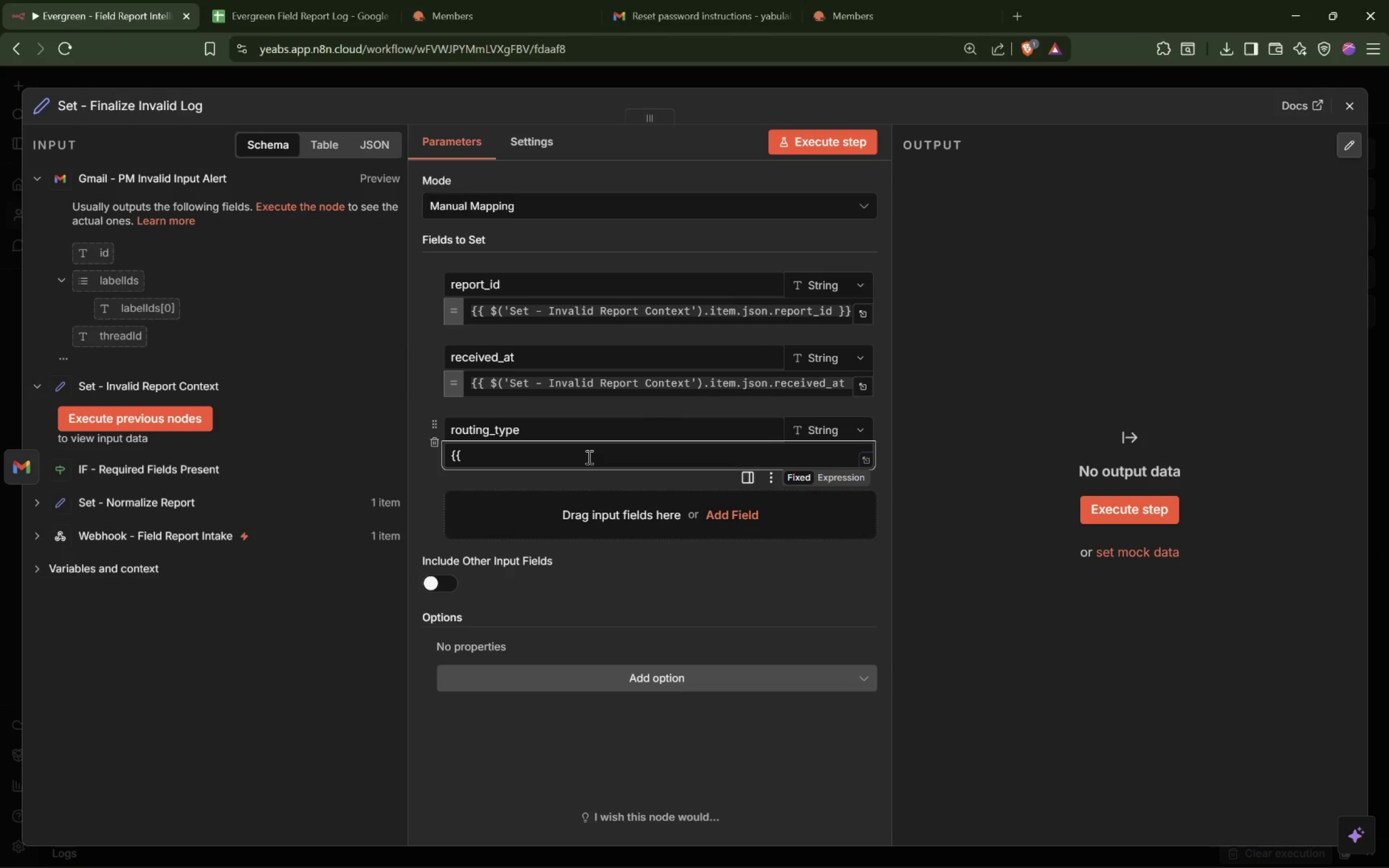 
key(Backspace)
 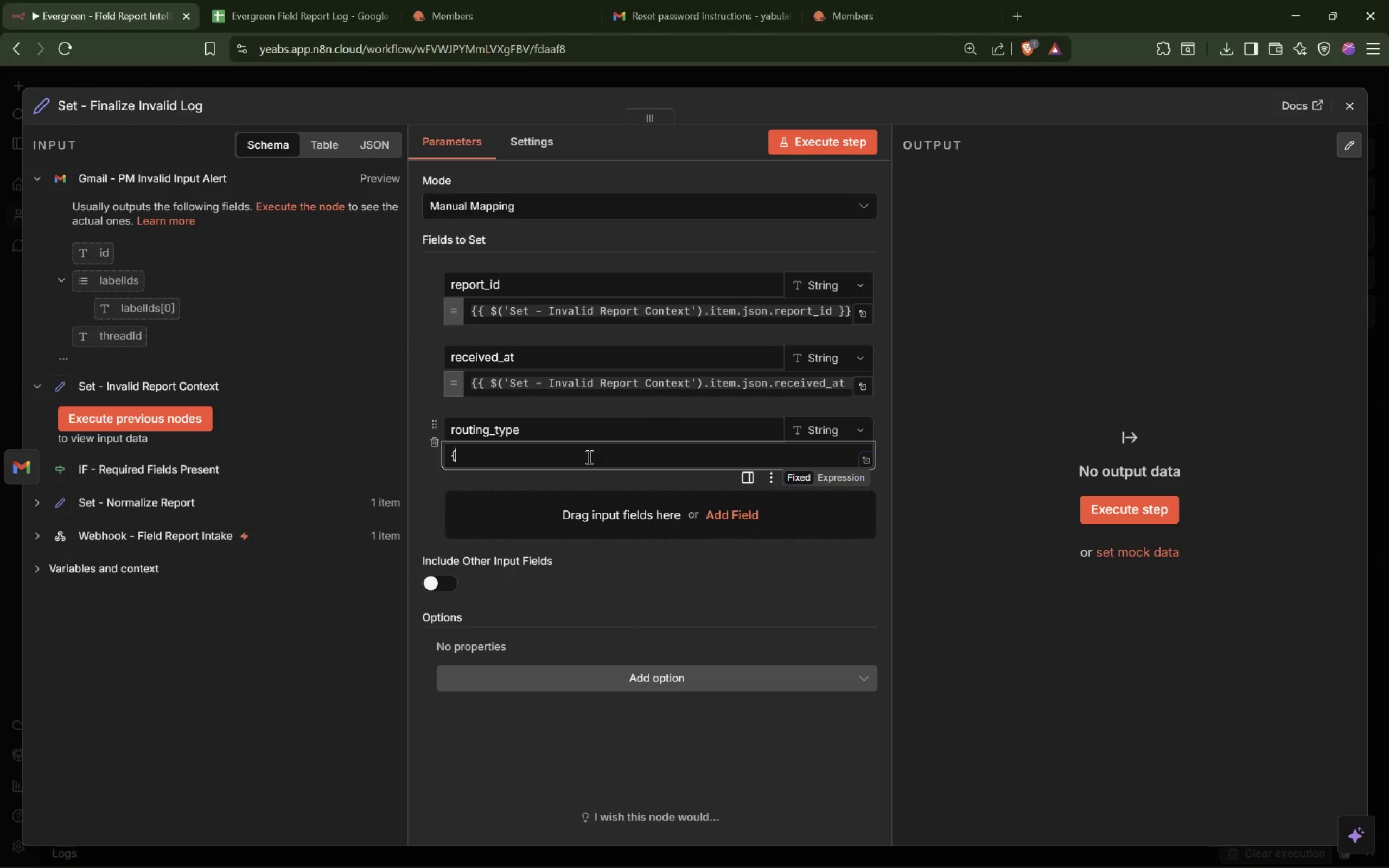 
key(Backspace)
 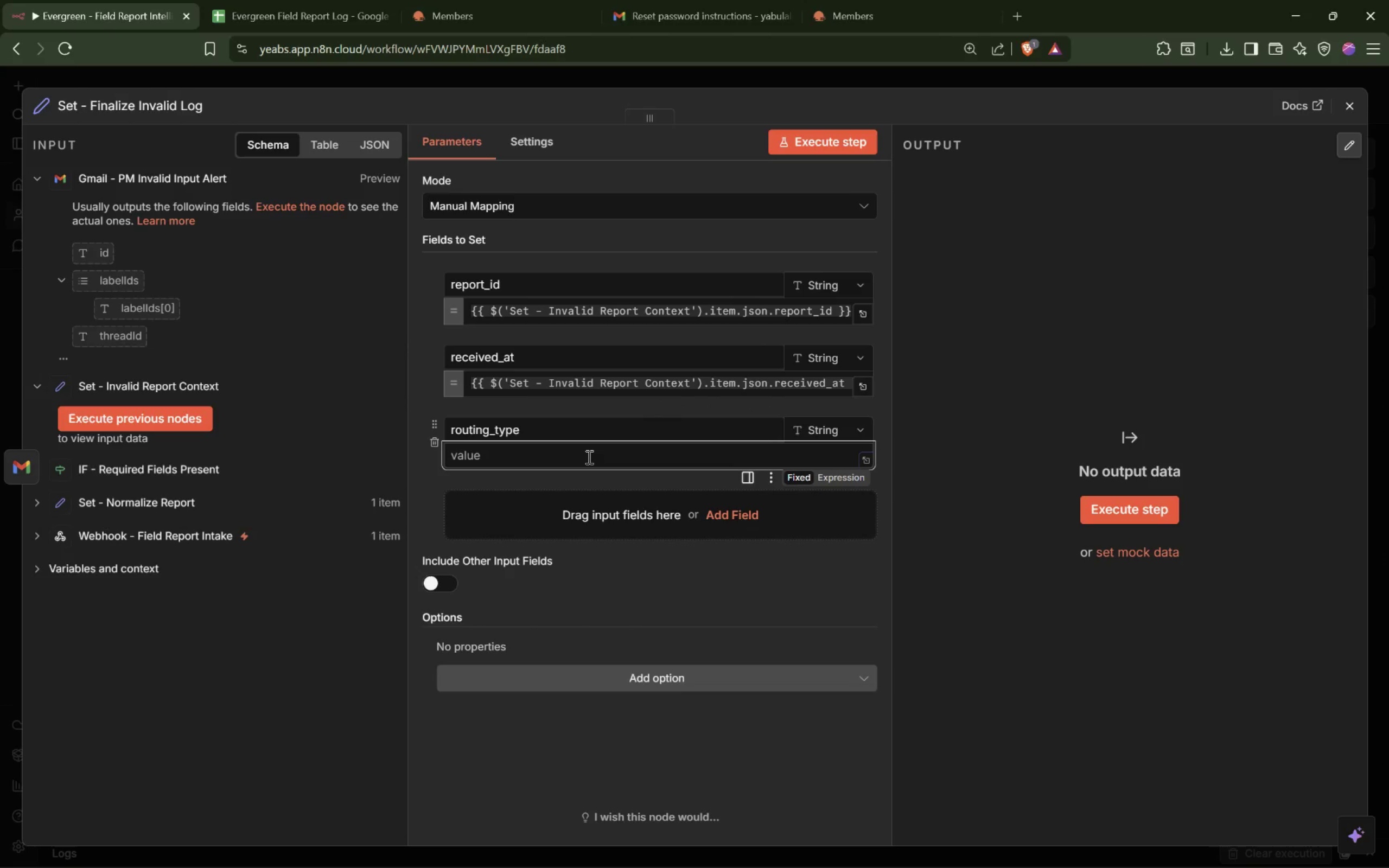 
key(Equal)
 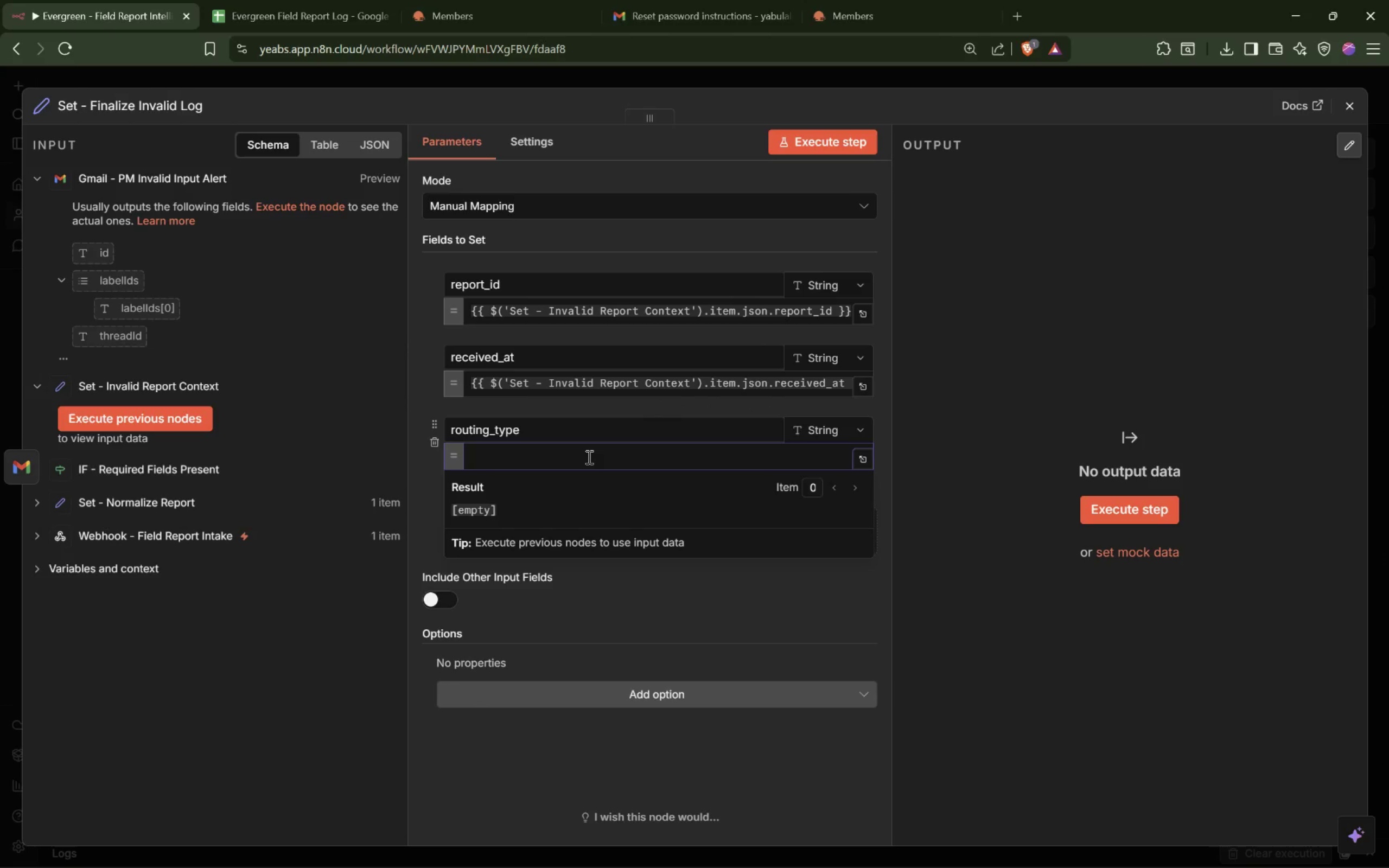 
key(Shift+BracketLeft)
 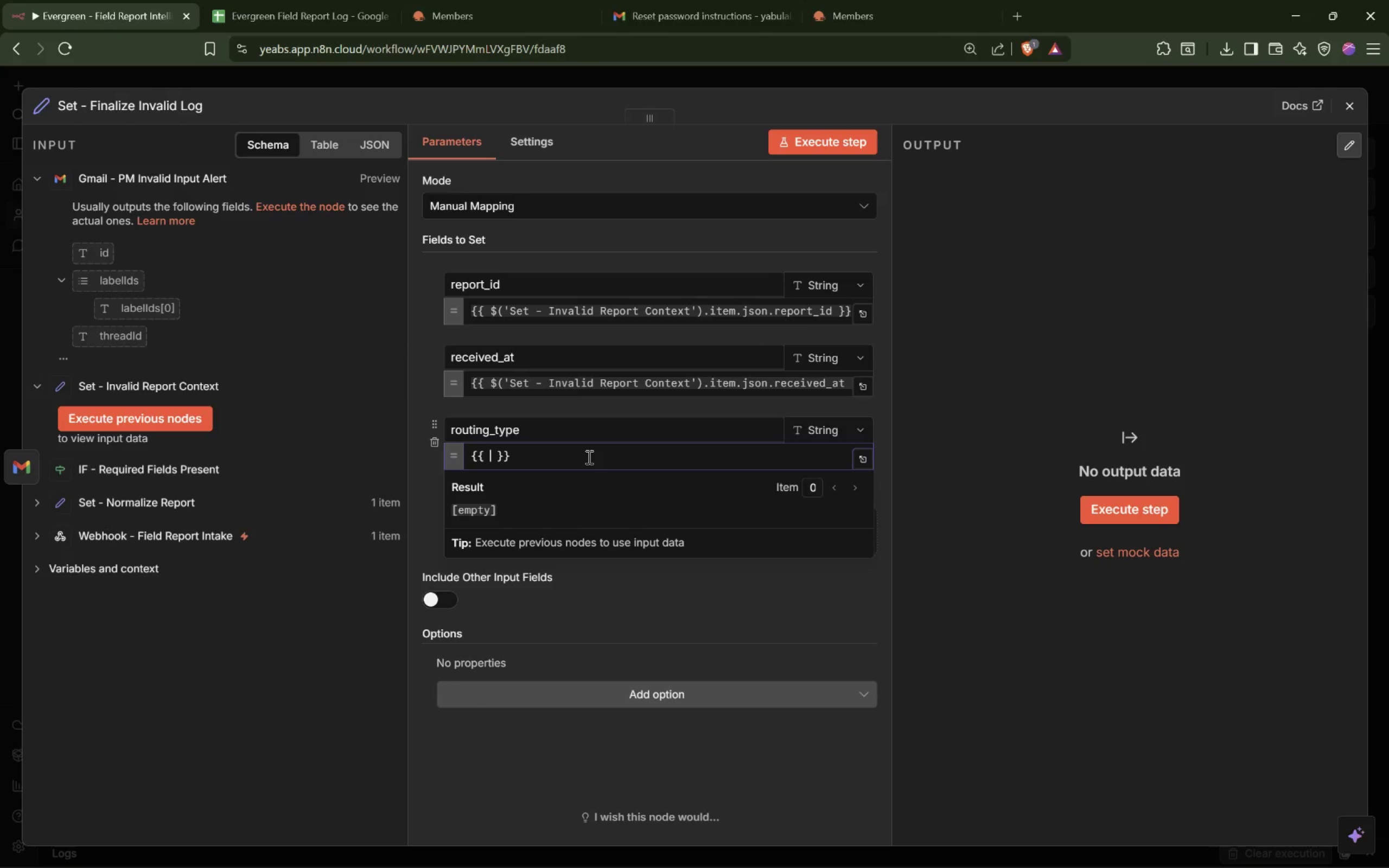 
key(Shift+BracketLeft)
 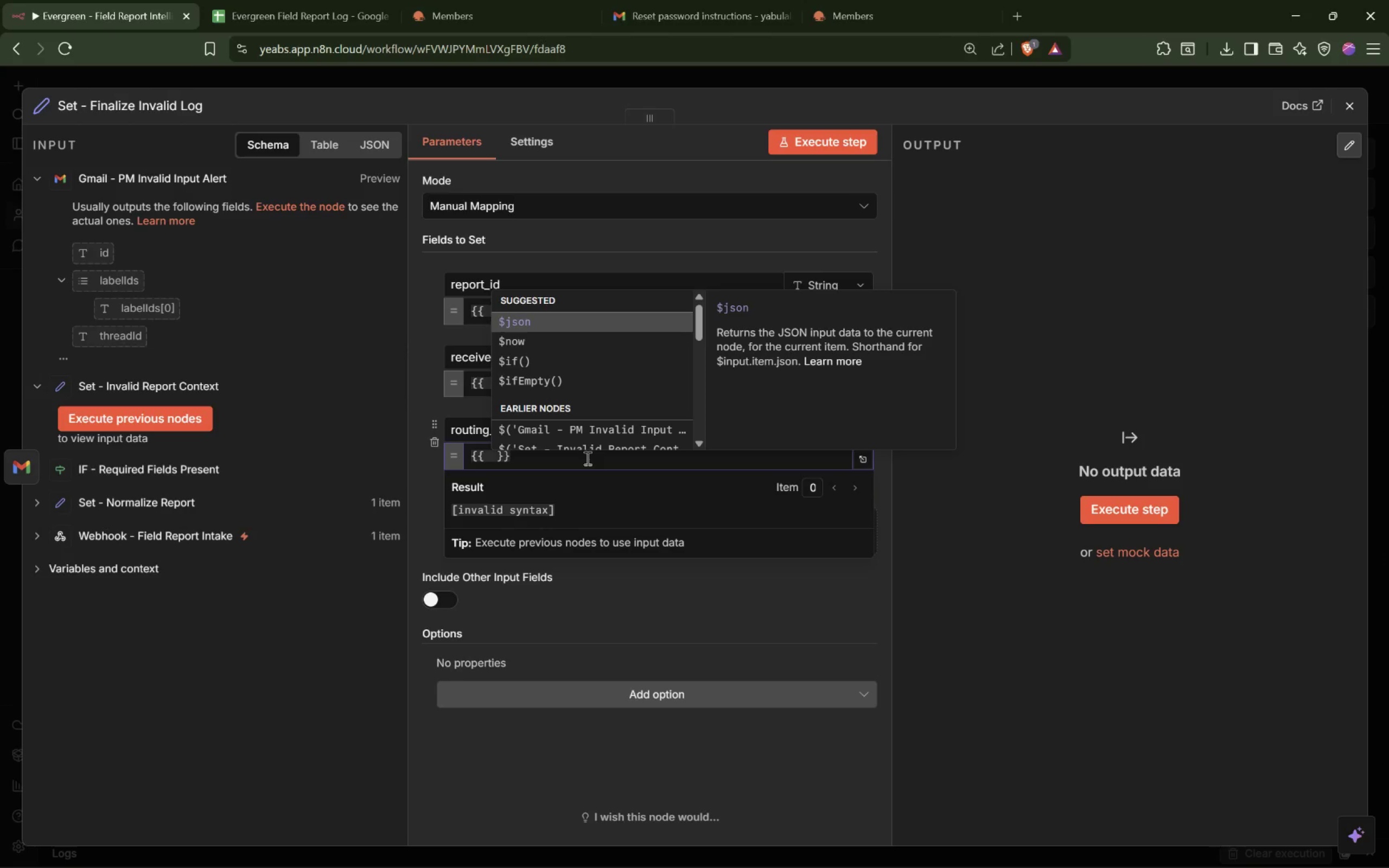 
wait(32.64)
 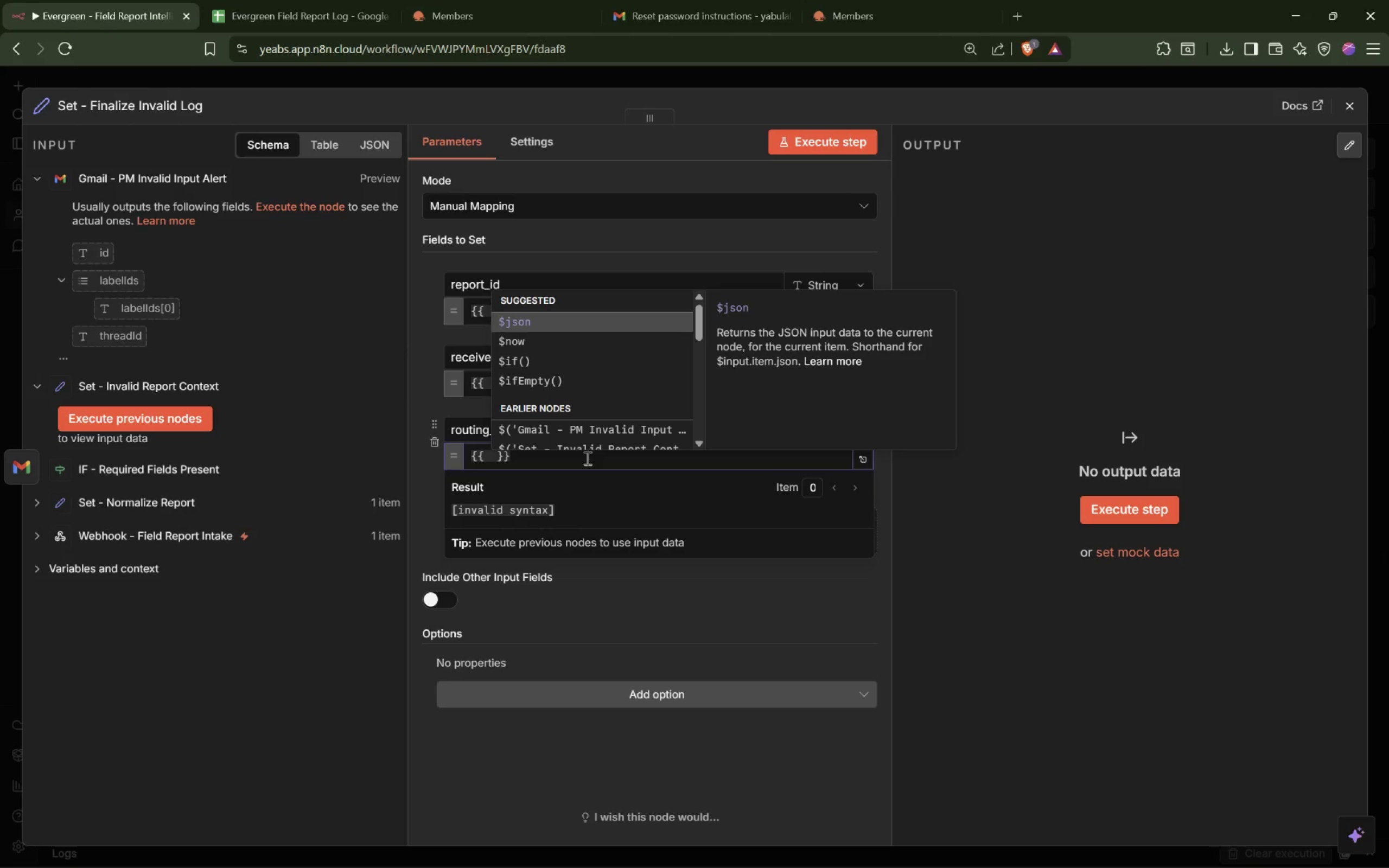 
key(Shift+4)
 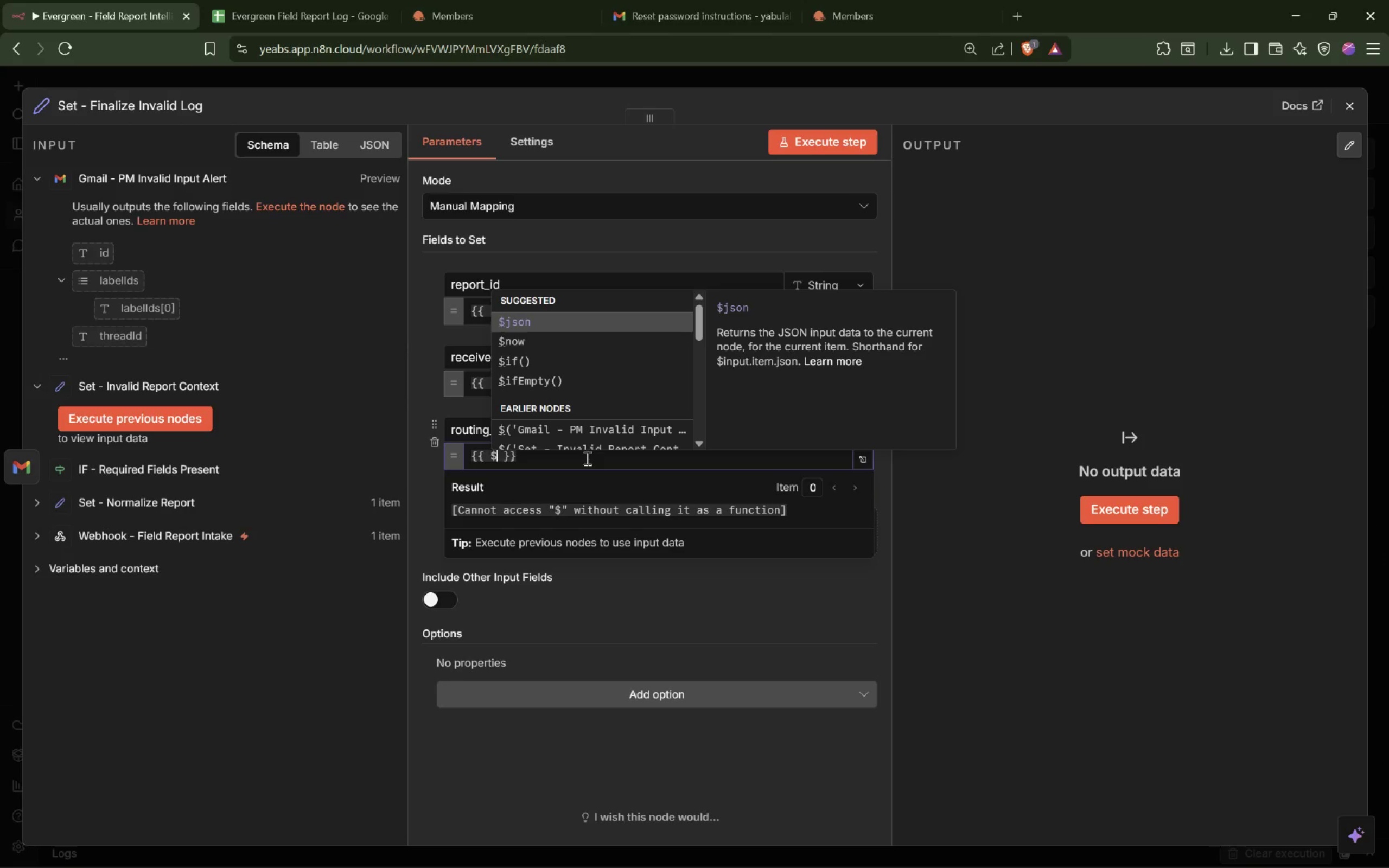 
type(('Set - Invalid)
 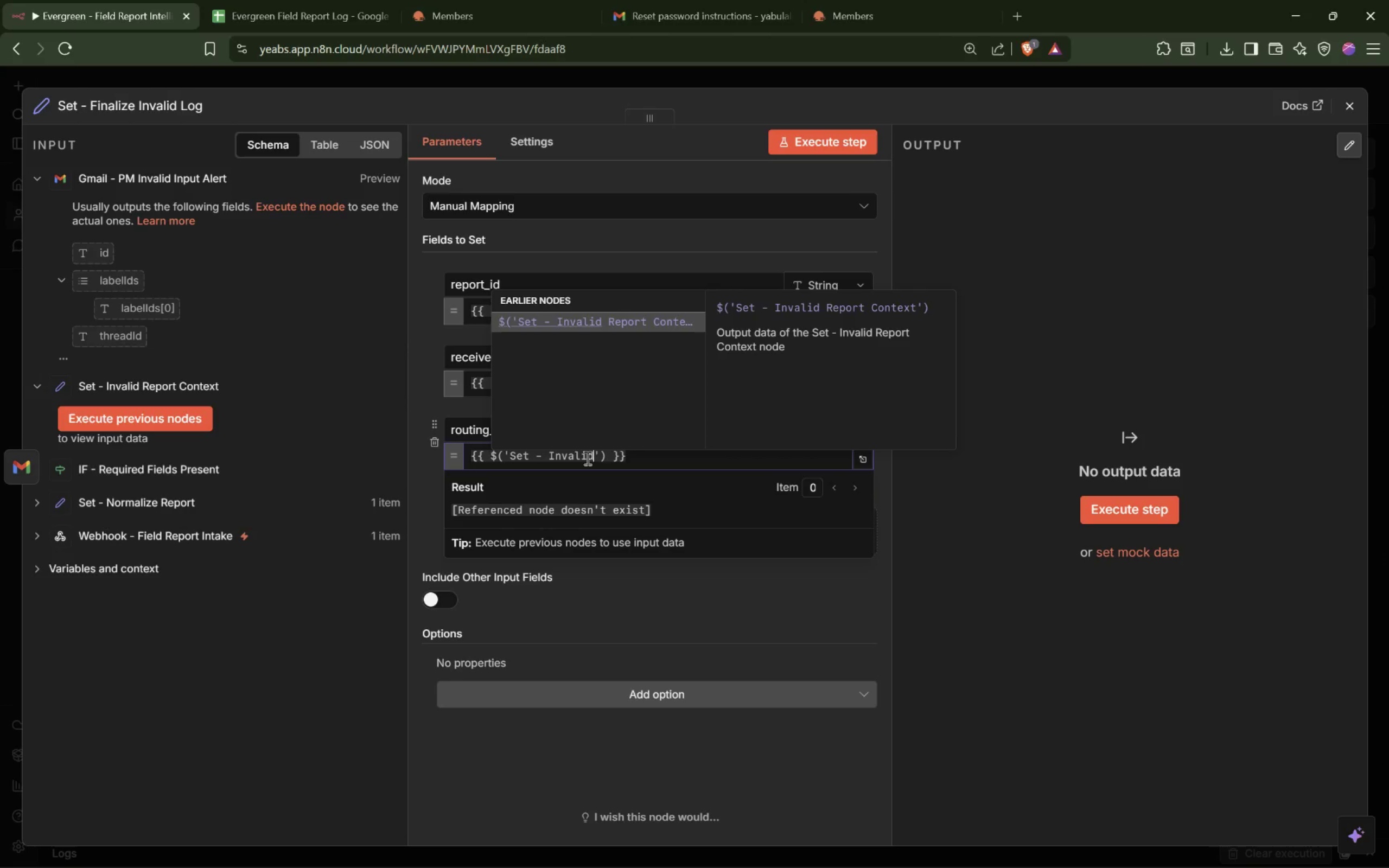 
key(Enter)
 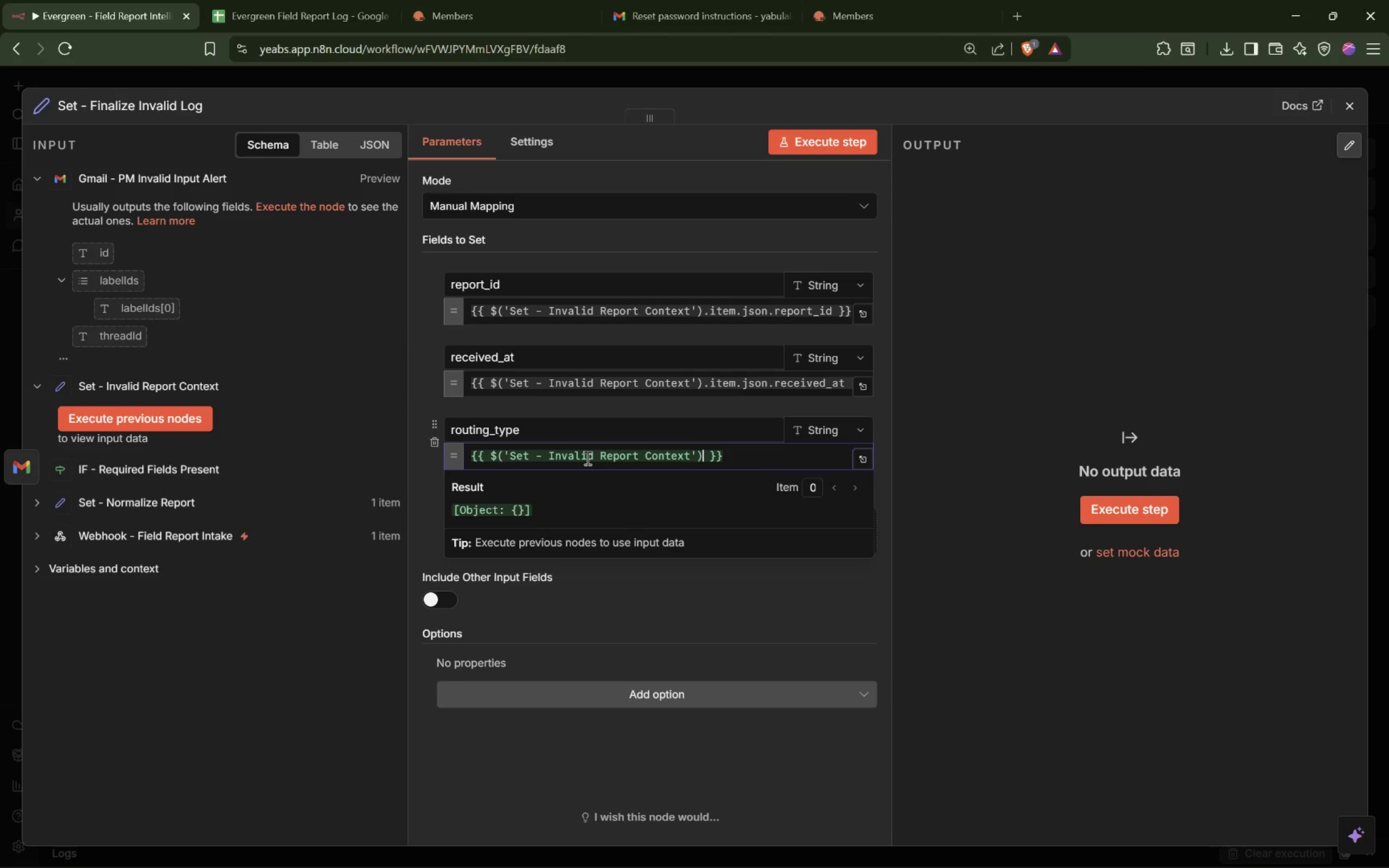 
type(.item.json.routign)
key(Backspace)
key(Backspace)
type(ng_type)
 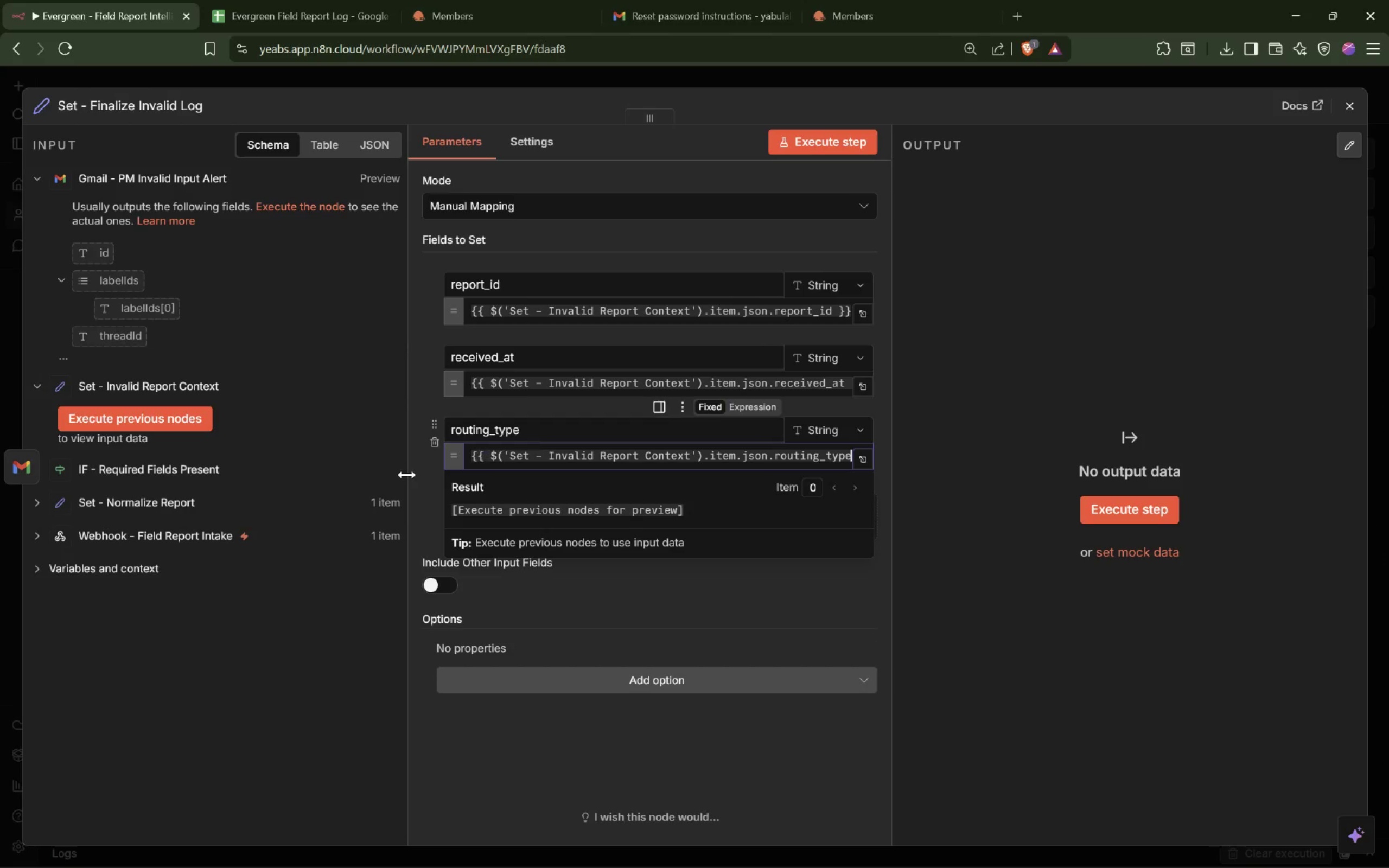 
left_click([424, 479])
 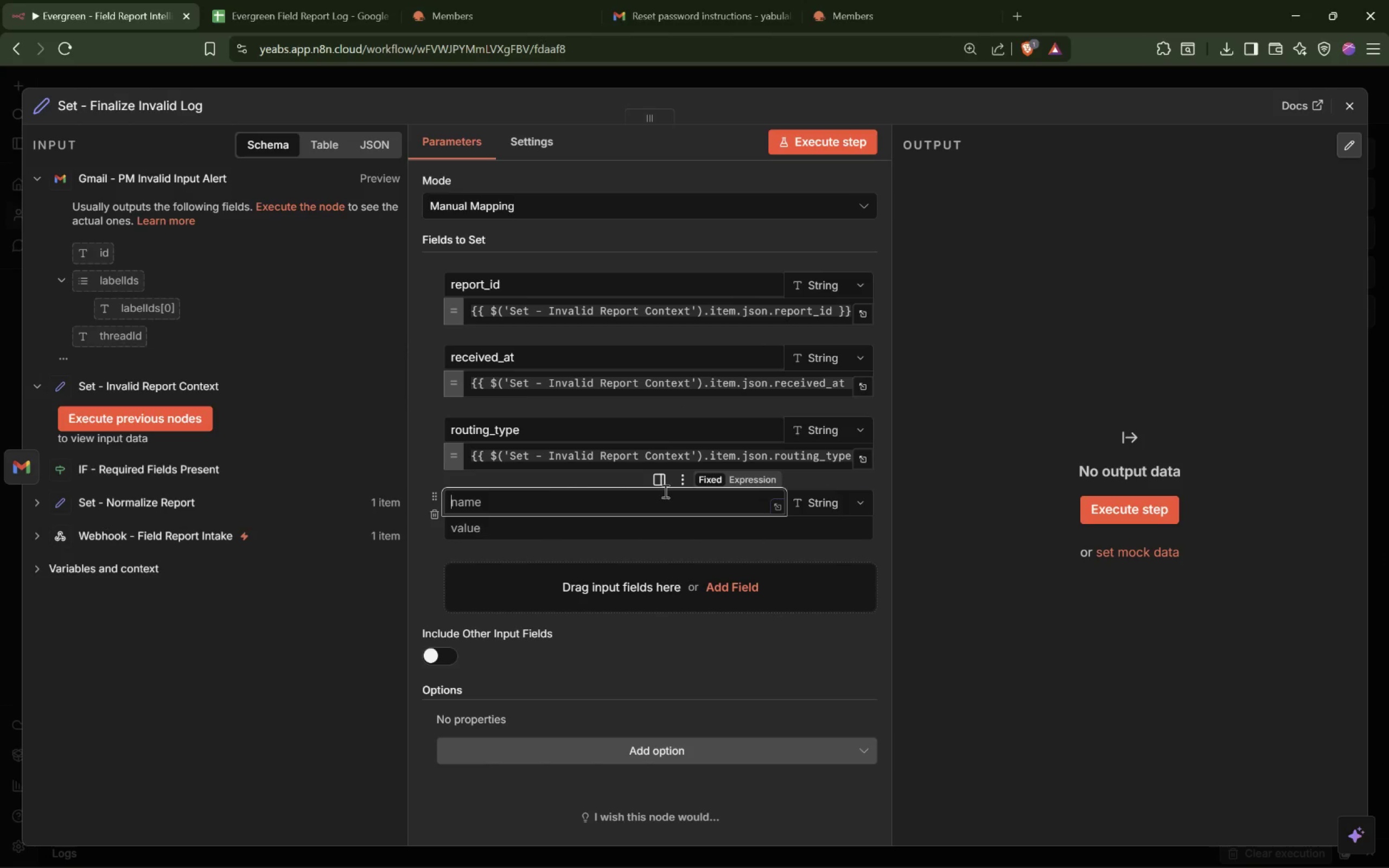 
wait(5.17)
 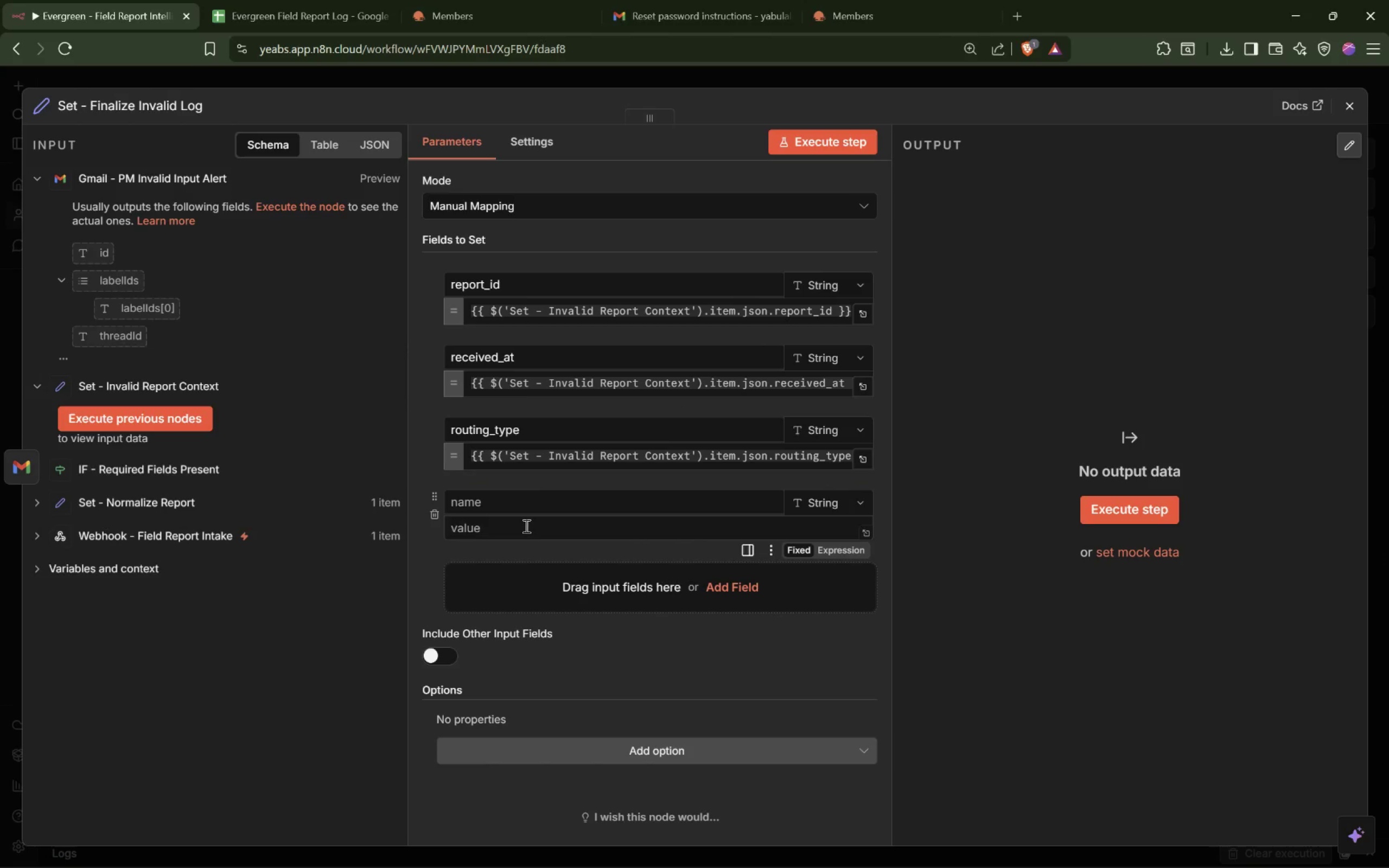 
type(technician_name)
key(Tab)
key(Tab)
type(={{$se)
key(Backspace)
key(Backspace)
type(('Se)
 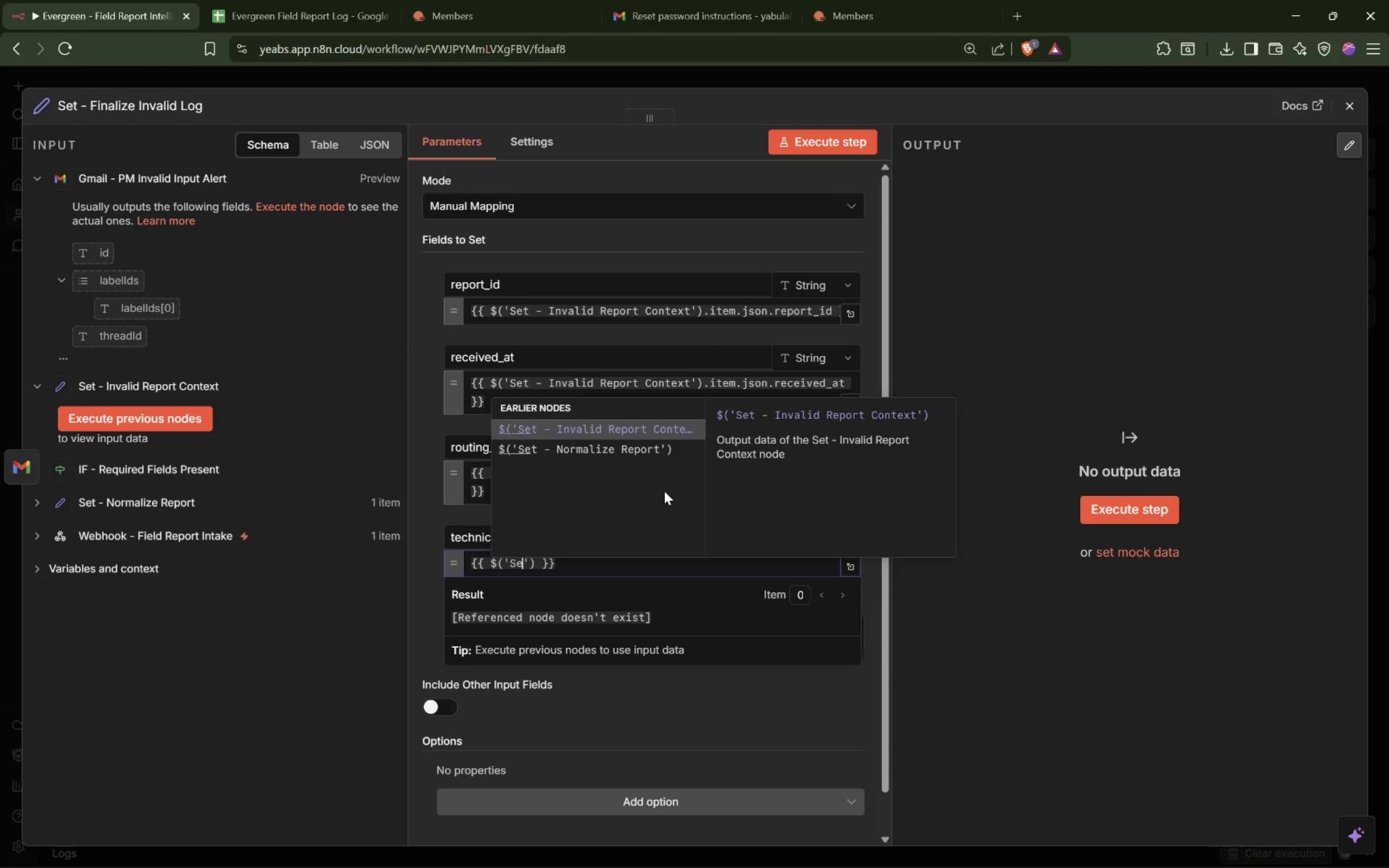 
key(Enter)
 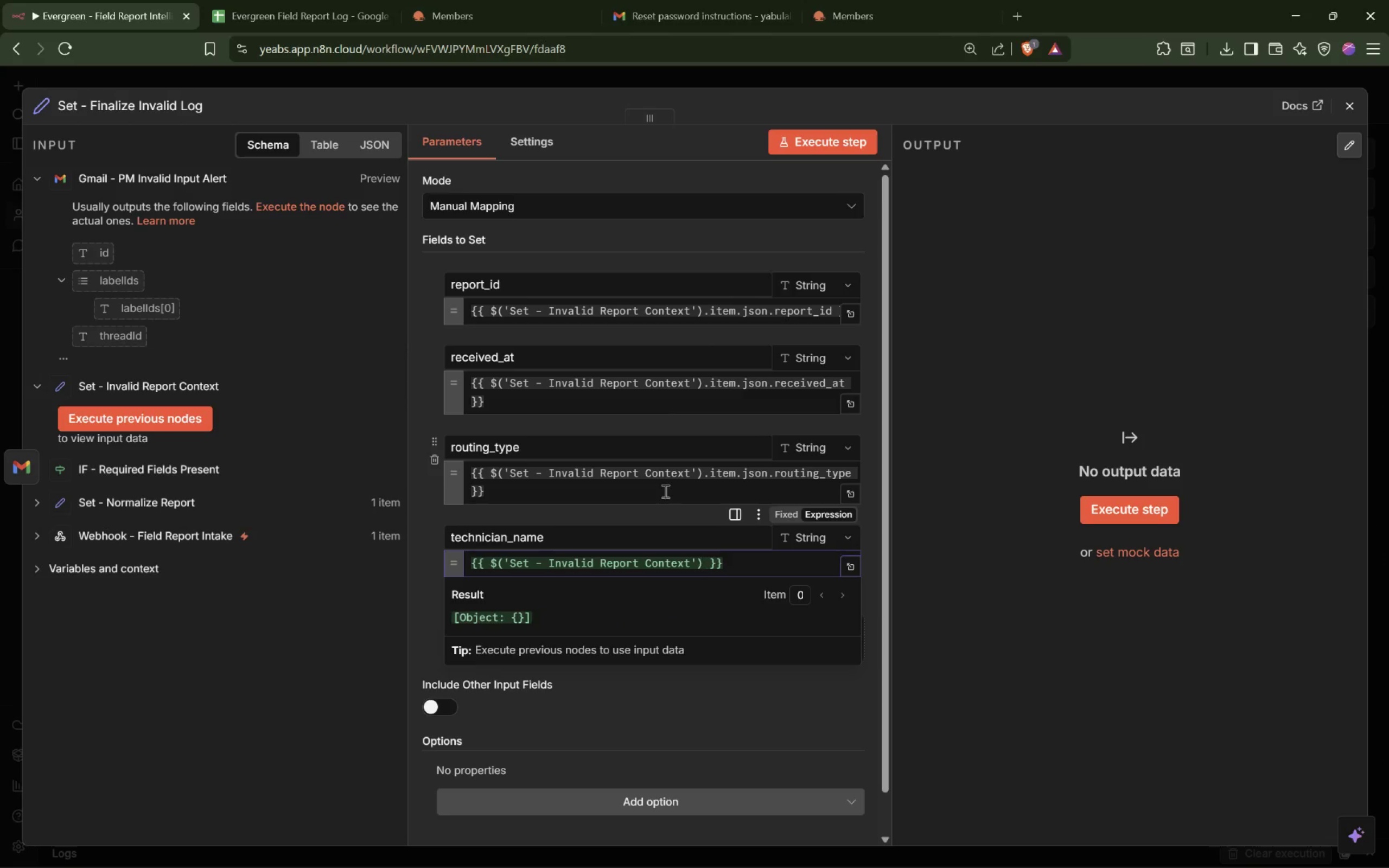 
type(.item.json.technician_name)
 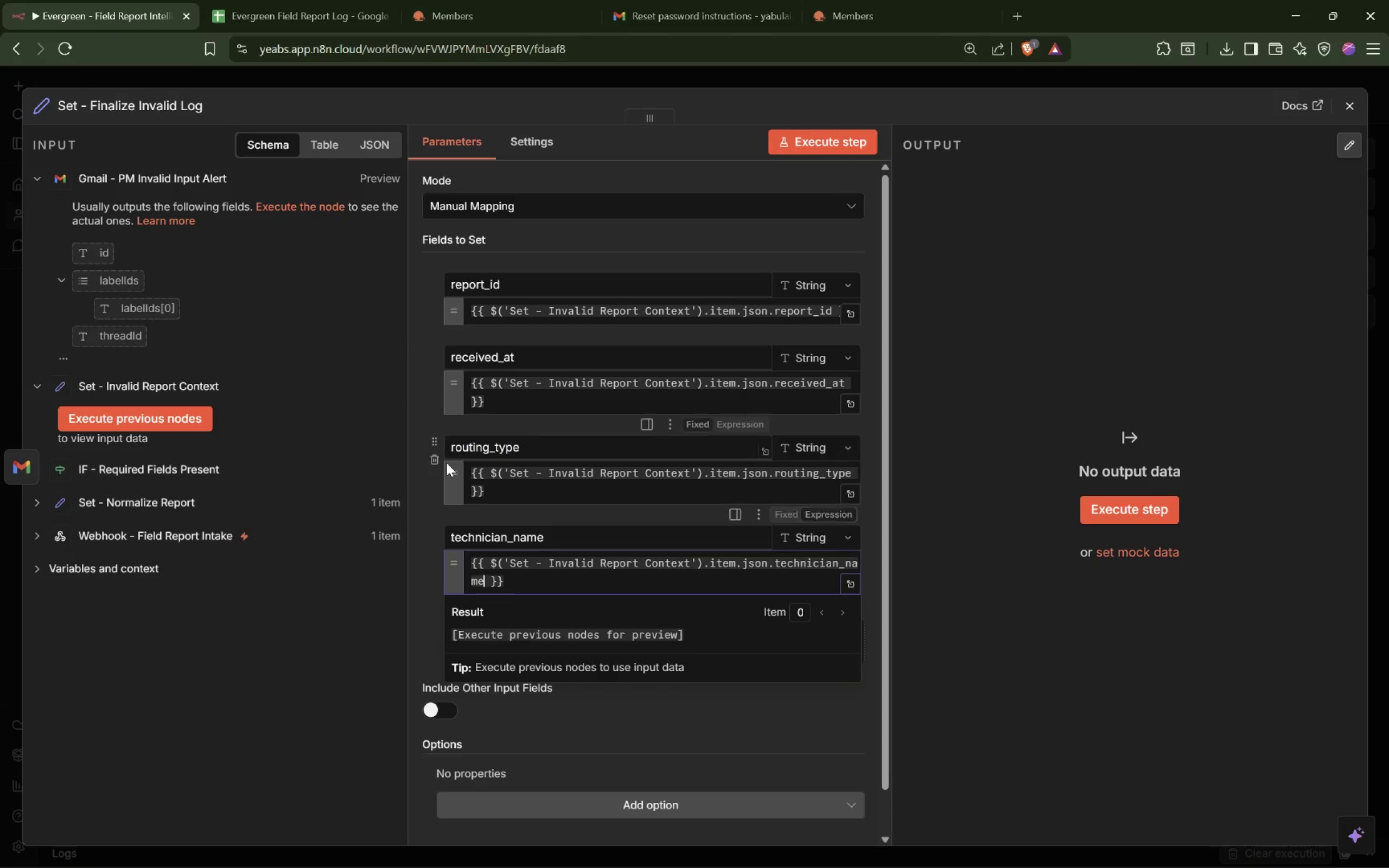 
left_click([422, 551])
 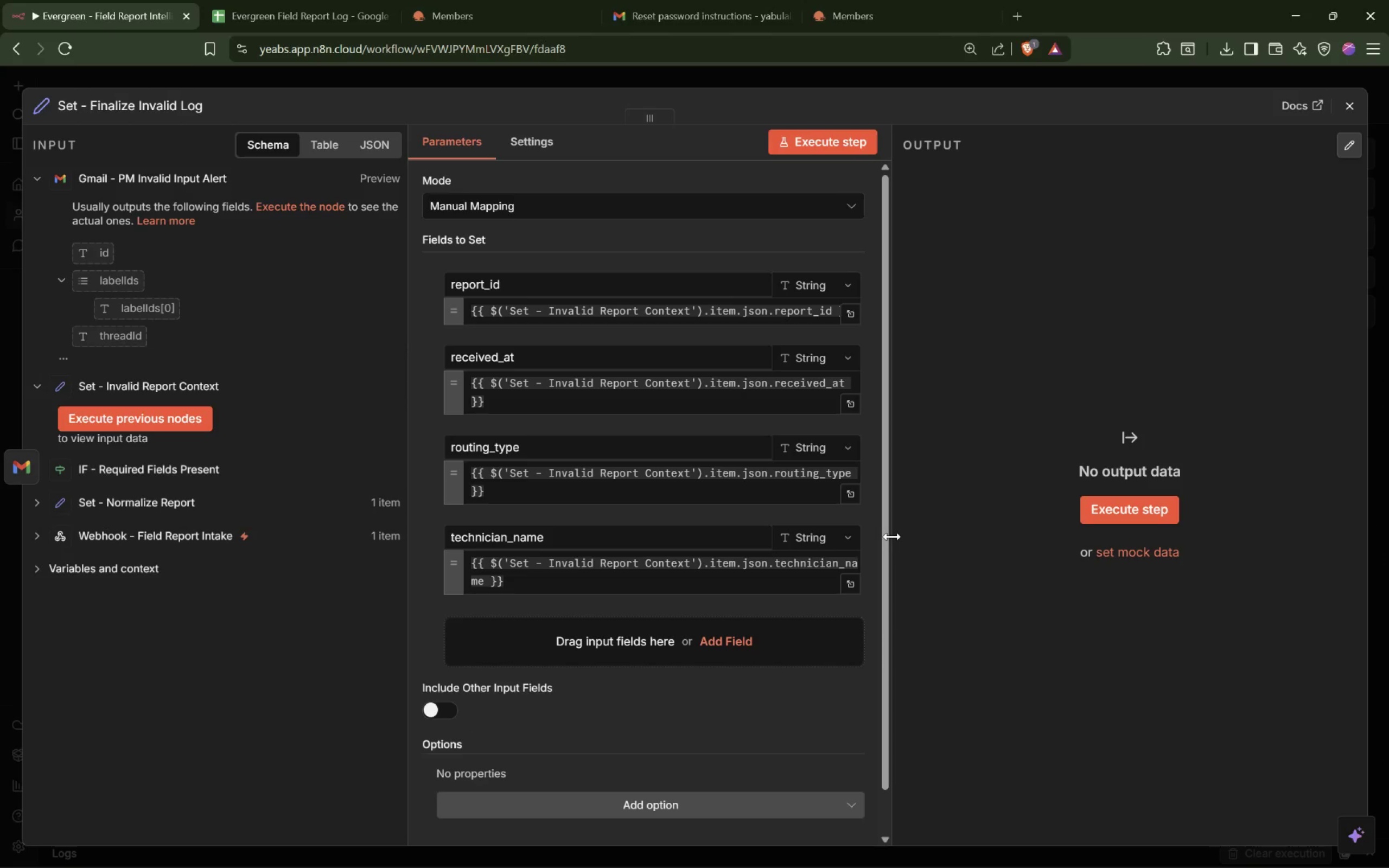 
left_click_drag(start_coordinate=[892, 537], to_coordinate=[1041, 533])
 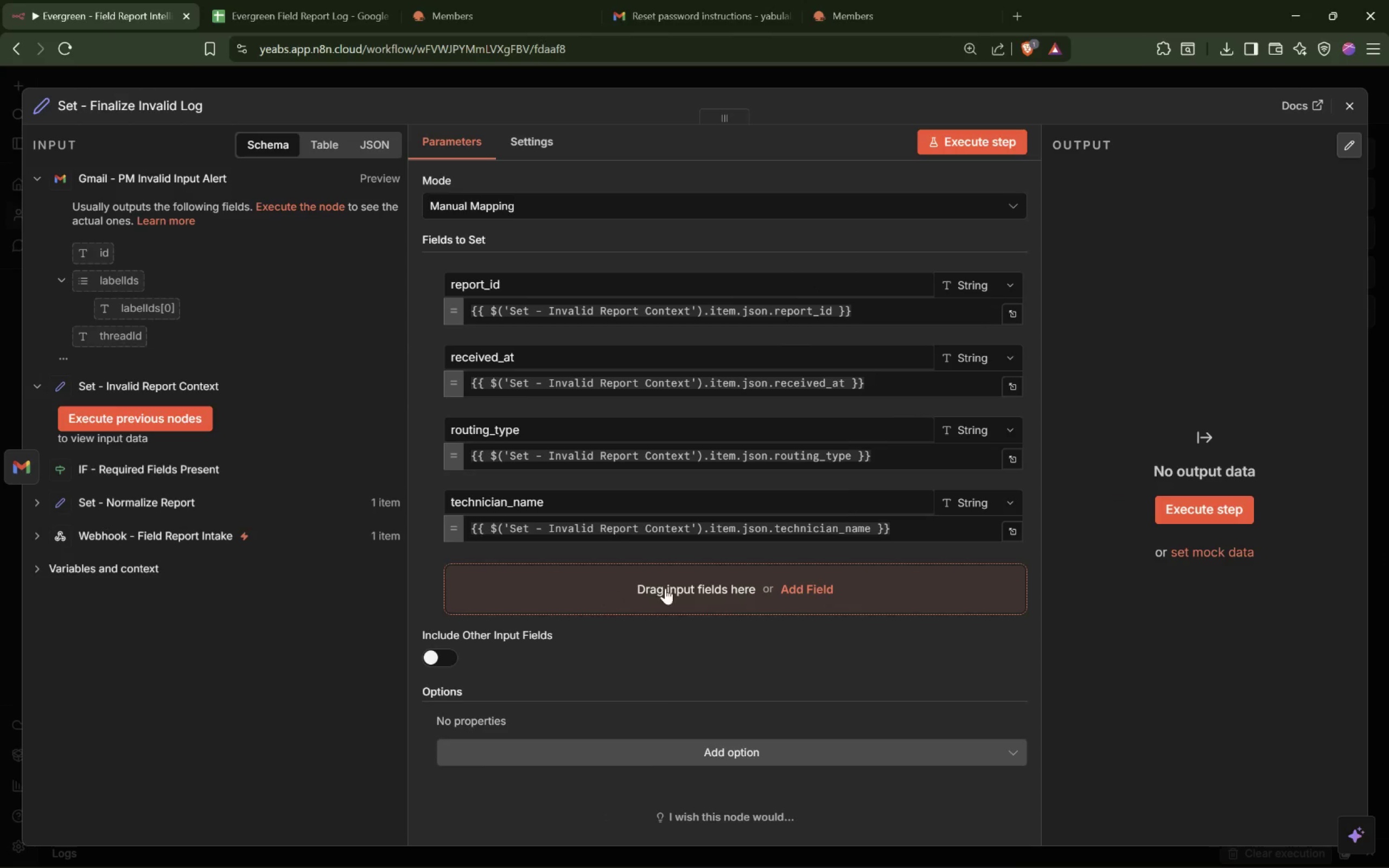 
left_click([755, 591])
 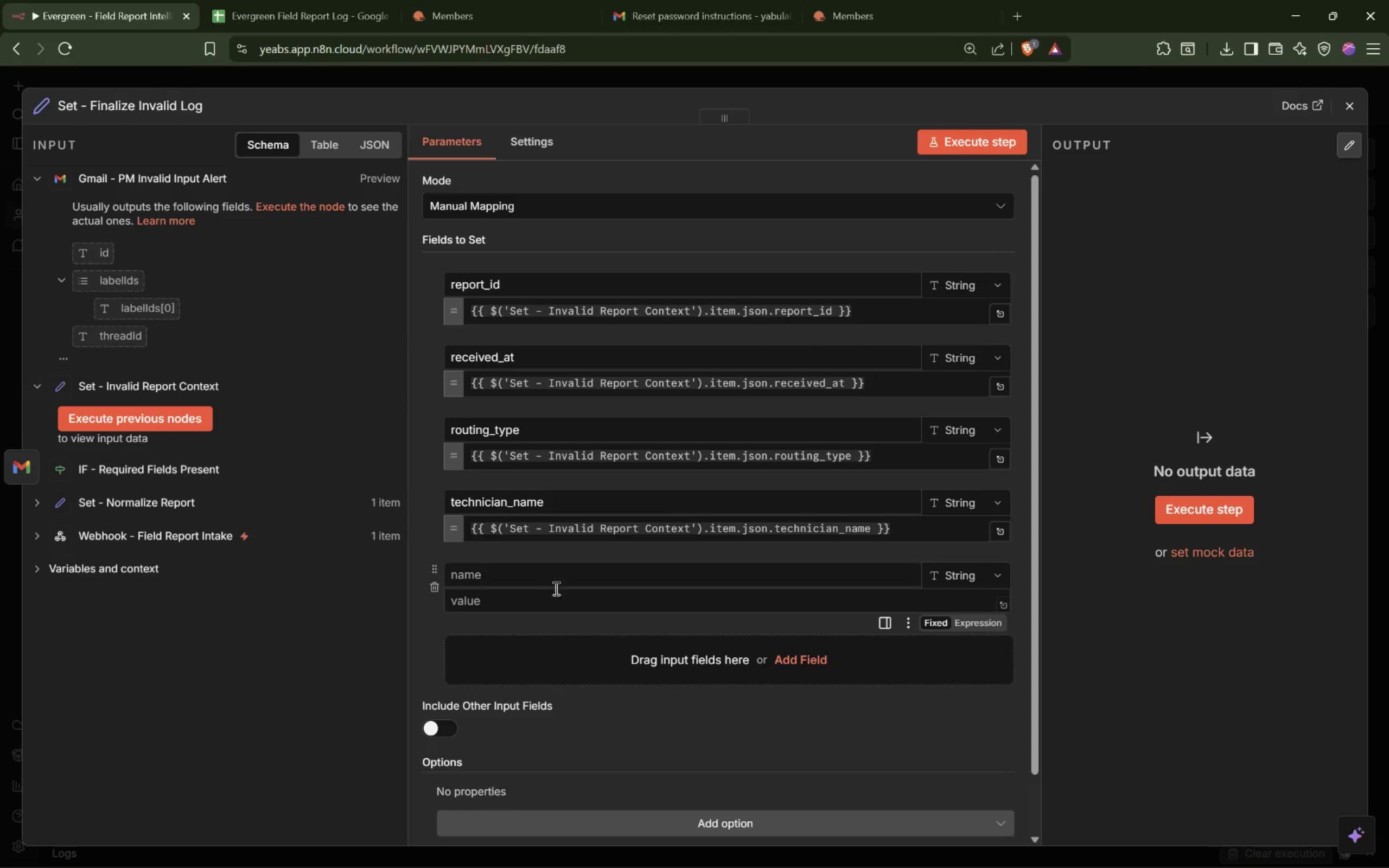 
left_click([570, 578])
 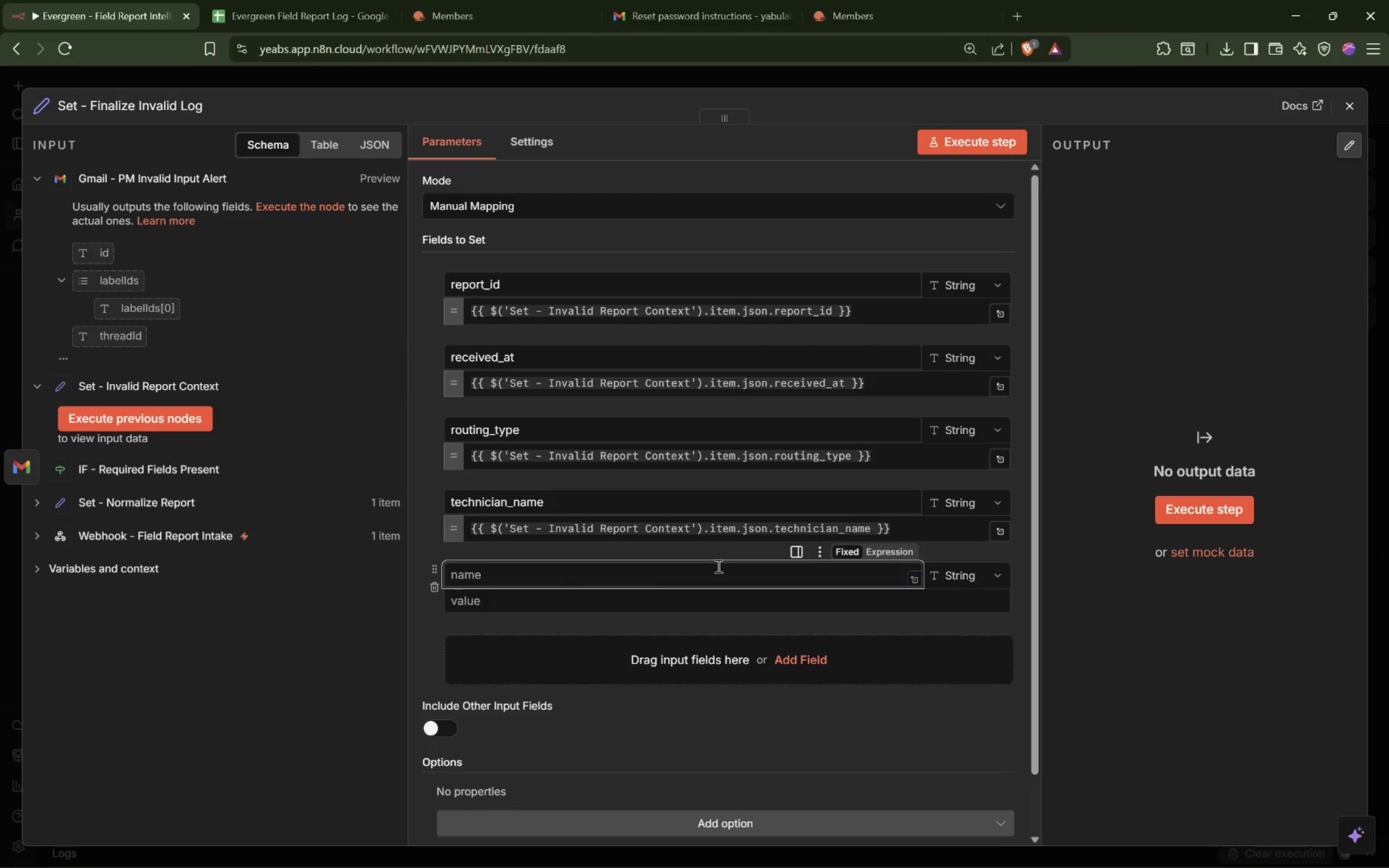 
type(homeowner_name)
 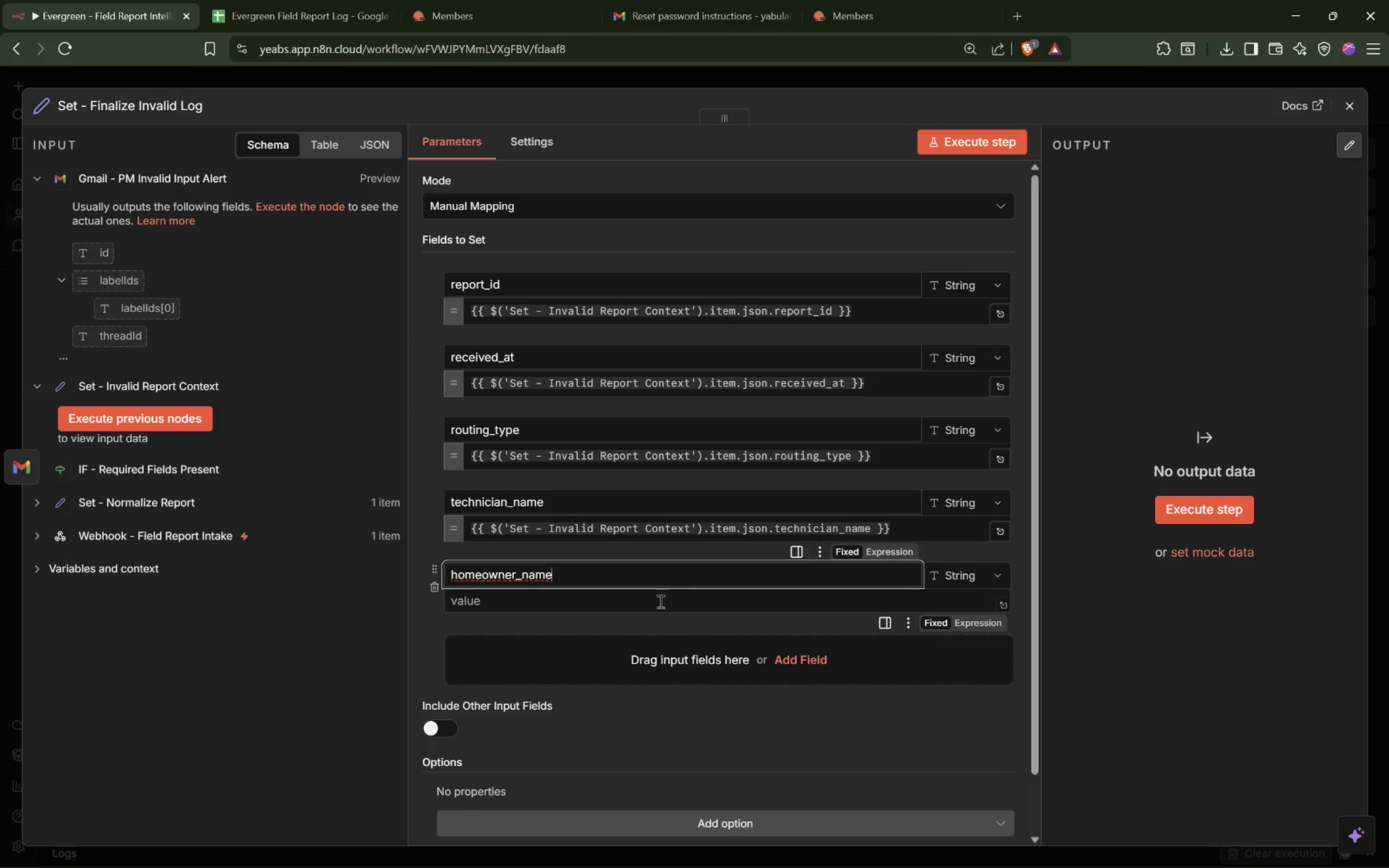 
left_click([600, 604])
 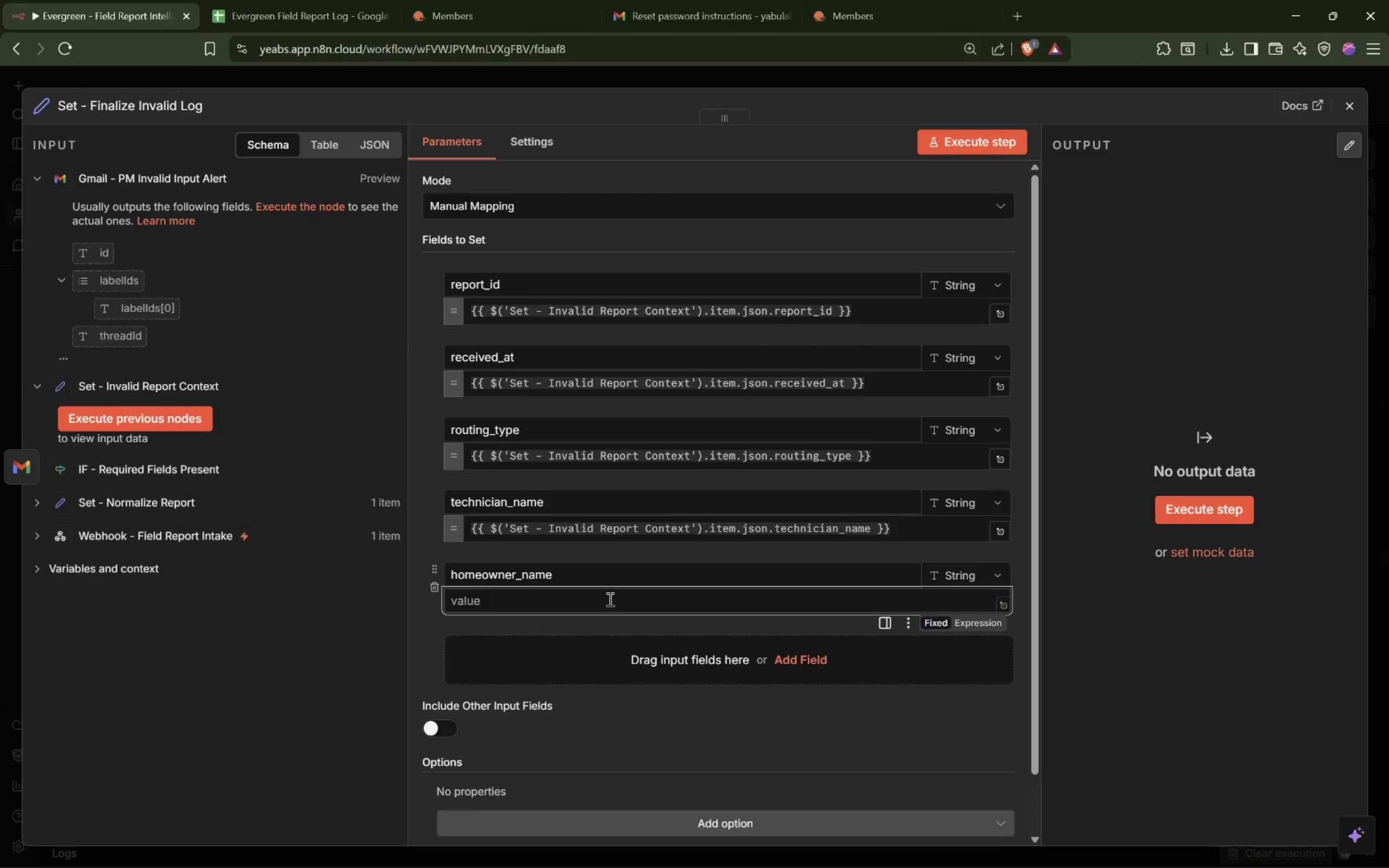 
type(={{')
key(Backspace)
type($('Se)
 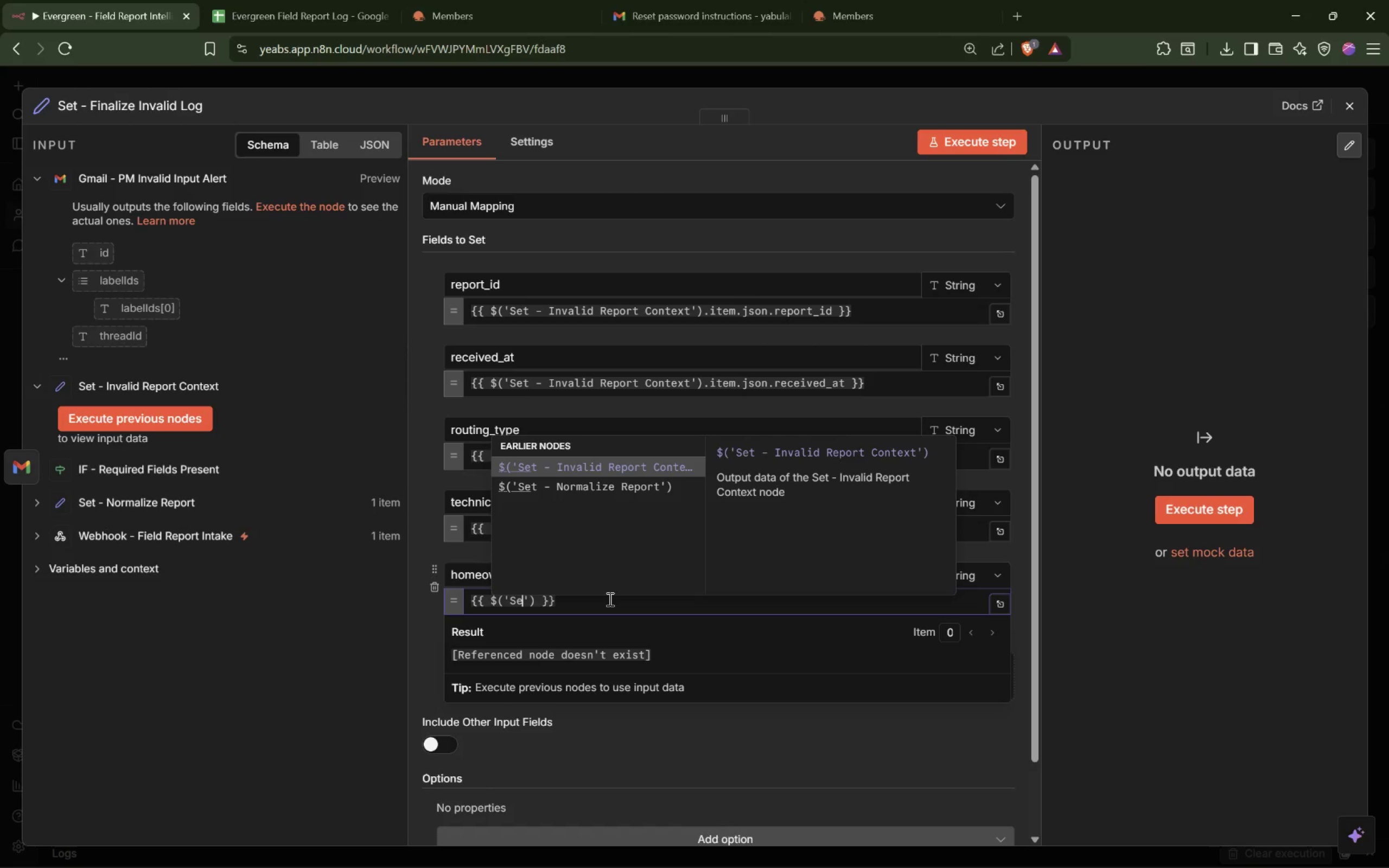 
key(Enter)
 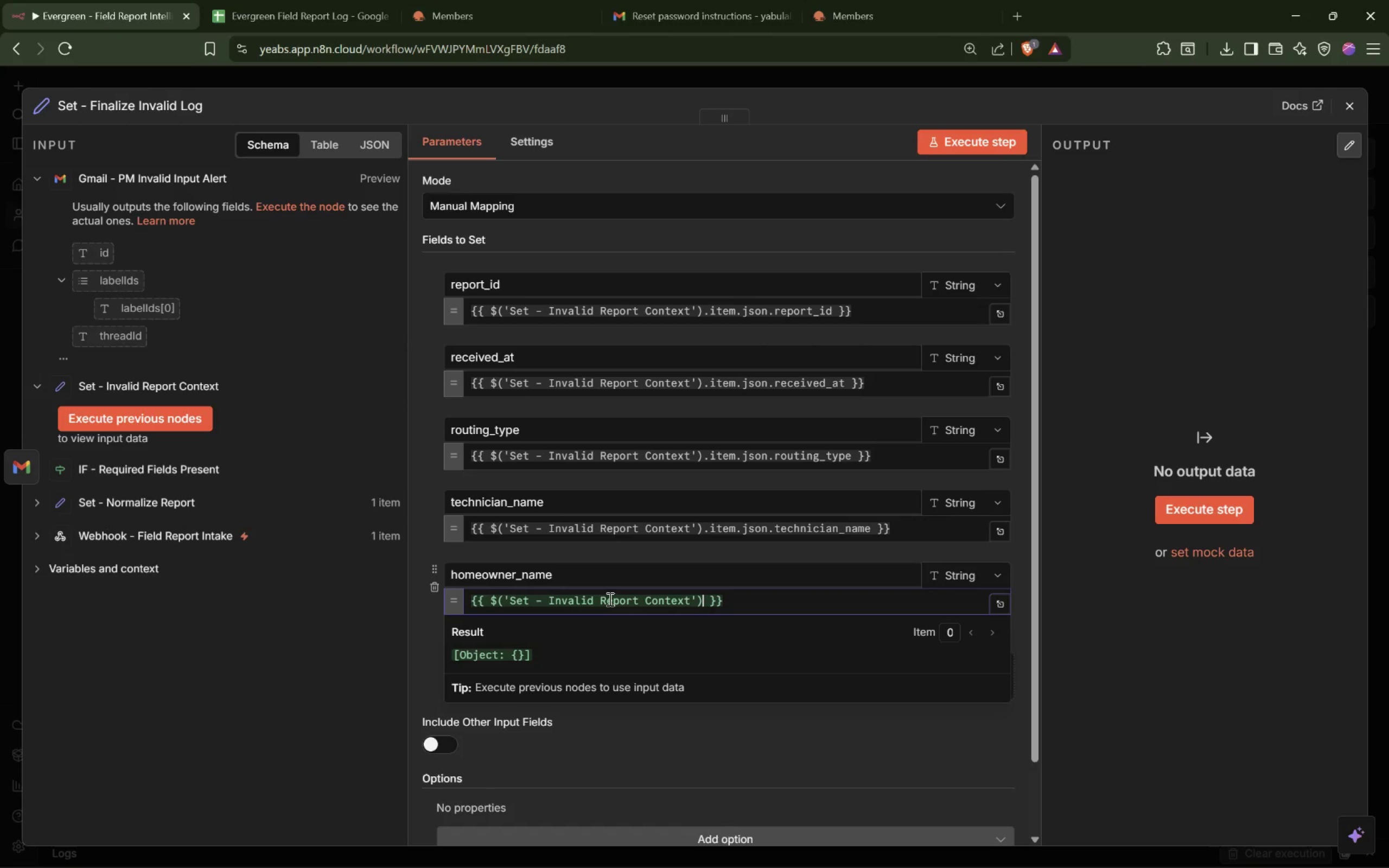 
wait(5.02)
 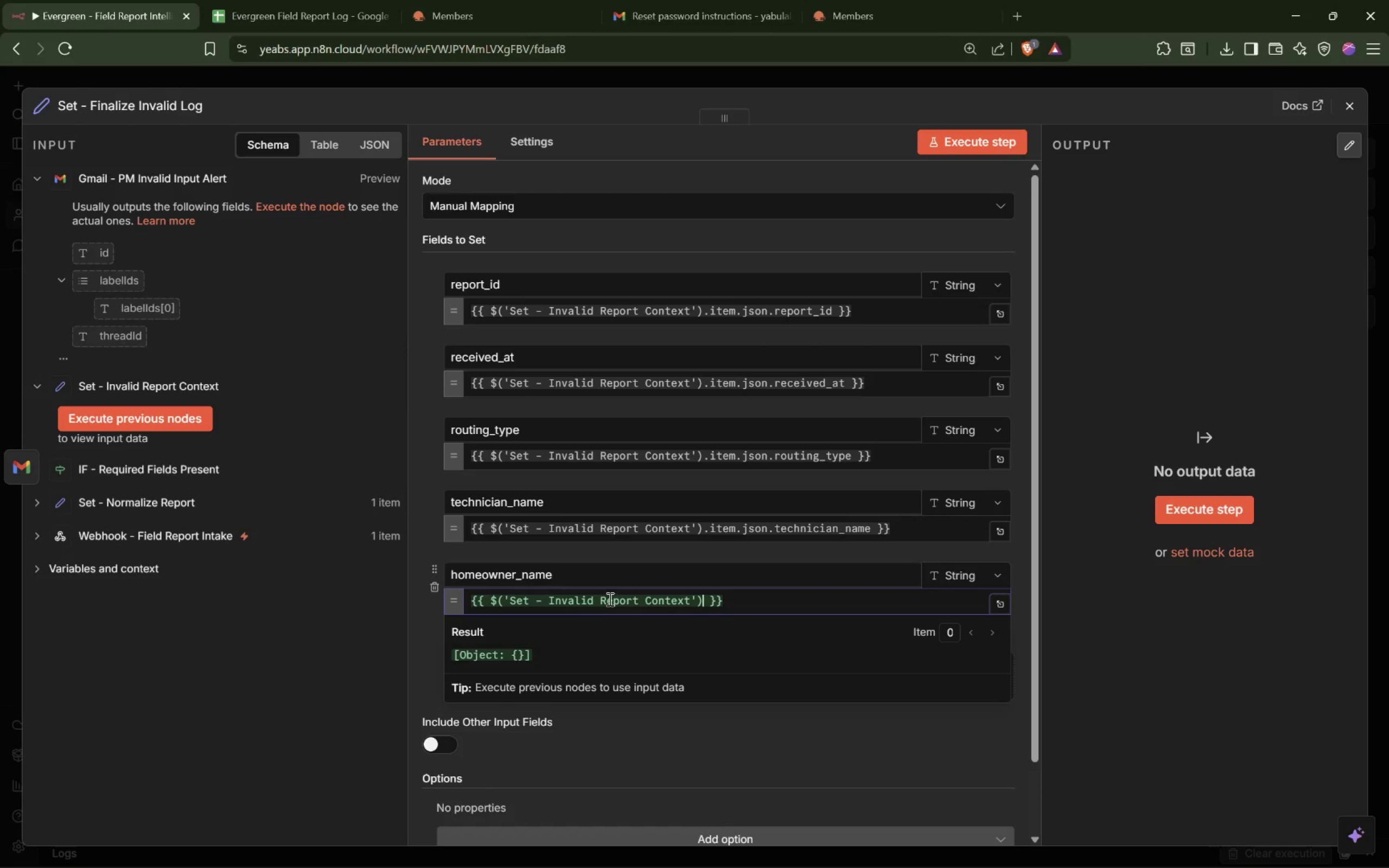 
key(Period)
 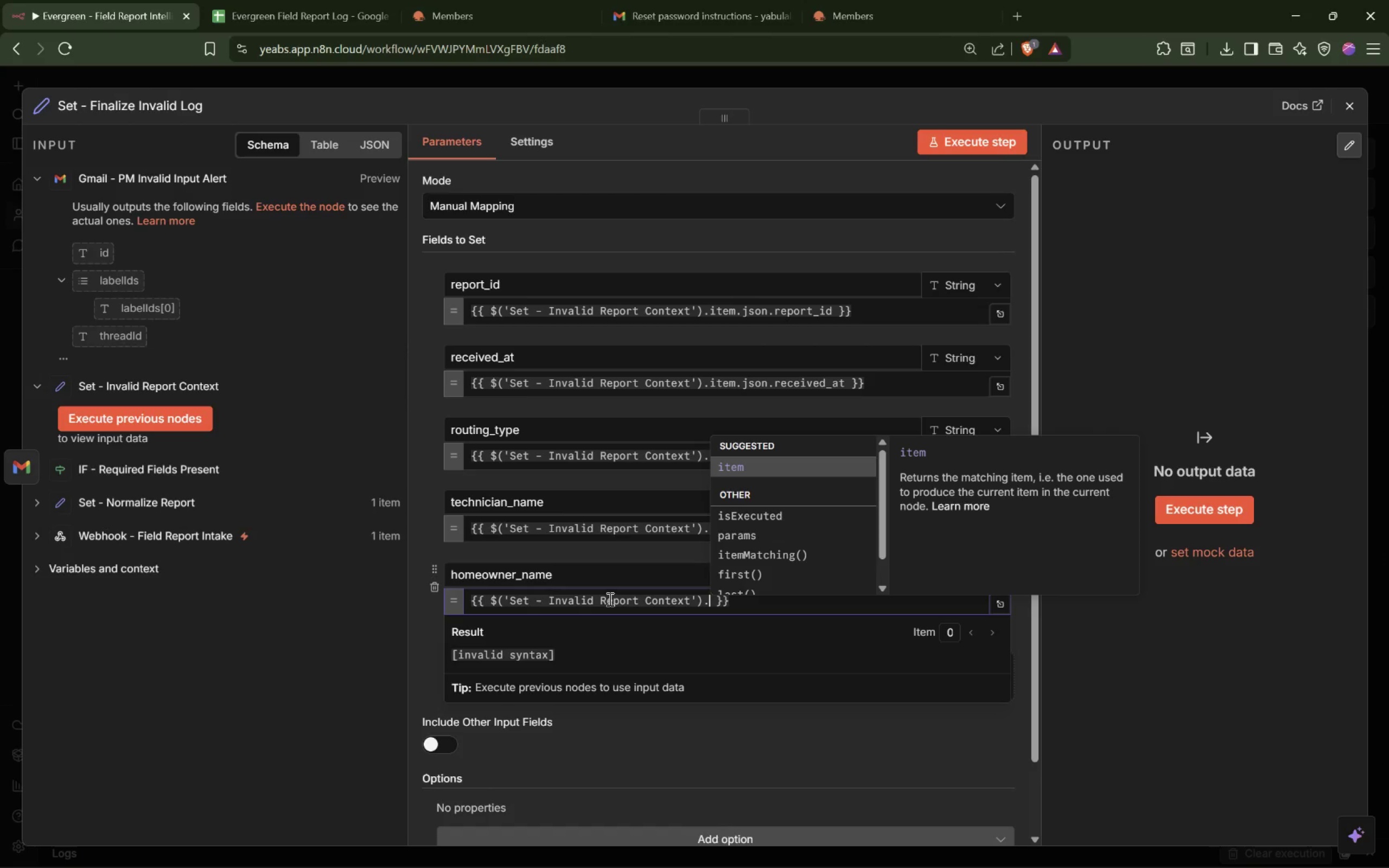 
type(item.json.homeowner_name)
 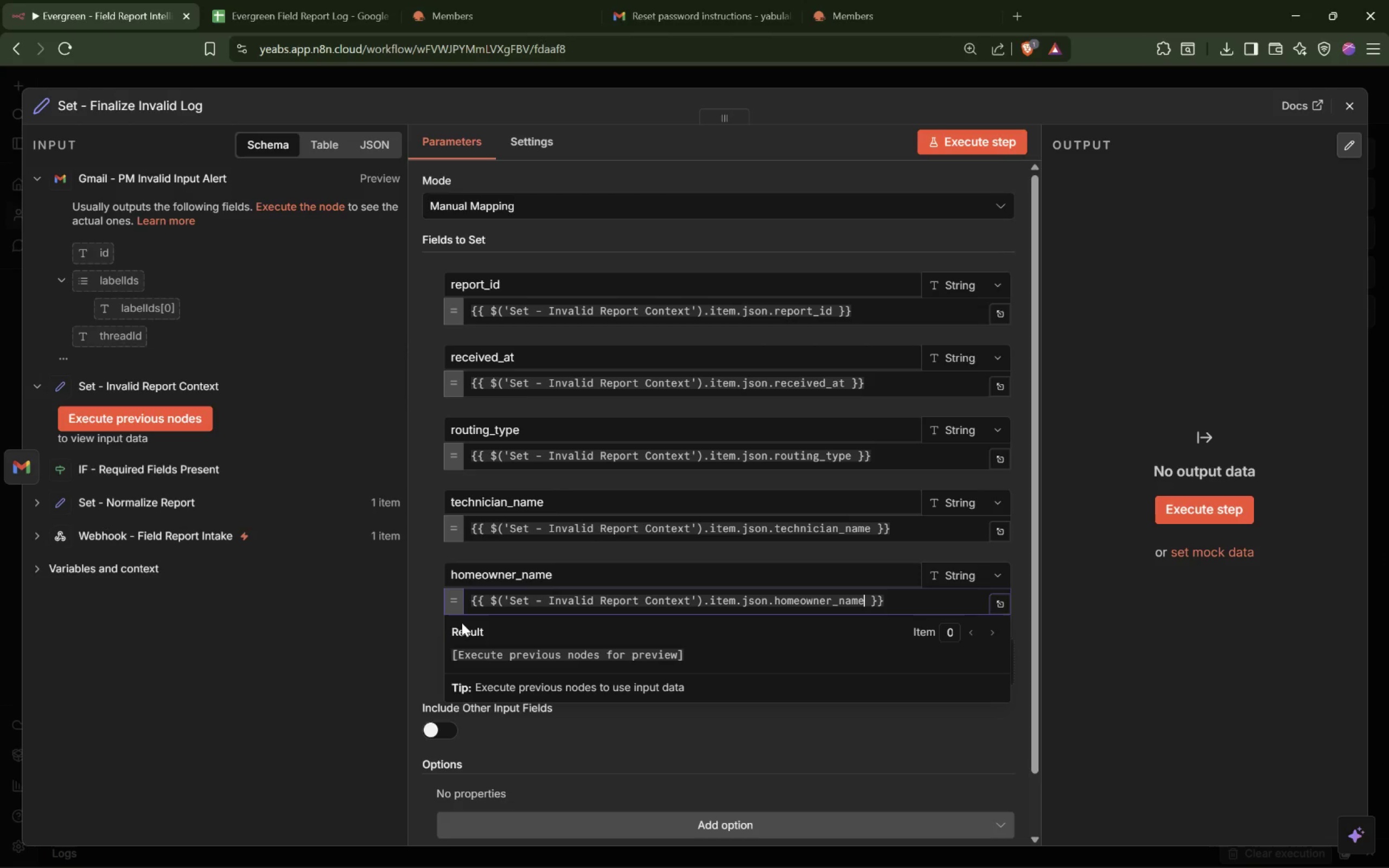 
left_click([431, 616])
 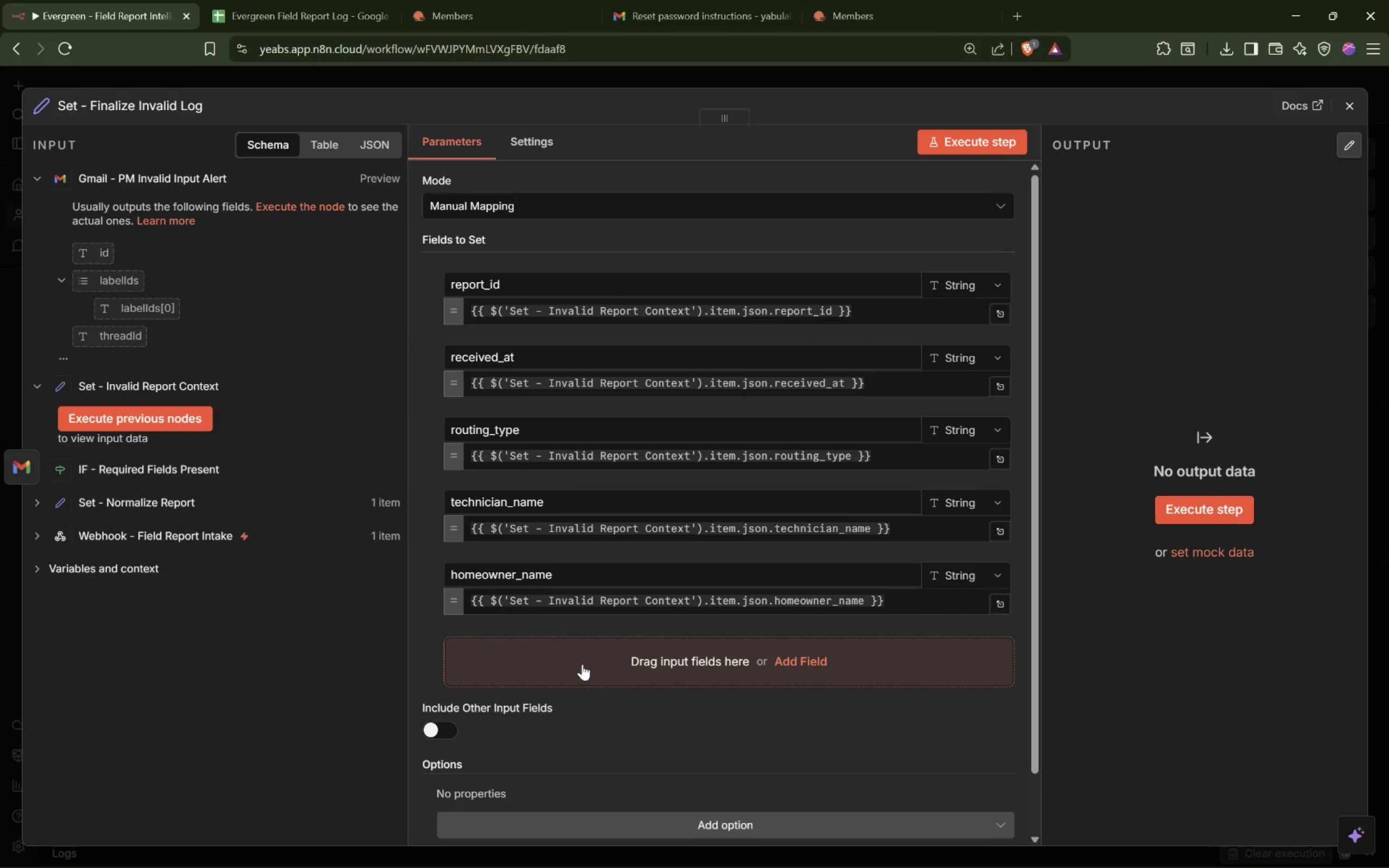 
left_click([582, 664])
 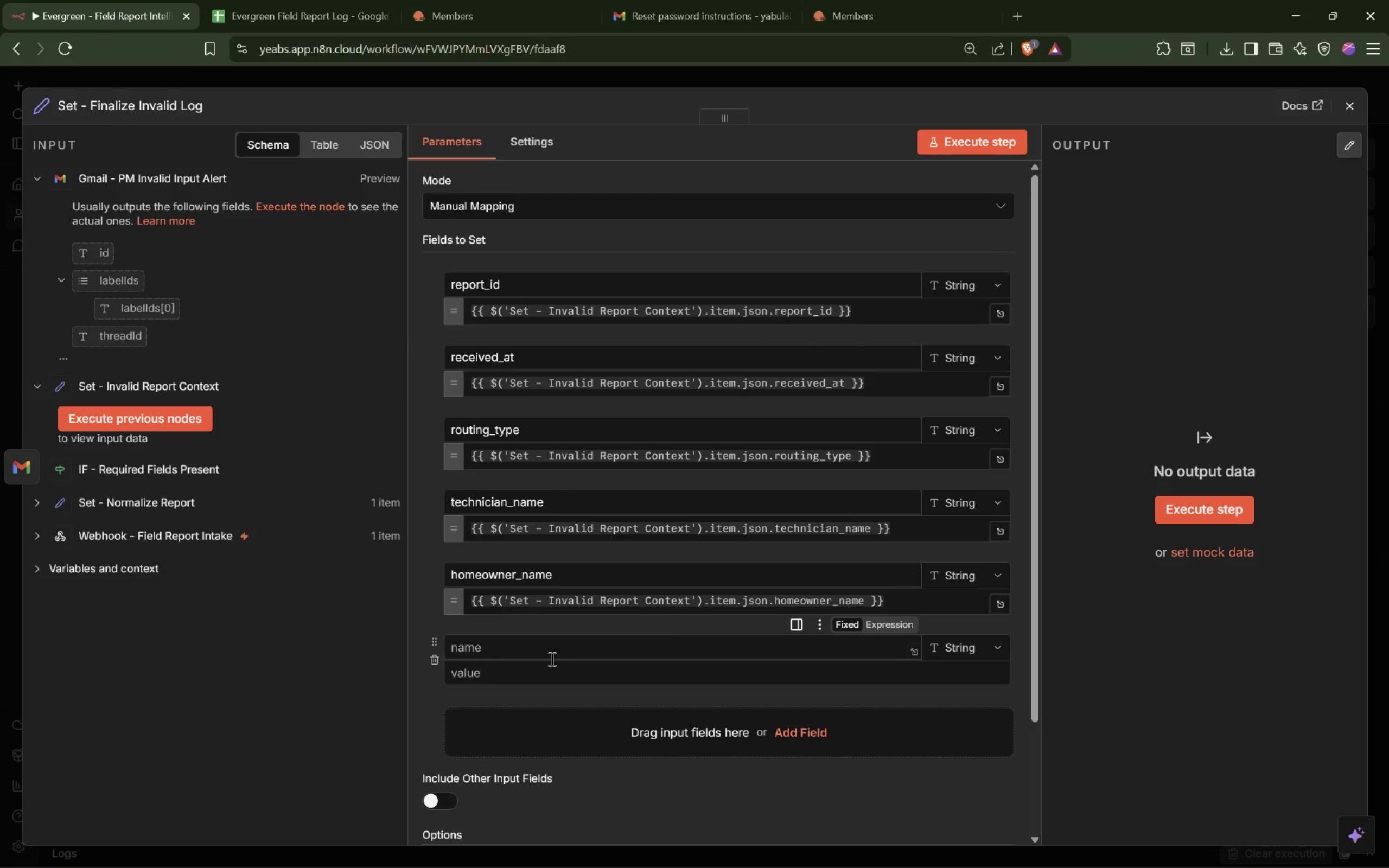 
left_click([559, 647])
 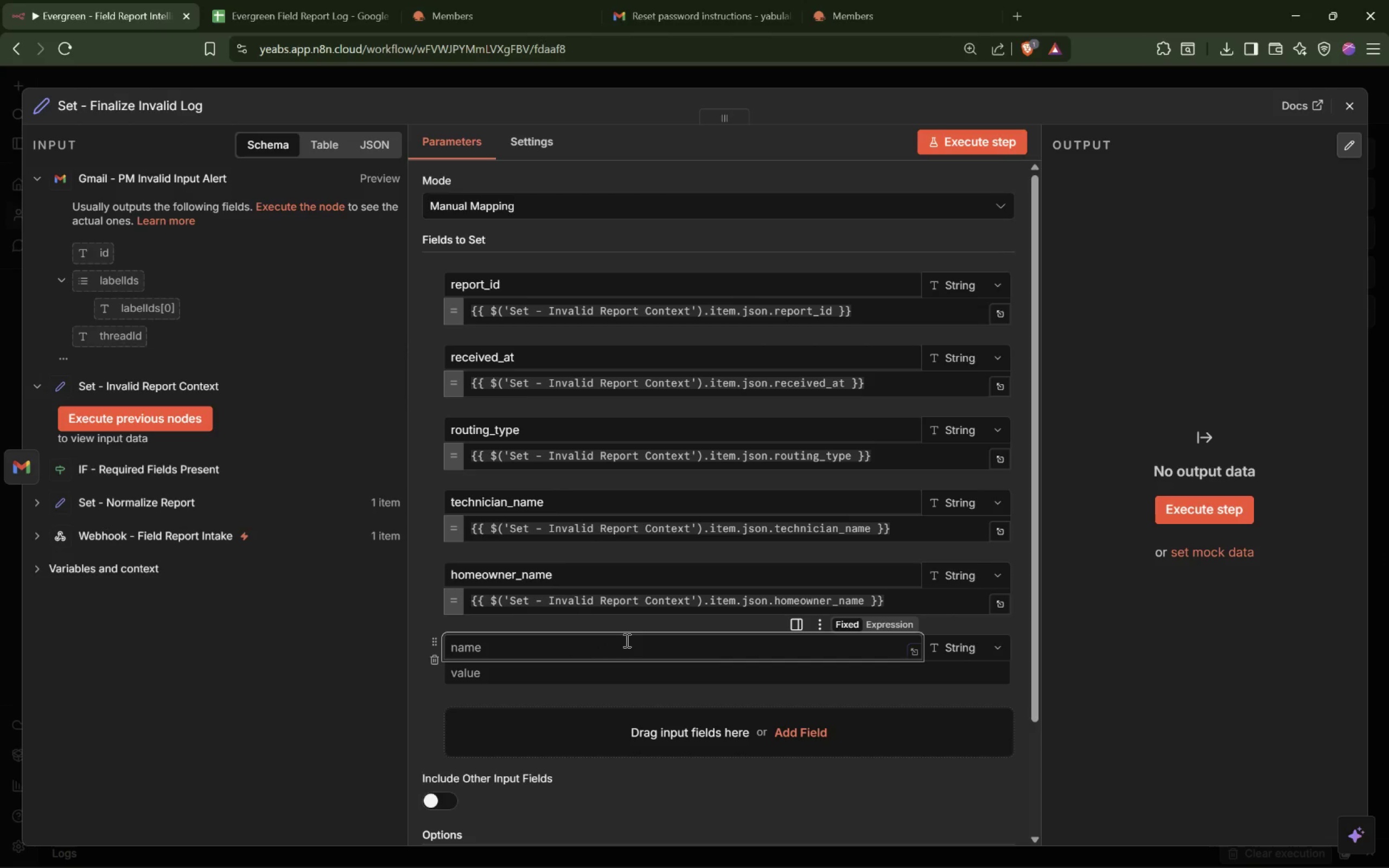 
type(homeowner_email)
 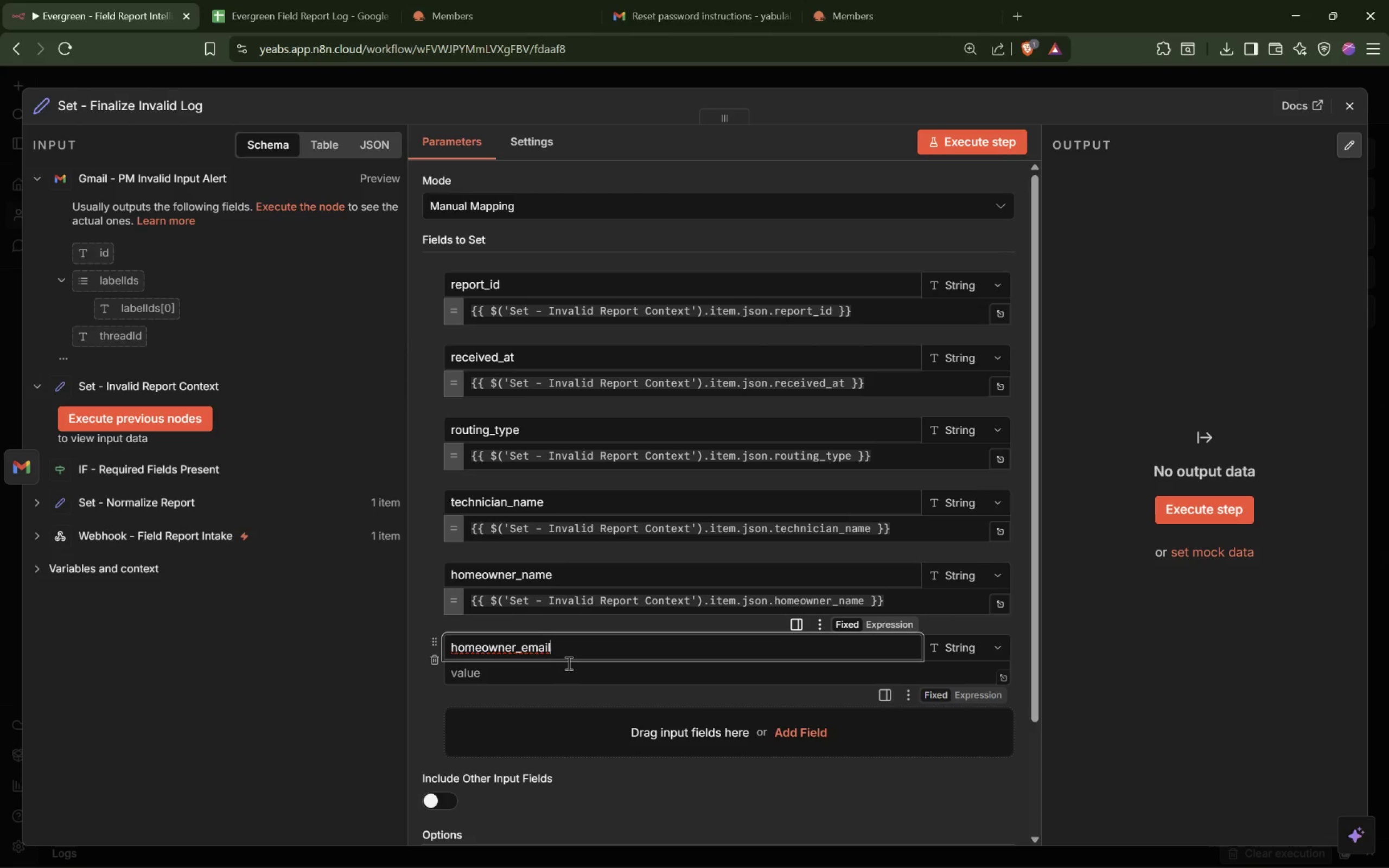 
left_click([558, 669])
 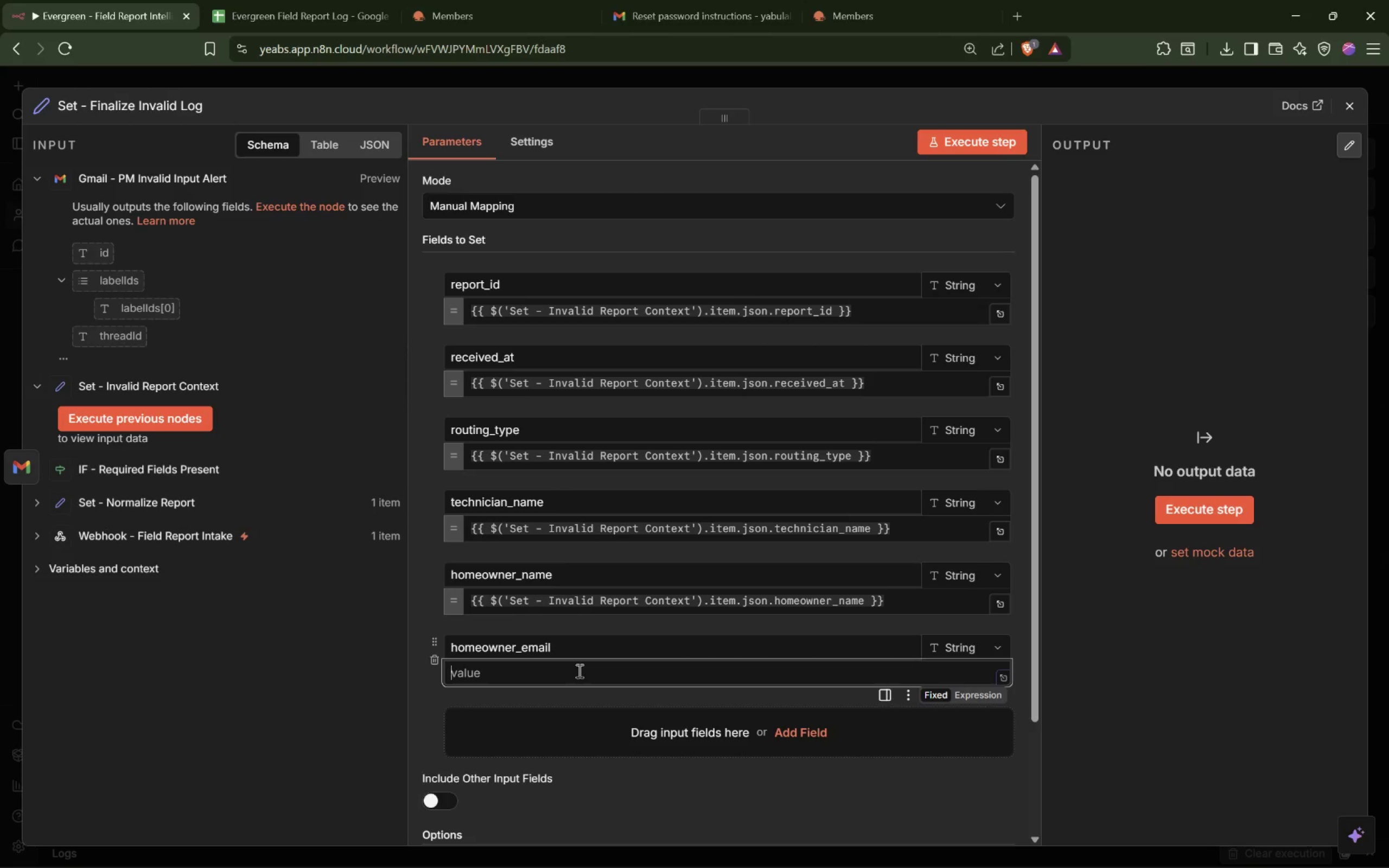 
key(Shift+BracketLeft)
 